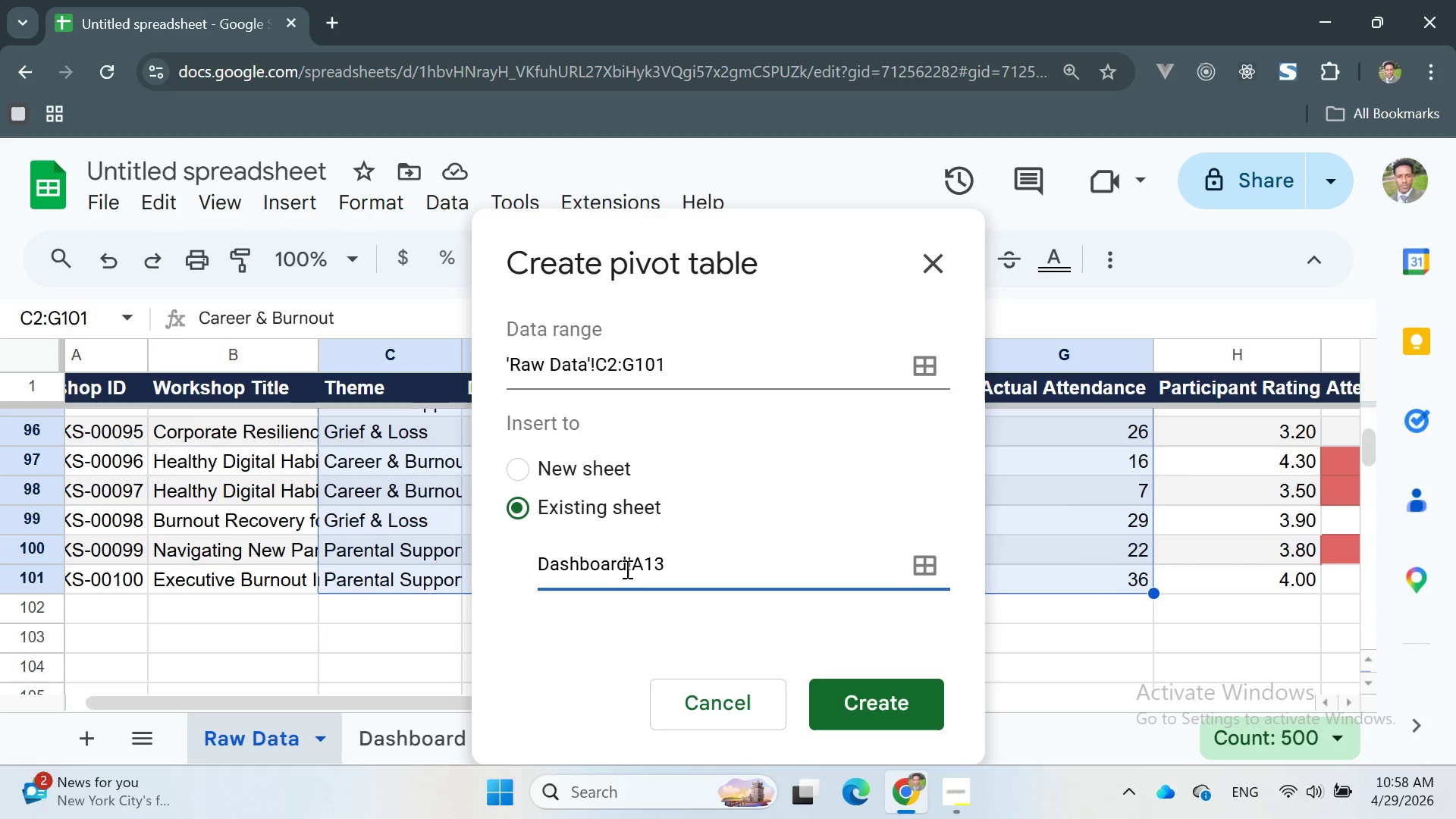 
wait(11.34)
 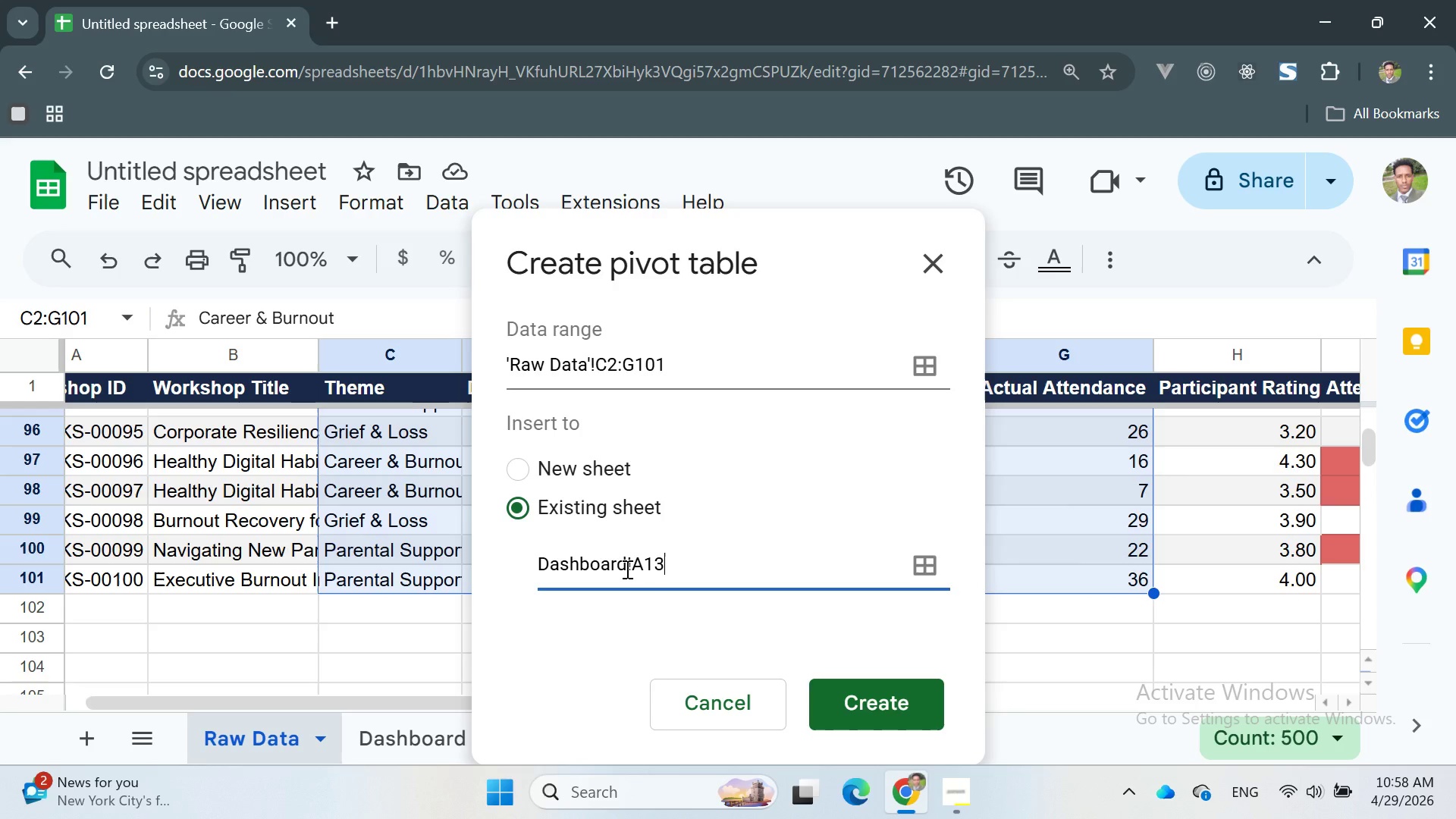 
left_click([868, 704])
 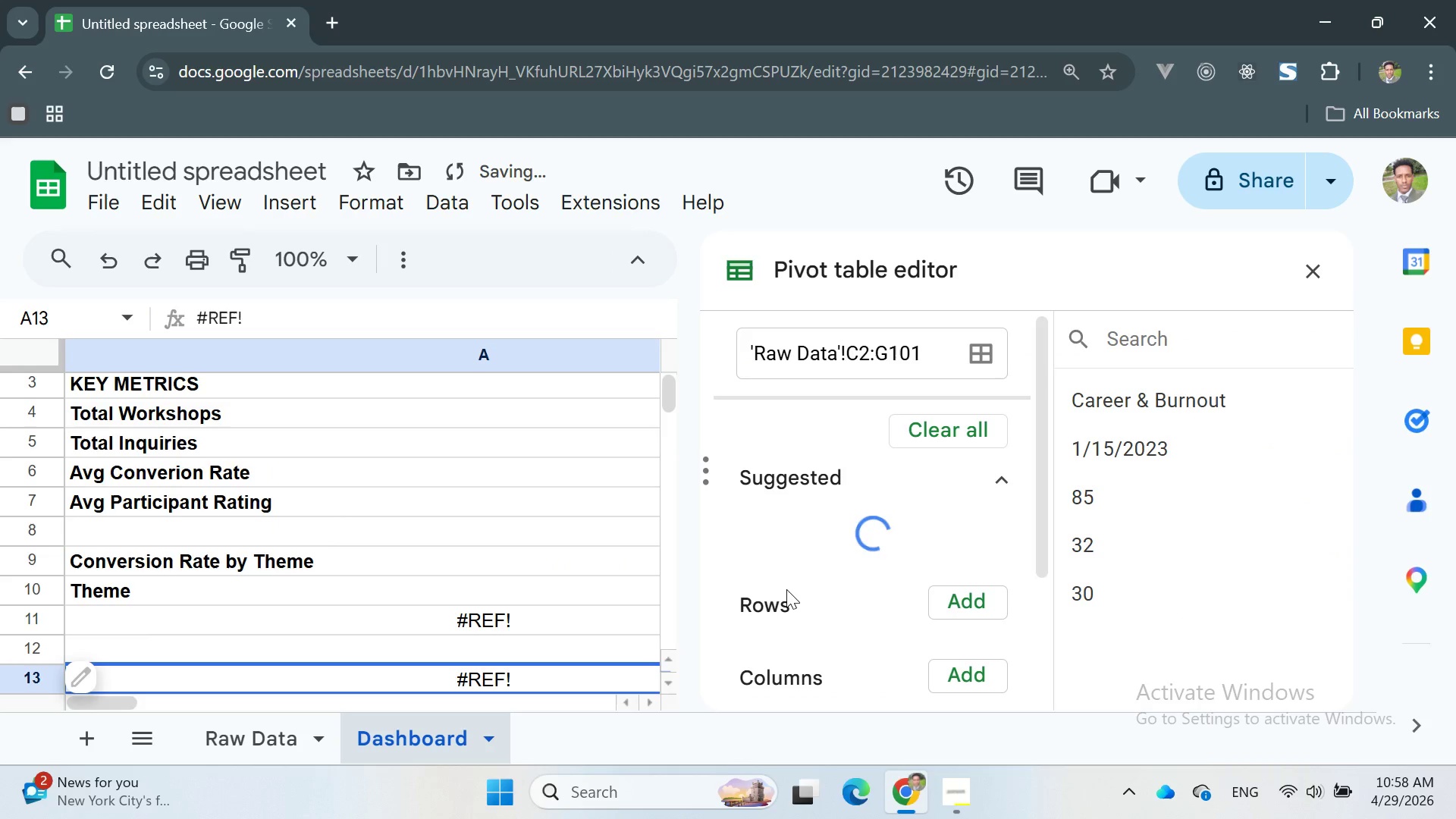 
mouse_move([763, 563])
 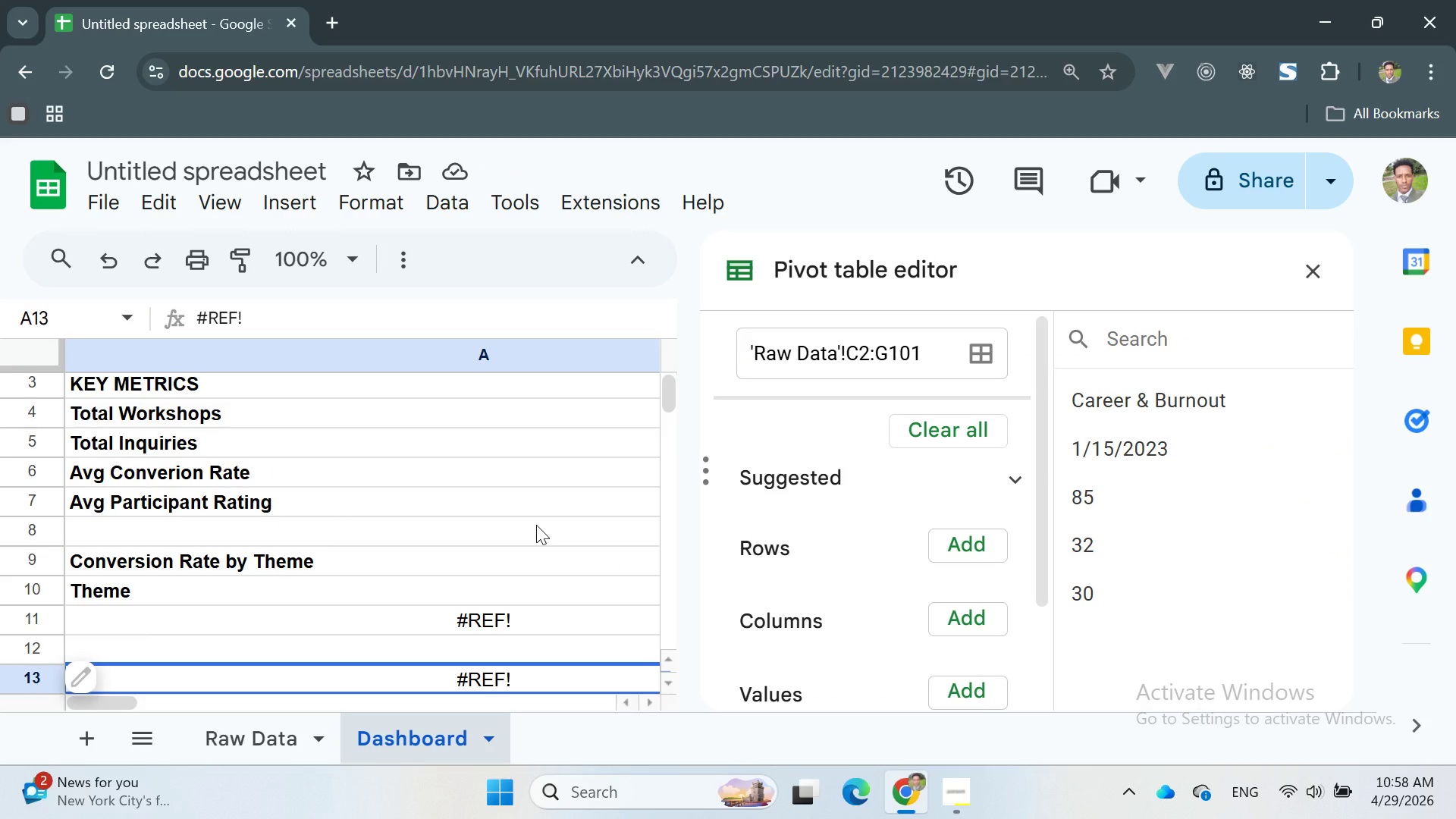 
wait(8.69)
 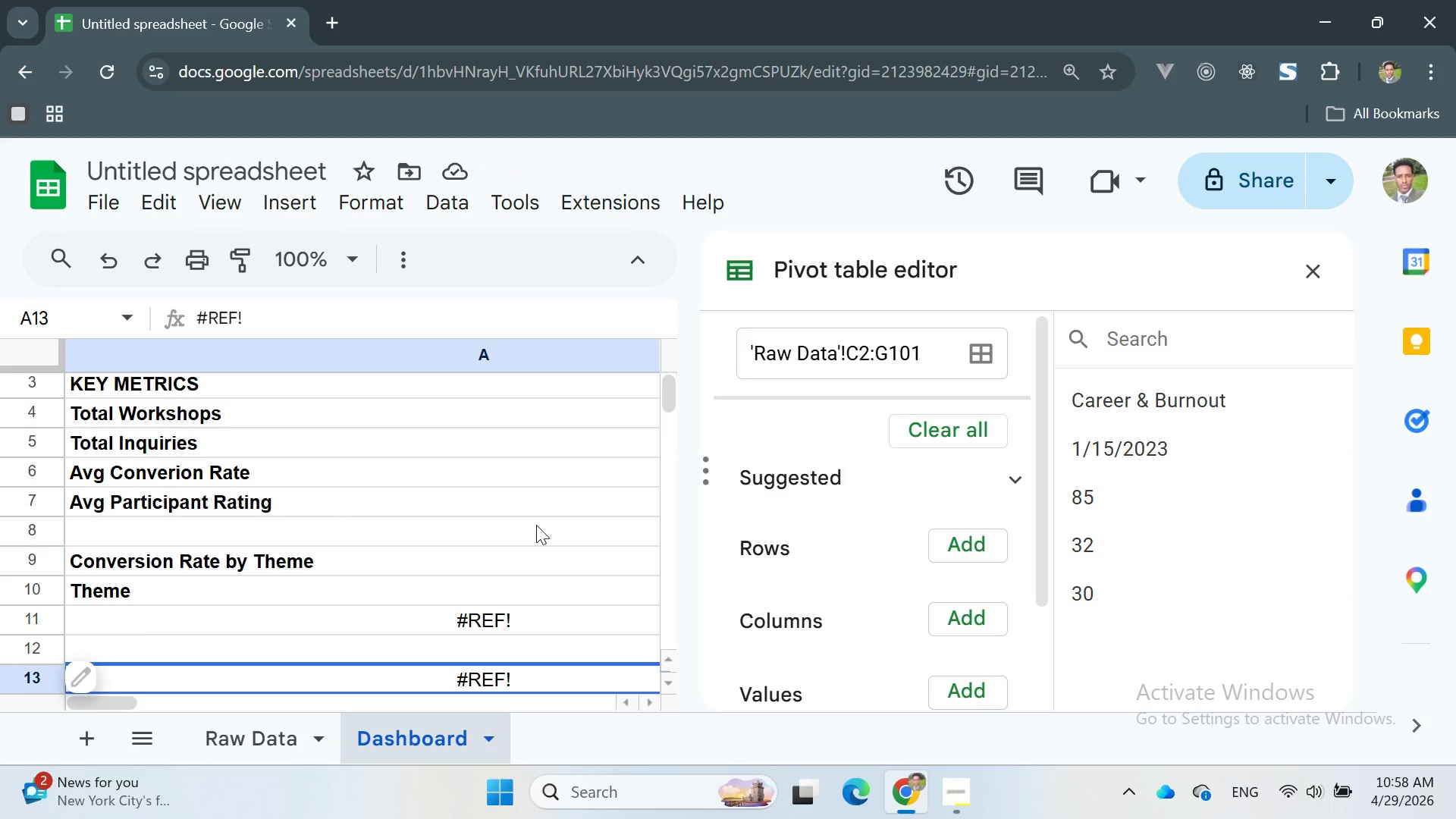 
left_click([960, 540])
 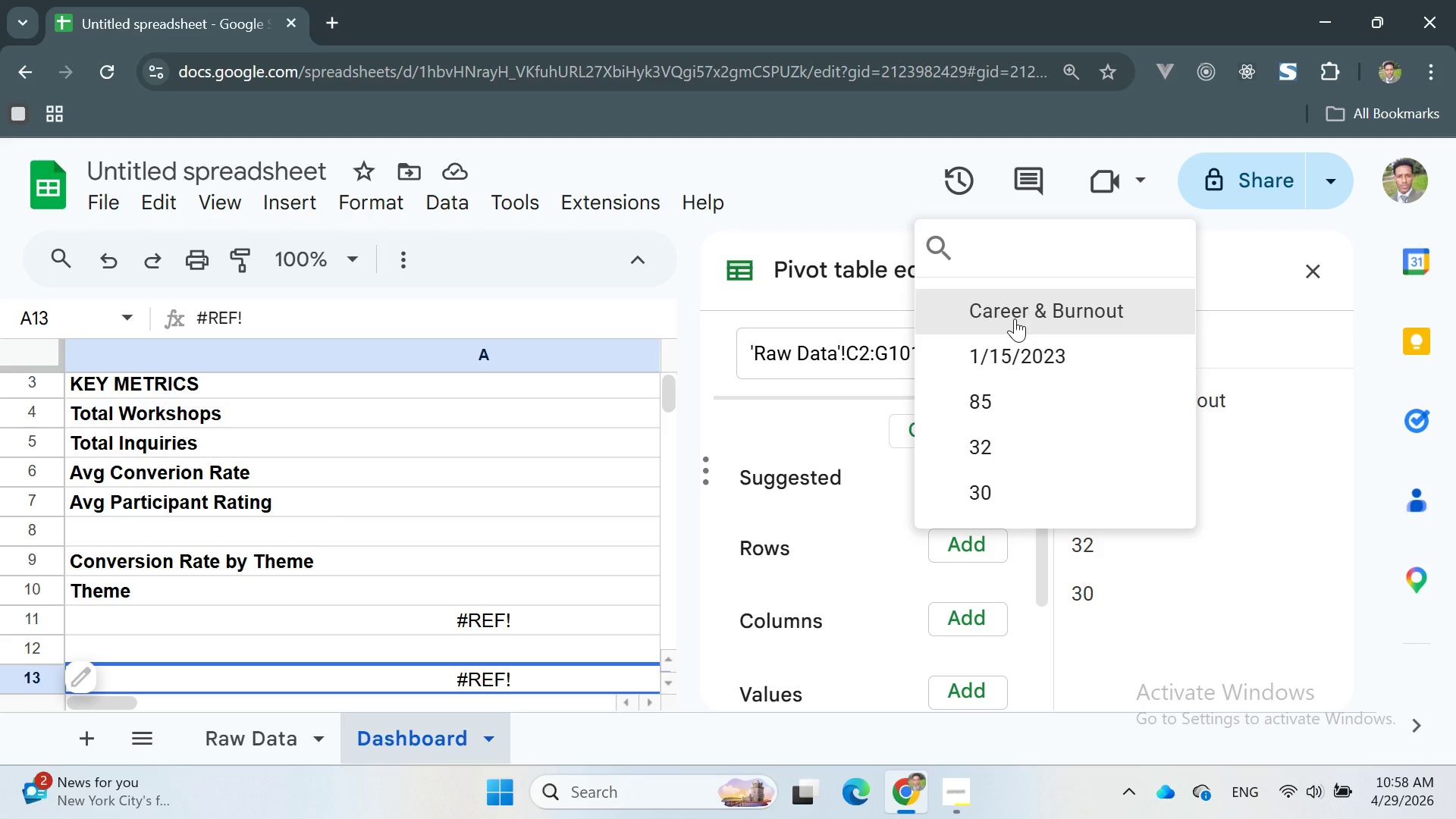 
wait(13.16)
 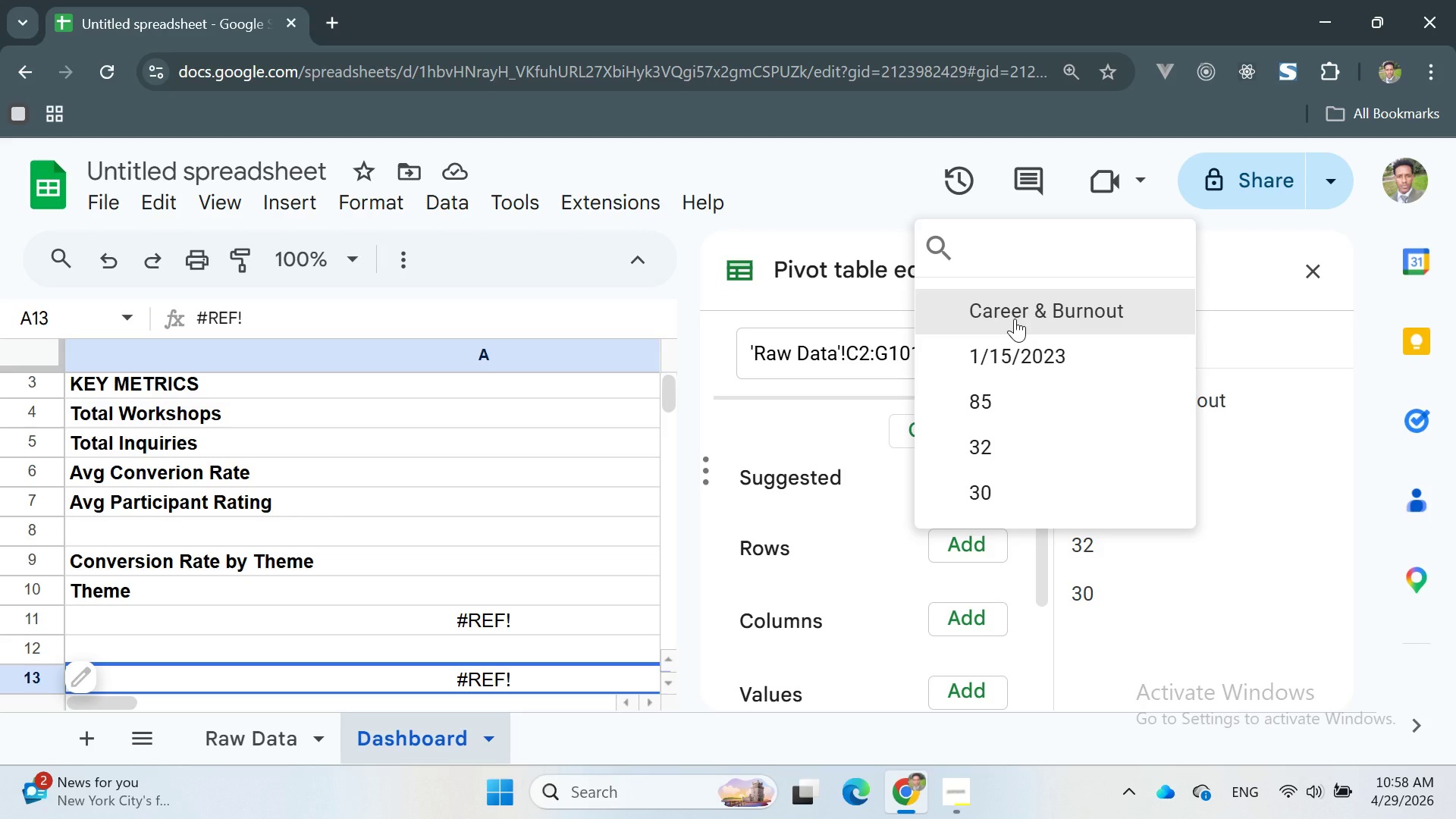 
scroll: coordinate [1021, 348], scroll_direction: down, amount: 3.0
 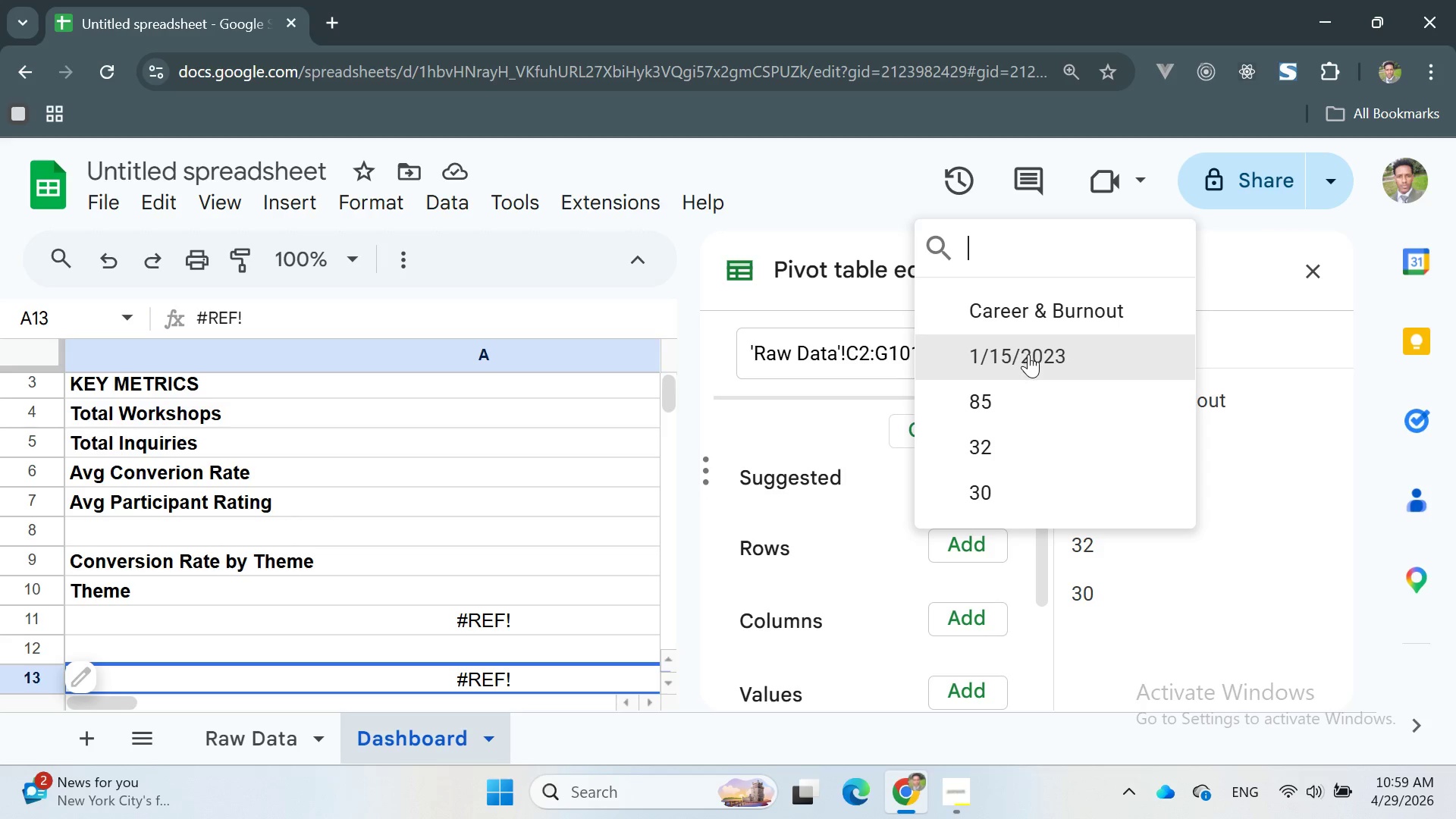 
scroll: coordinate [1031, 355], scroll_direction: up, amount: 3.0
 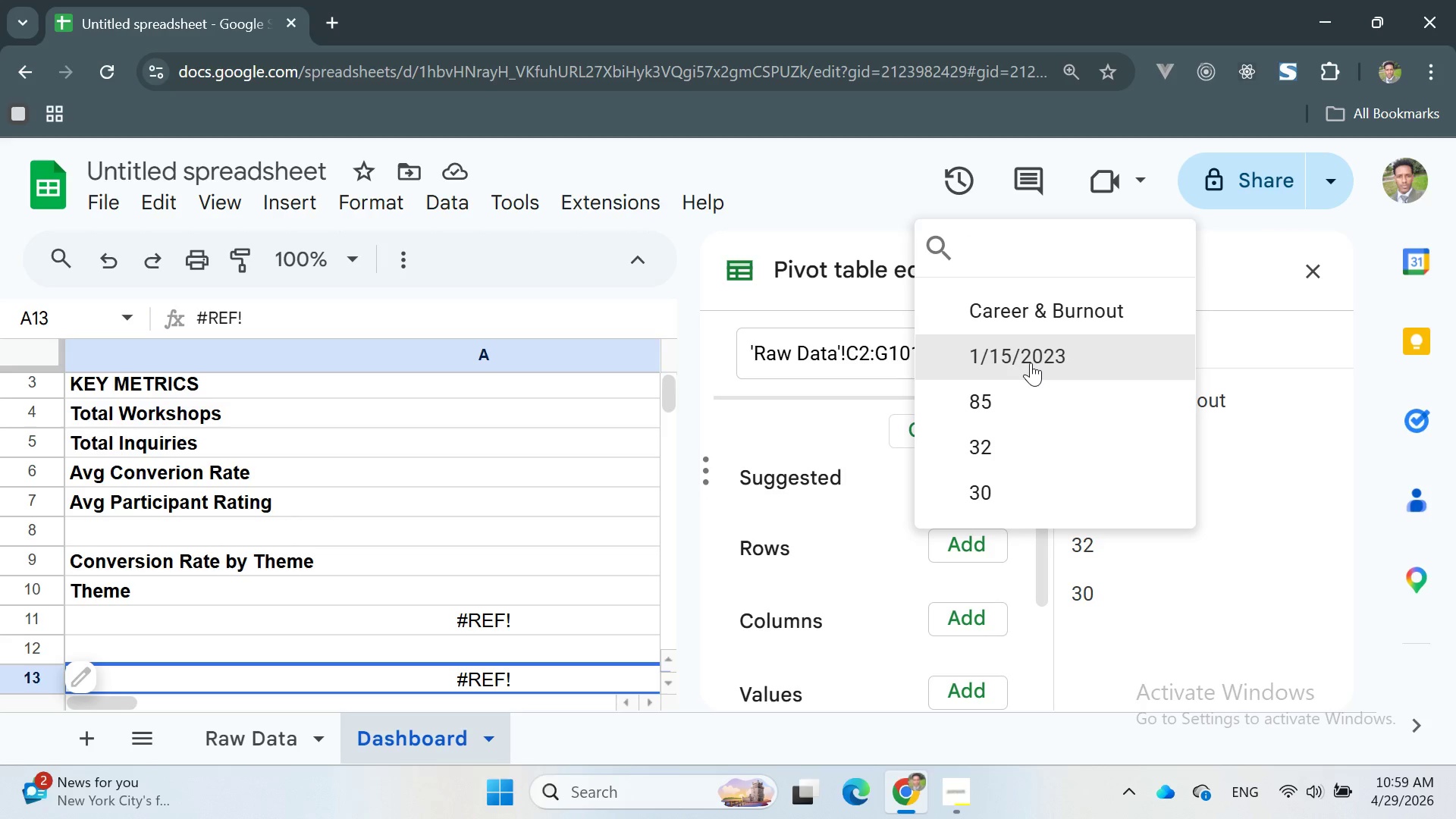 
wait(6.48)
 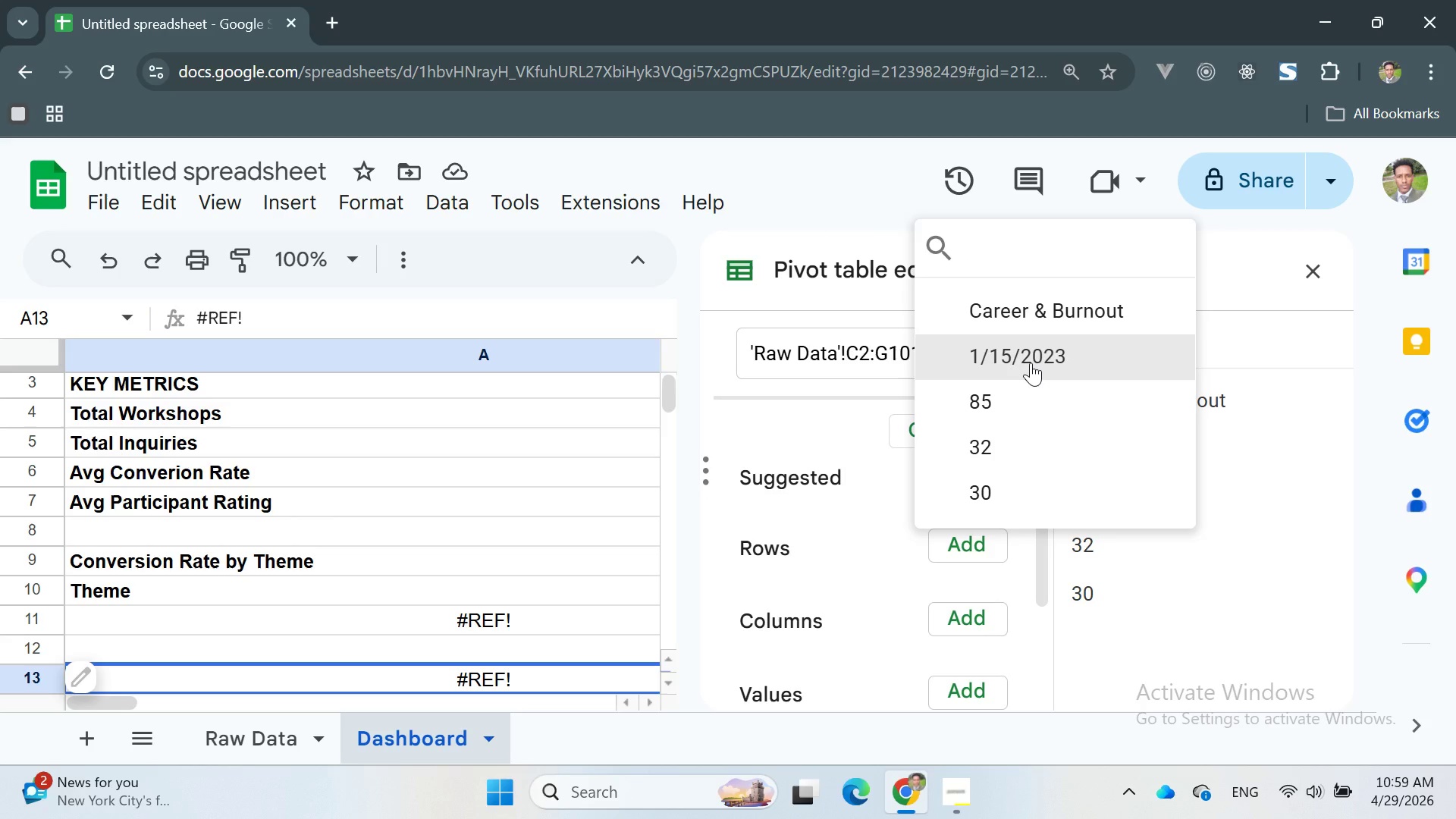 
left_click([1031, 362])
 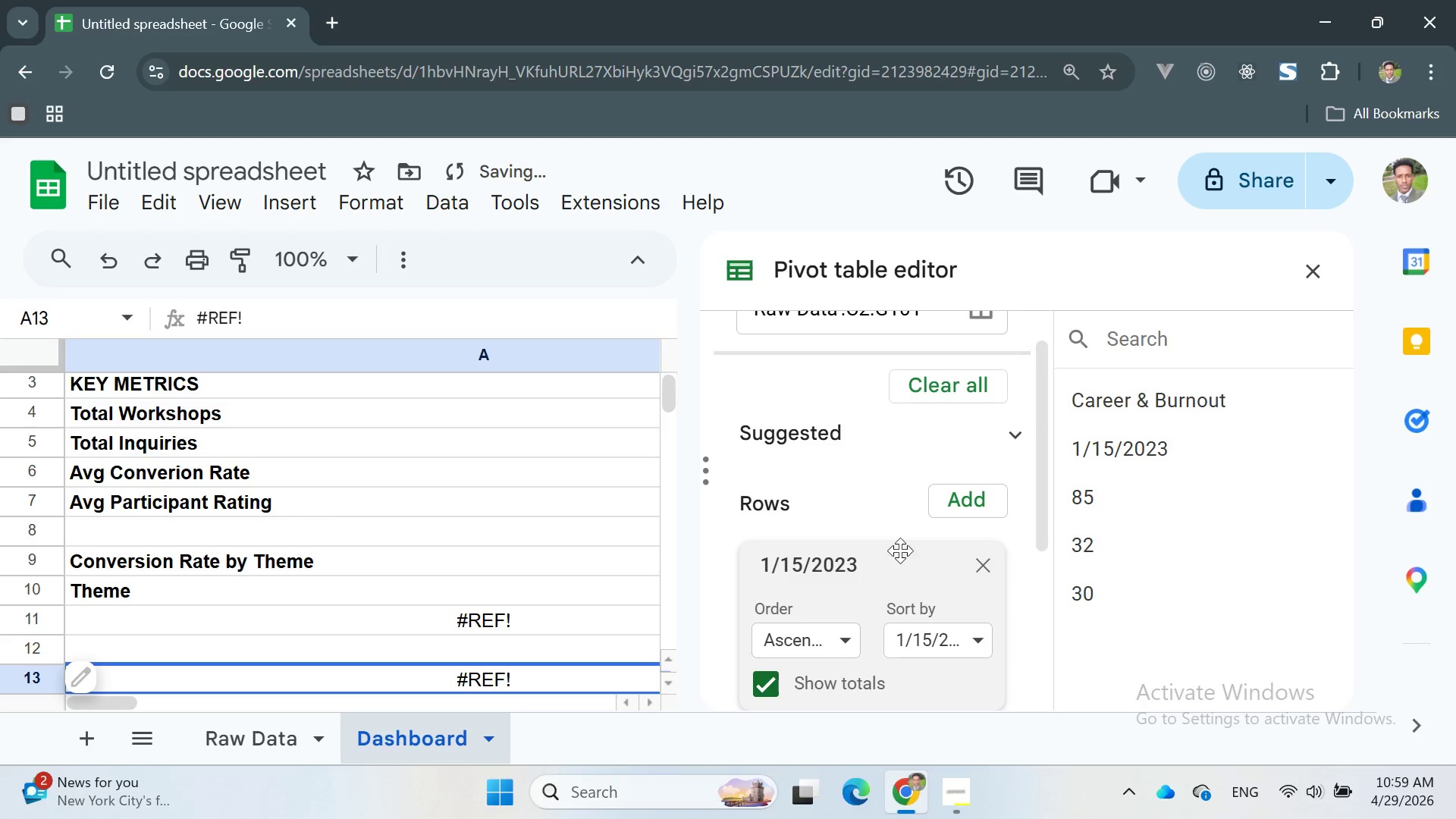 
scroll: coordinate [903, 537], scroll_direction: none, amount: 0.0
 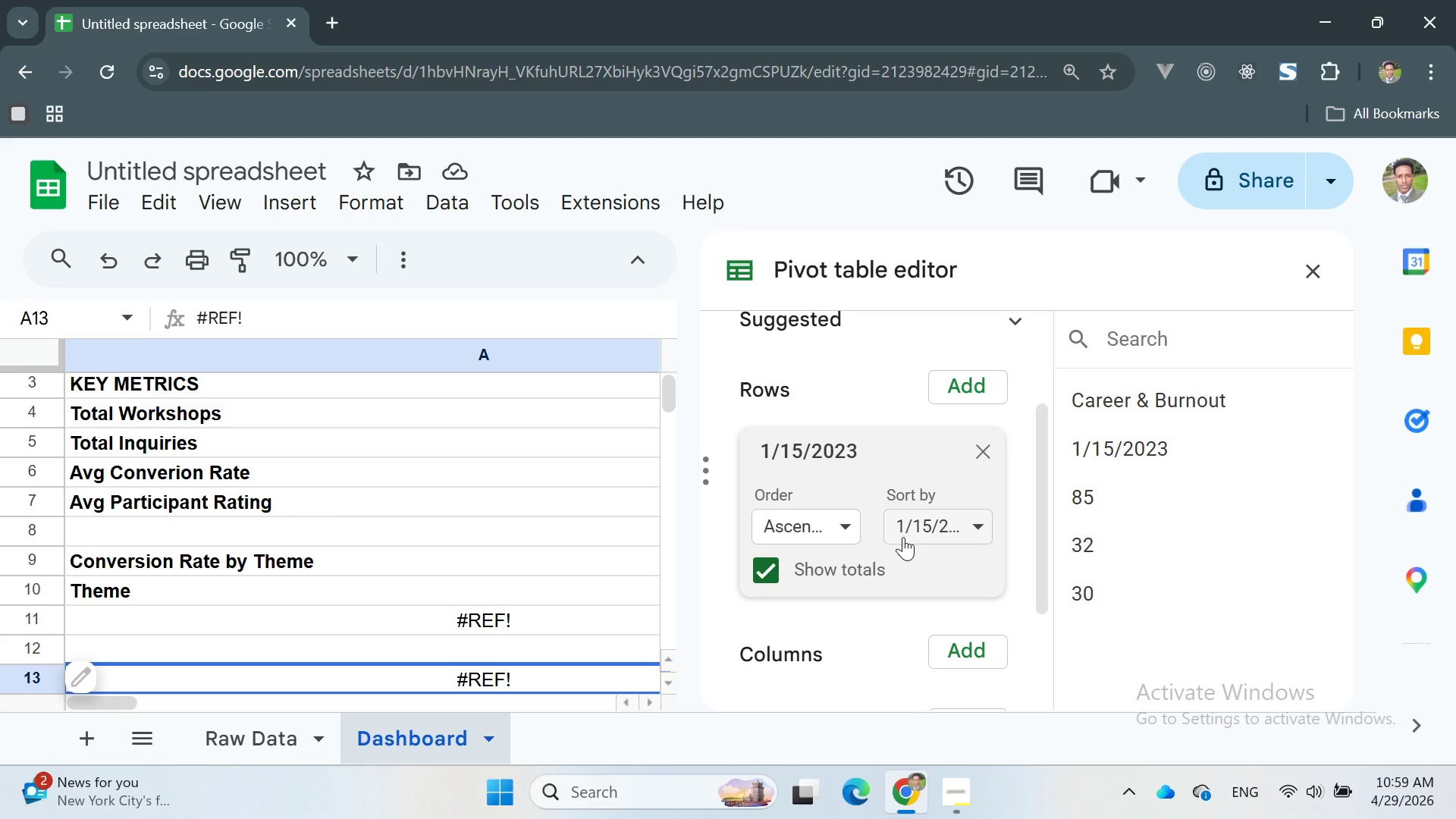 
scroll: coordinate [909, 539], scroll_direction: up, amount: 1.0
 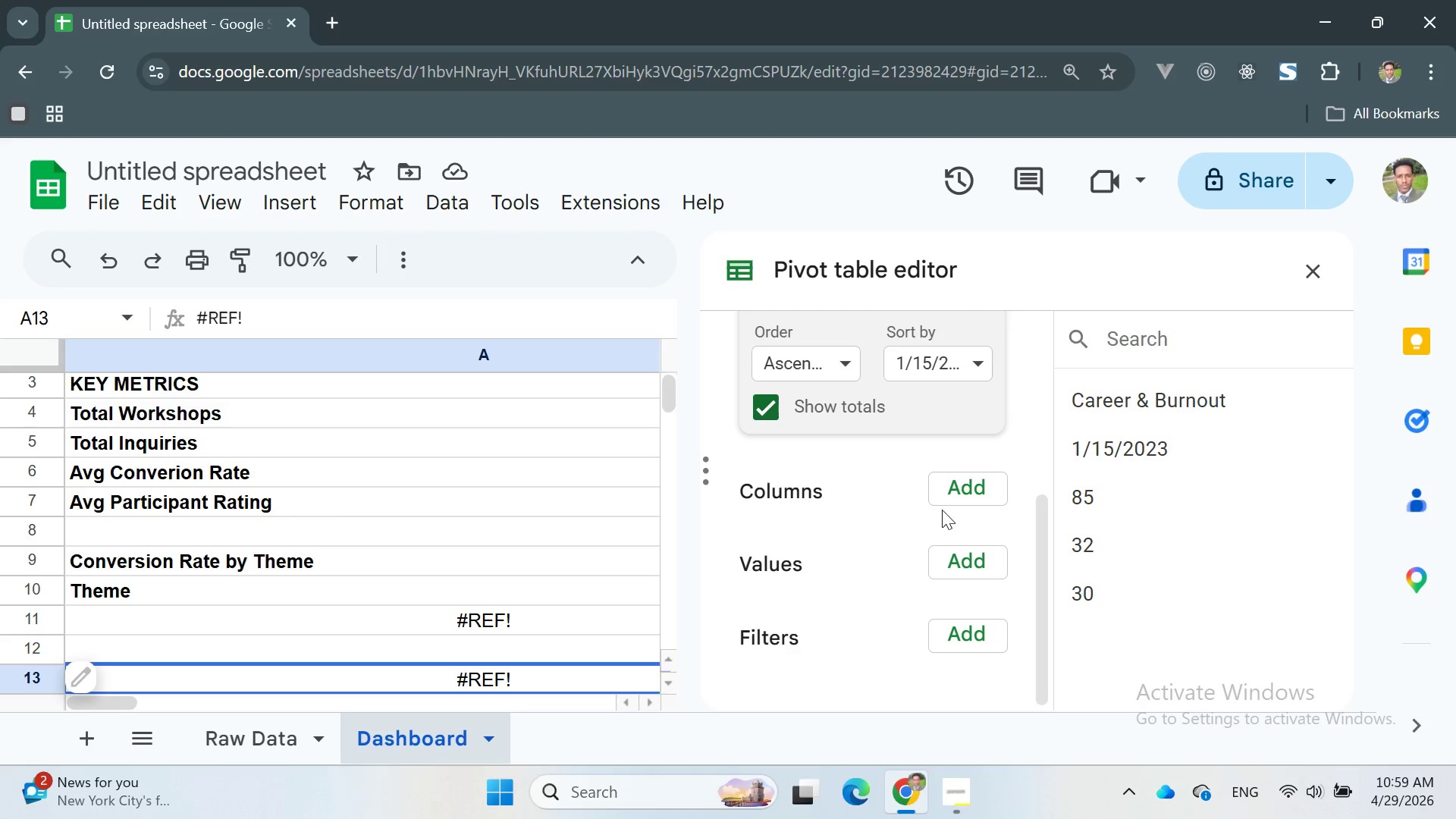 
left_click([948, 500])
 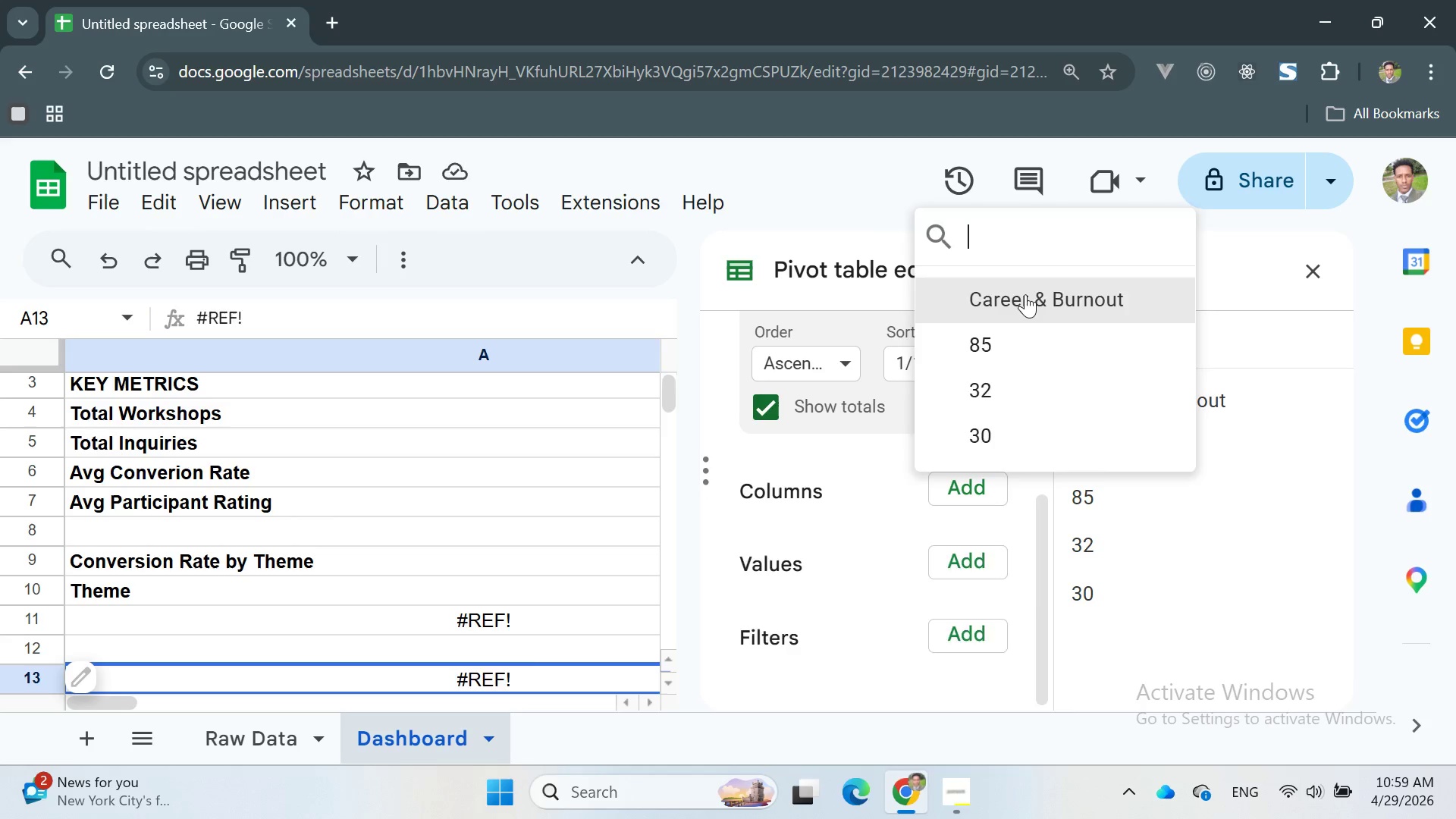 
wait(14.02)
 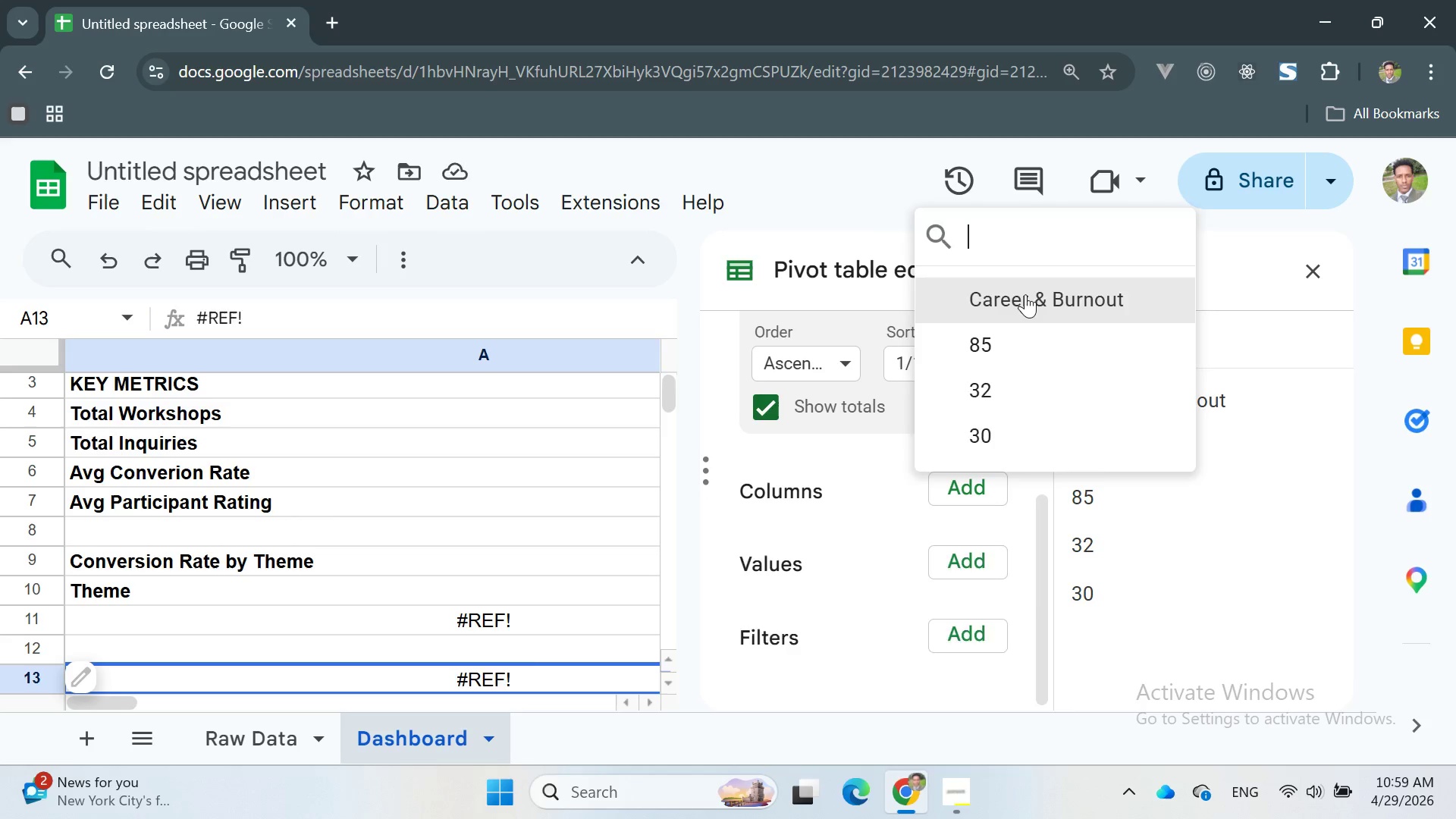 
scroll: coordinate [907, 519], scroll_direction: down, amount: 4.0
 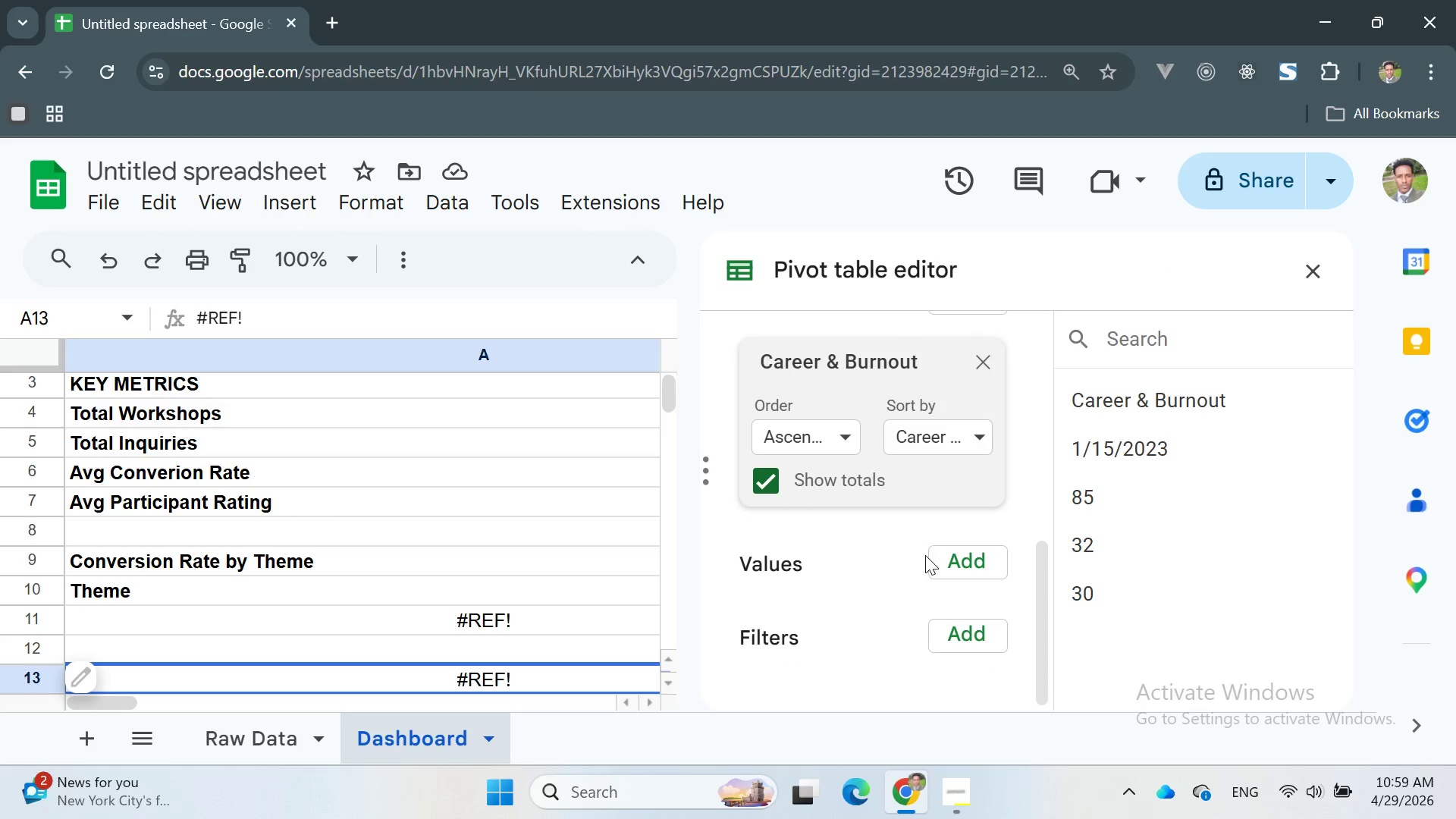 
left_click([946, 565])
 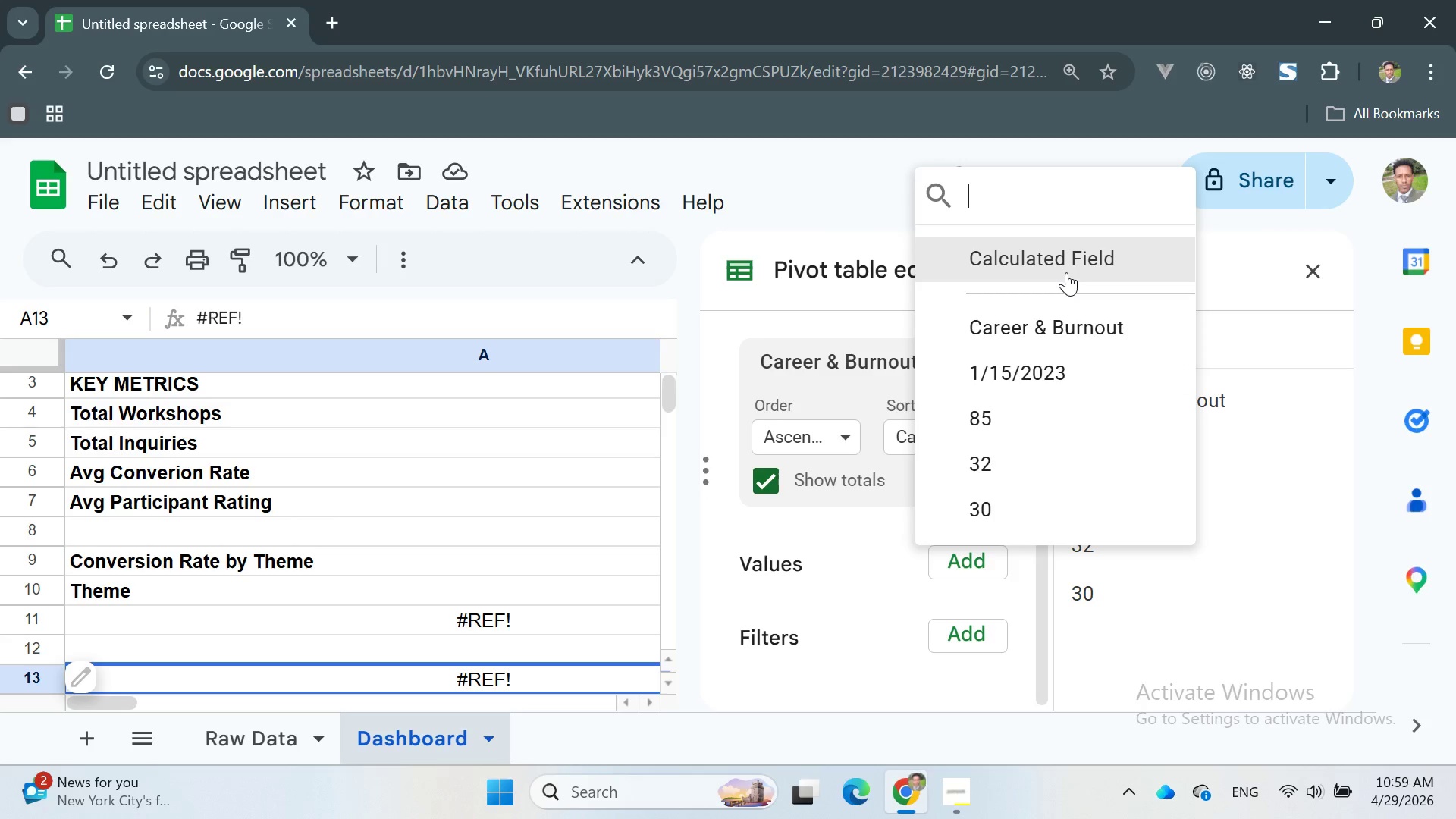 
wait(8.59)
 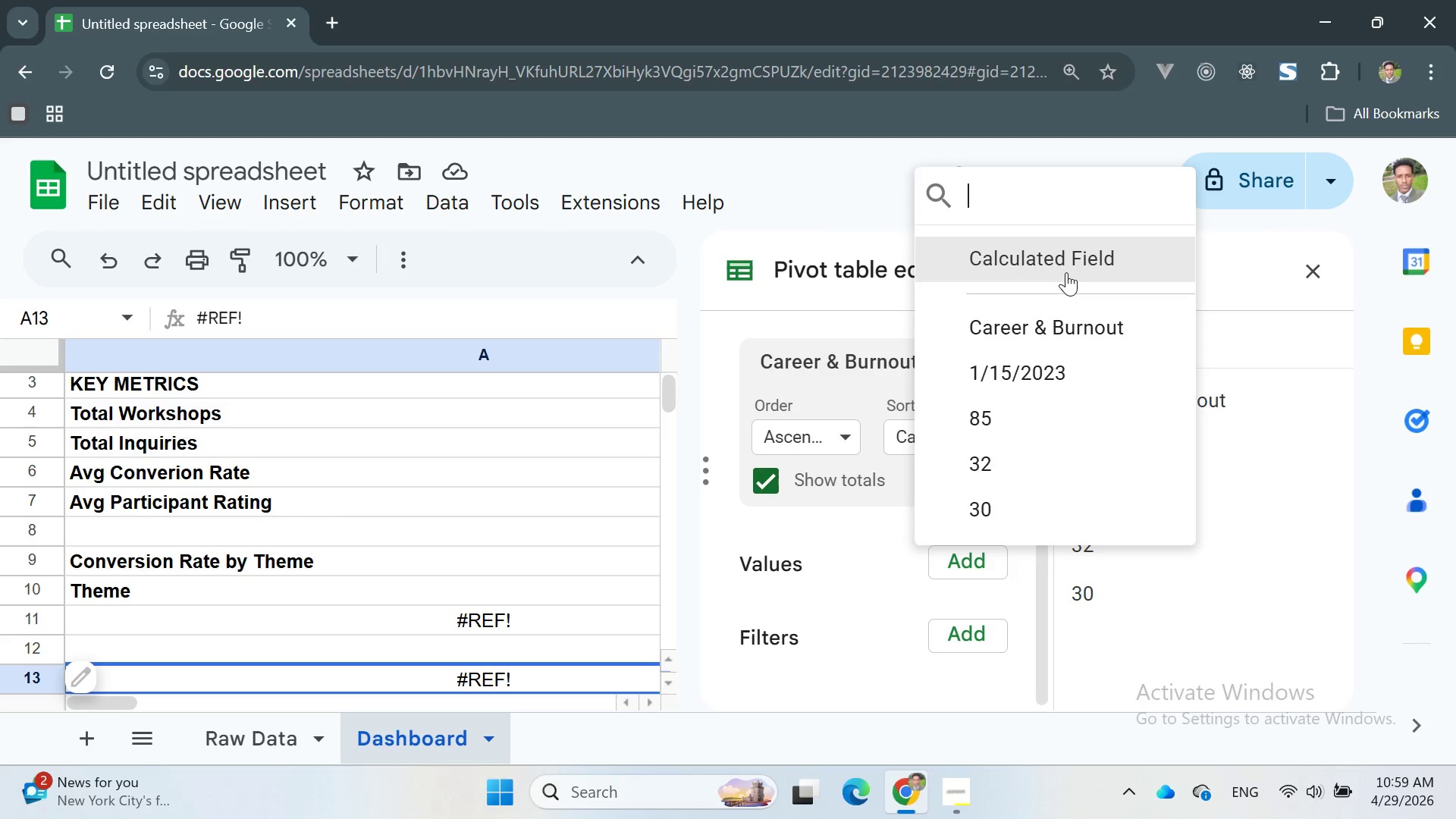 
scroll: coordinate [1066, 272], scroll_direction: down, amount: 2.0
 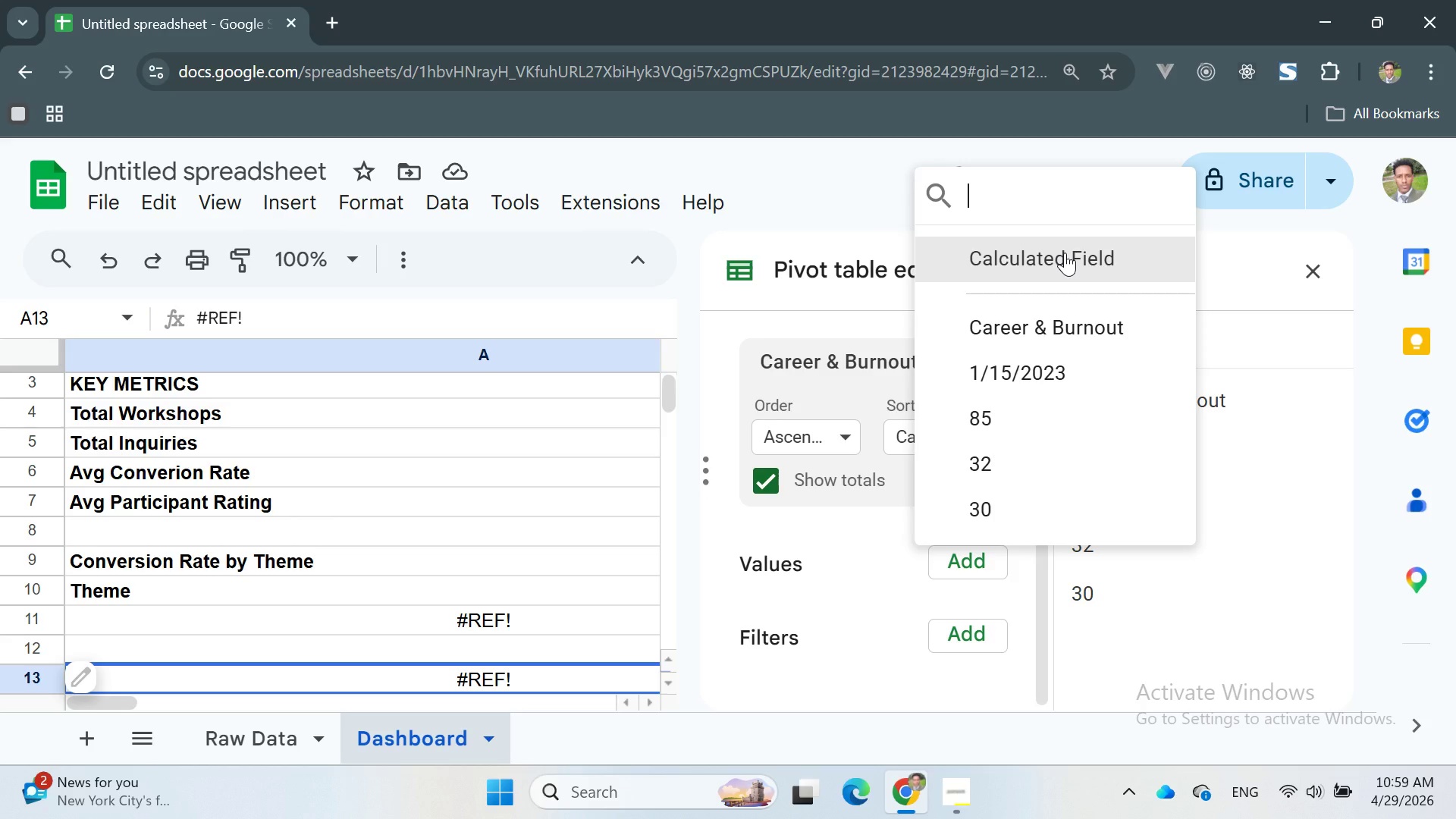 
wait(5.99)
 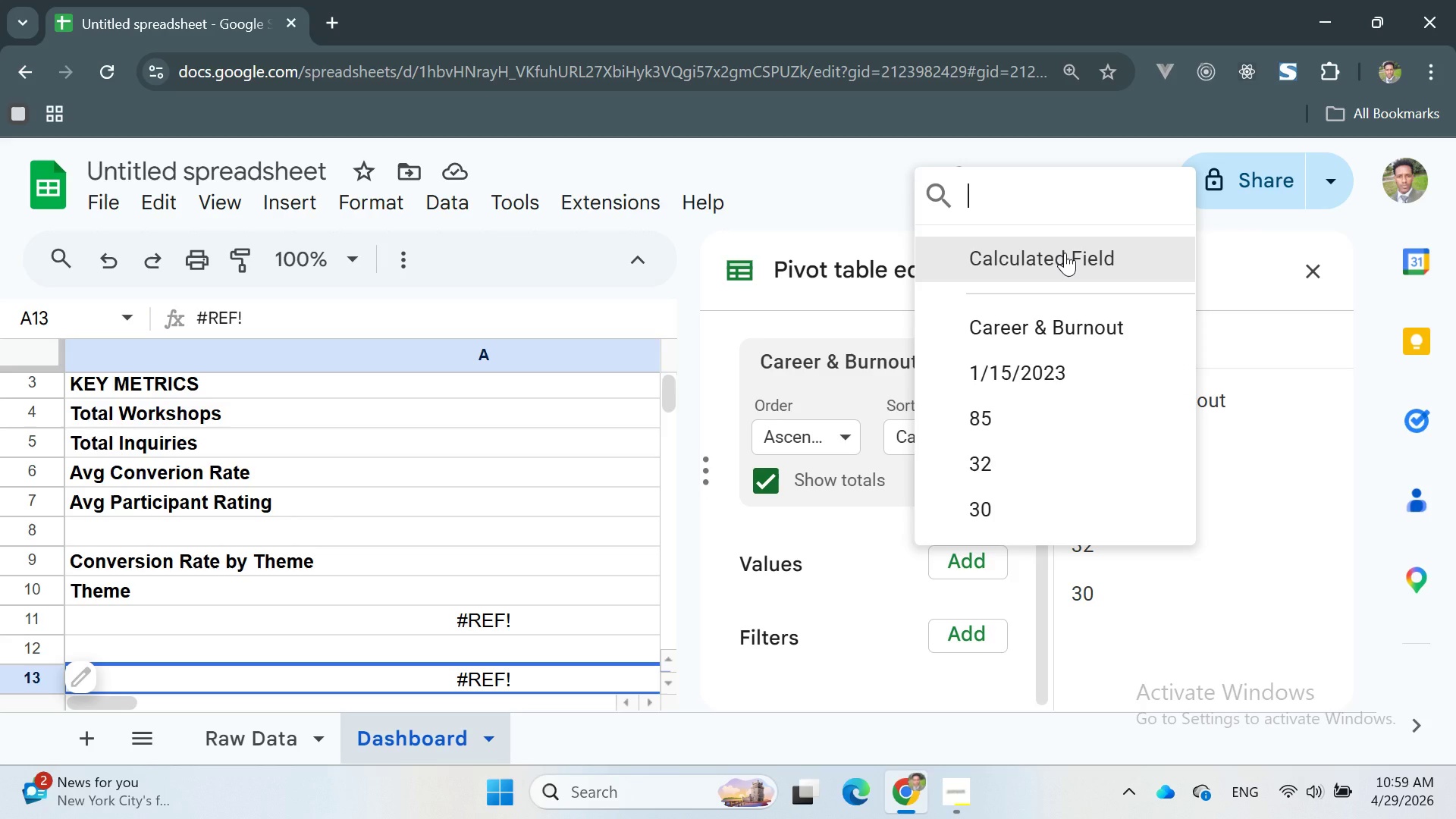 
left_click([1065, 253])
 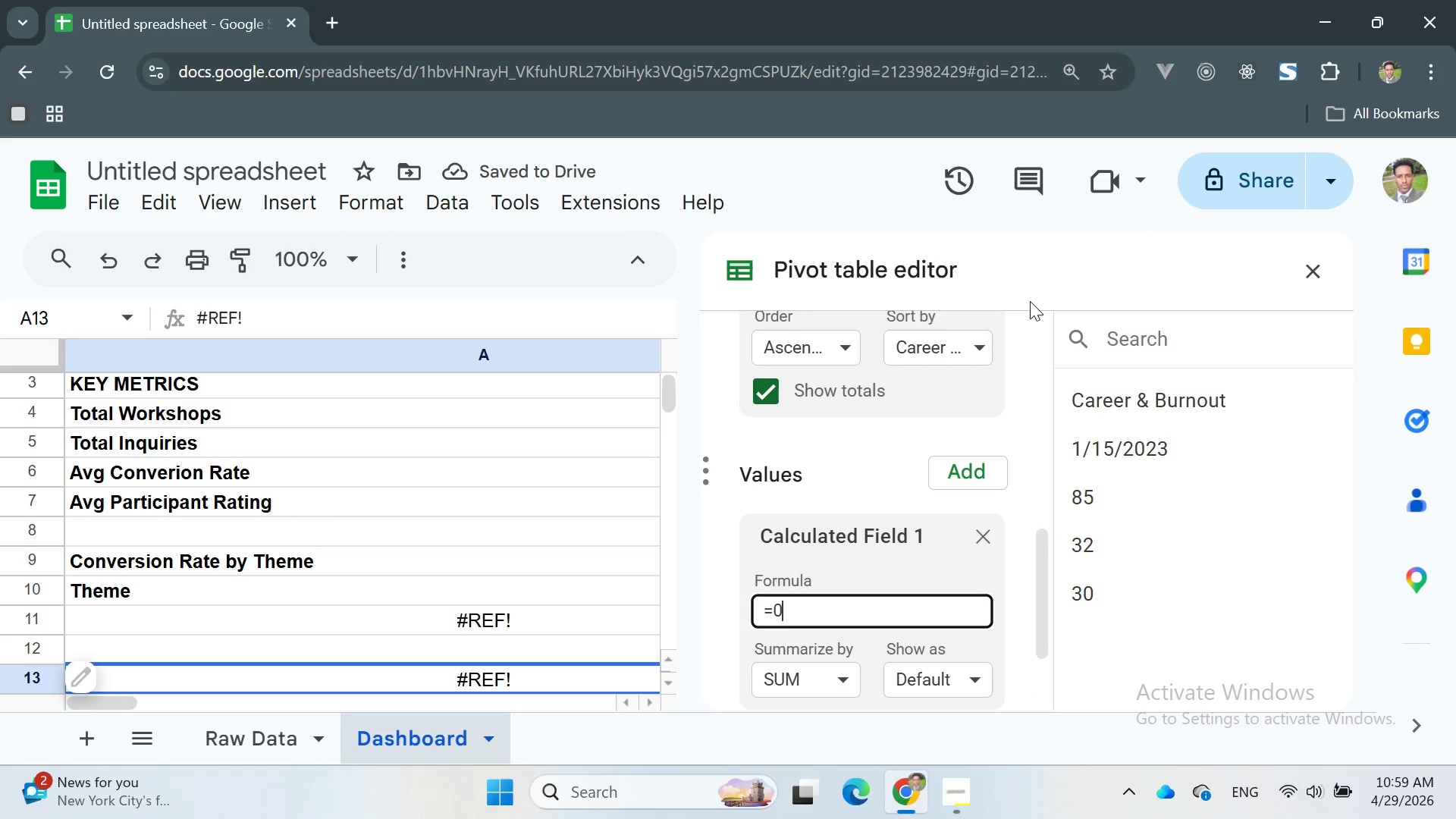 
scroll: coordinate [977, 457], scroll_direction: none, amount: 0.0
 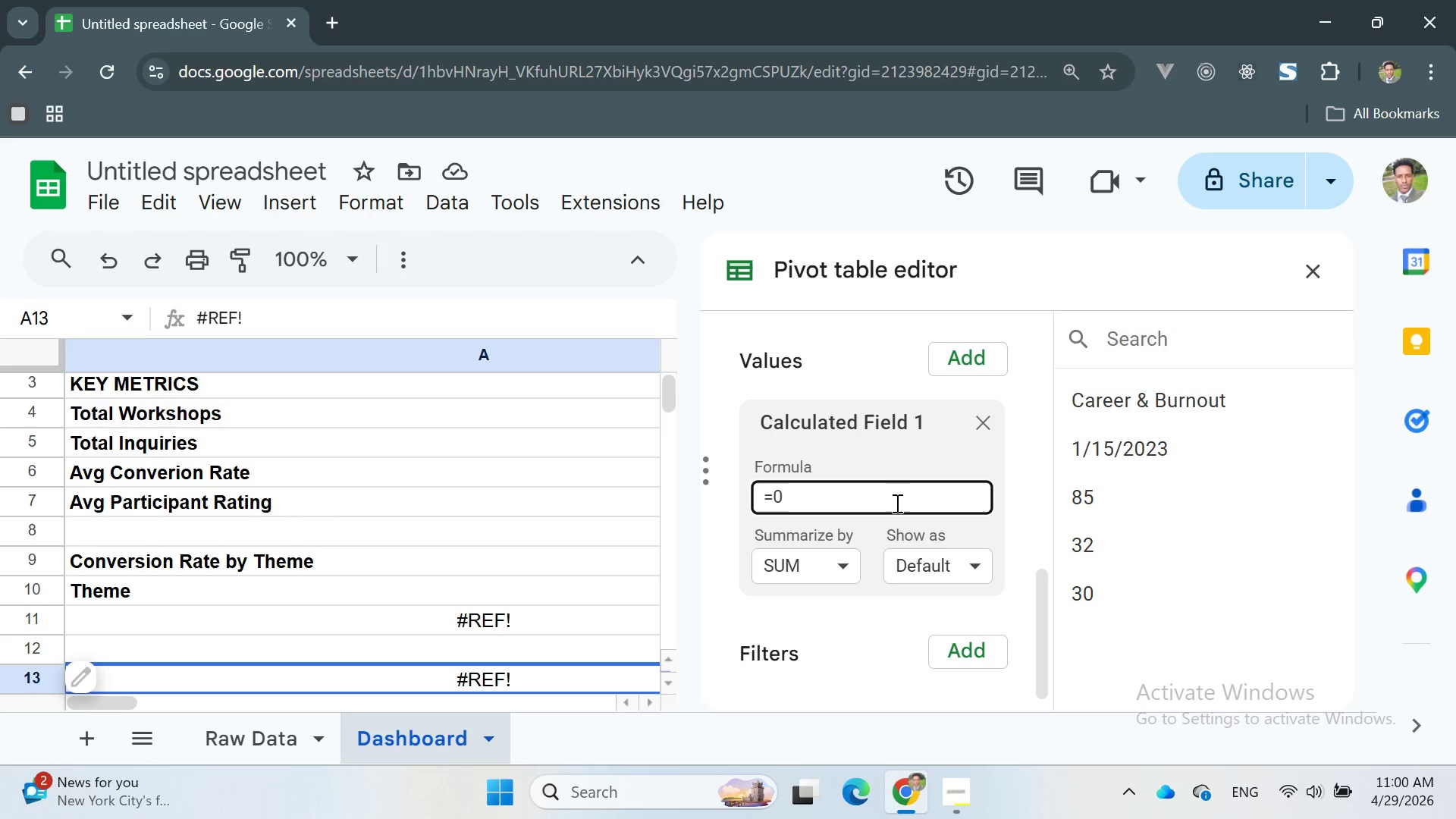 
wait(16.79)
 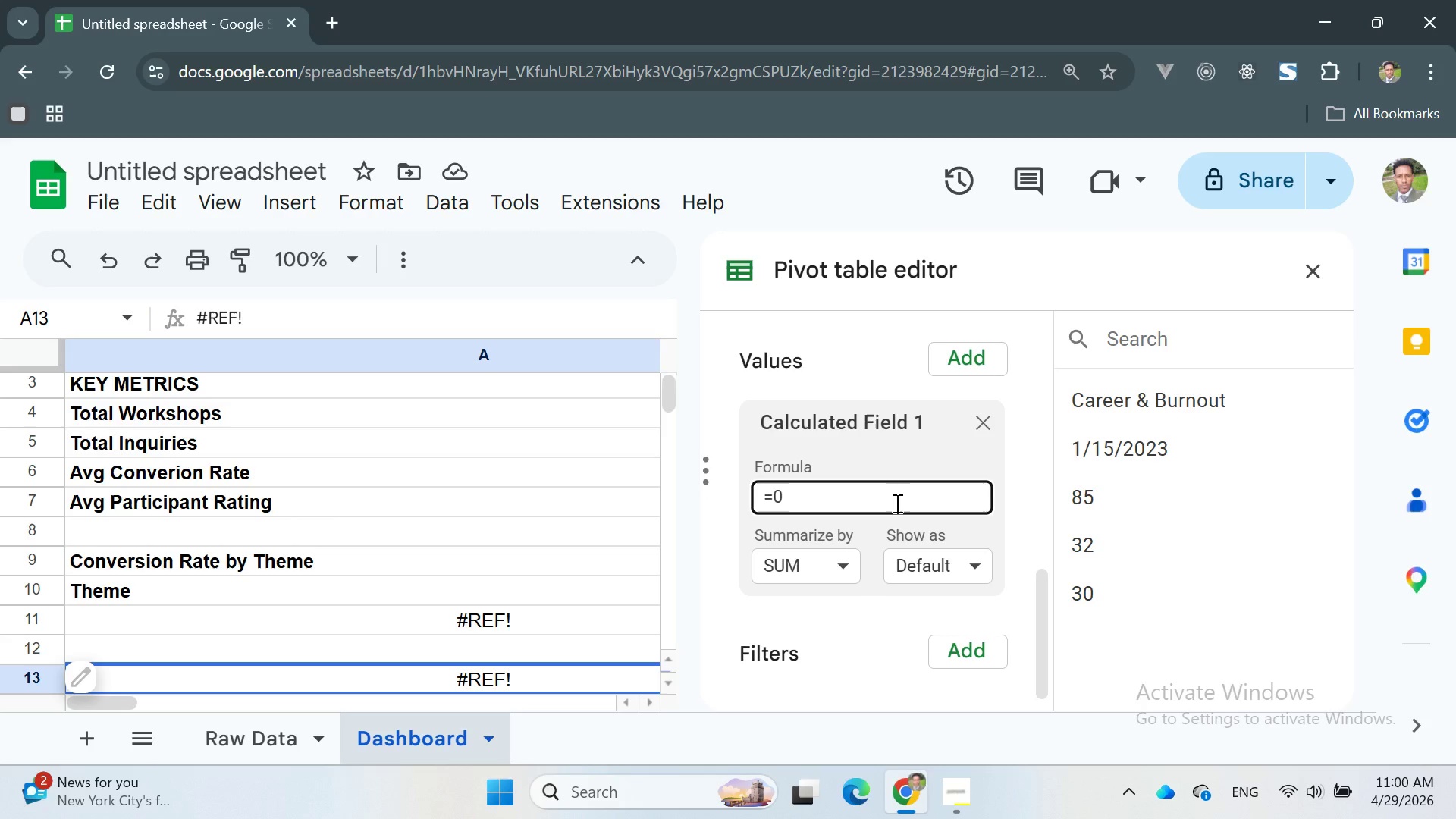 
left_click([1330, 266])
 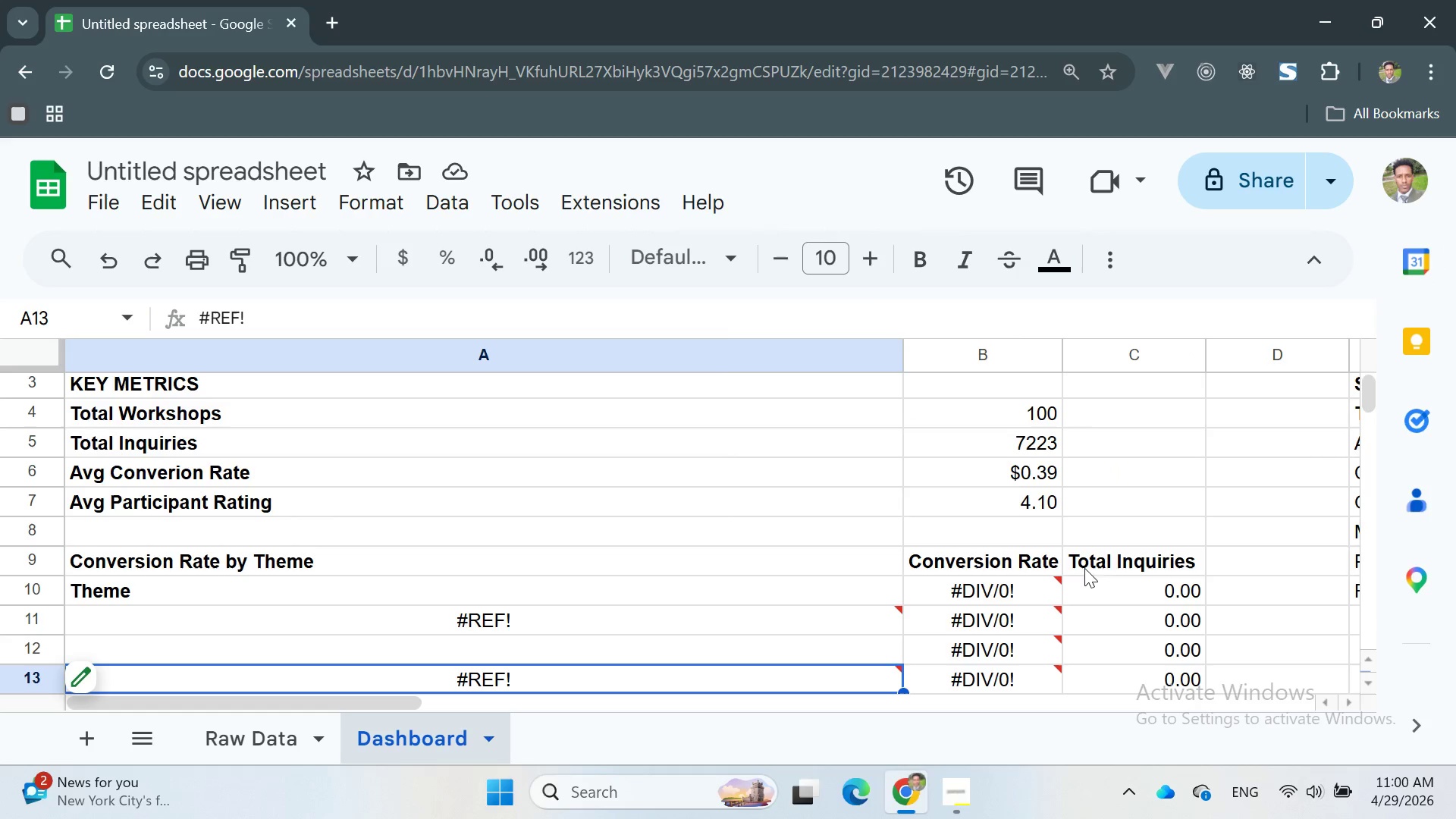 
scroll: coordinate [1199, 485], scroll_direction: up, amount: 5.0
 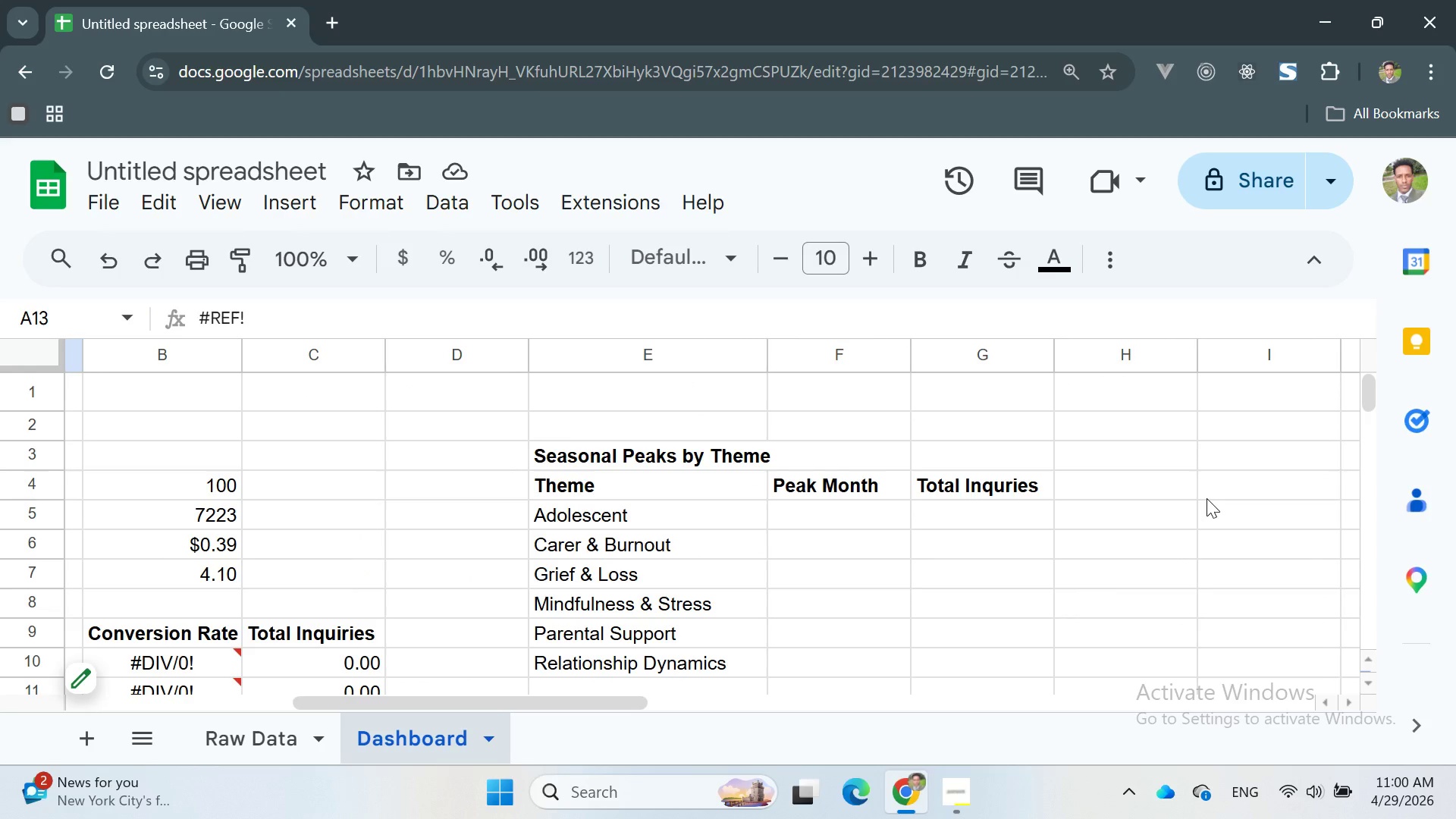 
scroll: coordinate [1157, 486], scroll_direction: down, amount: 1.0
 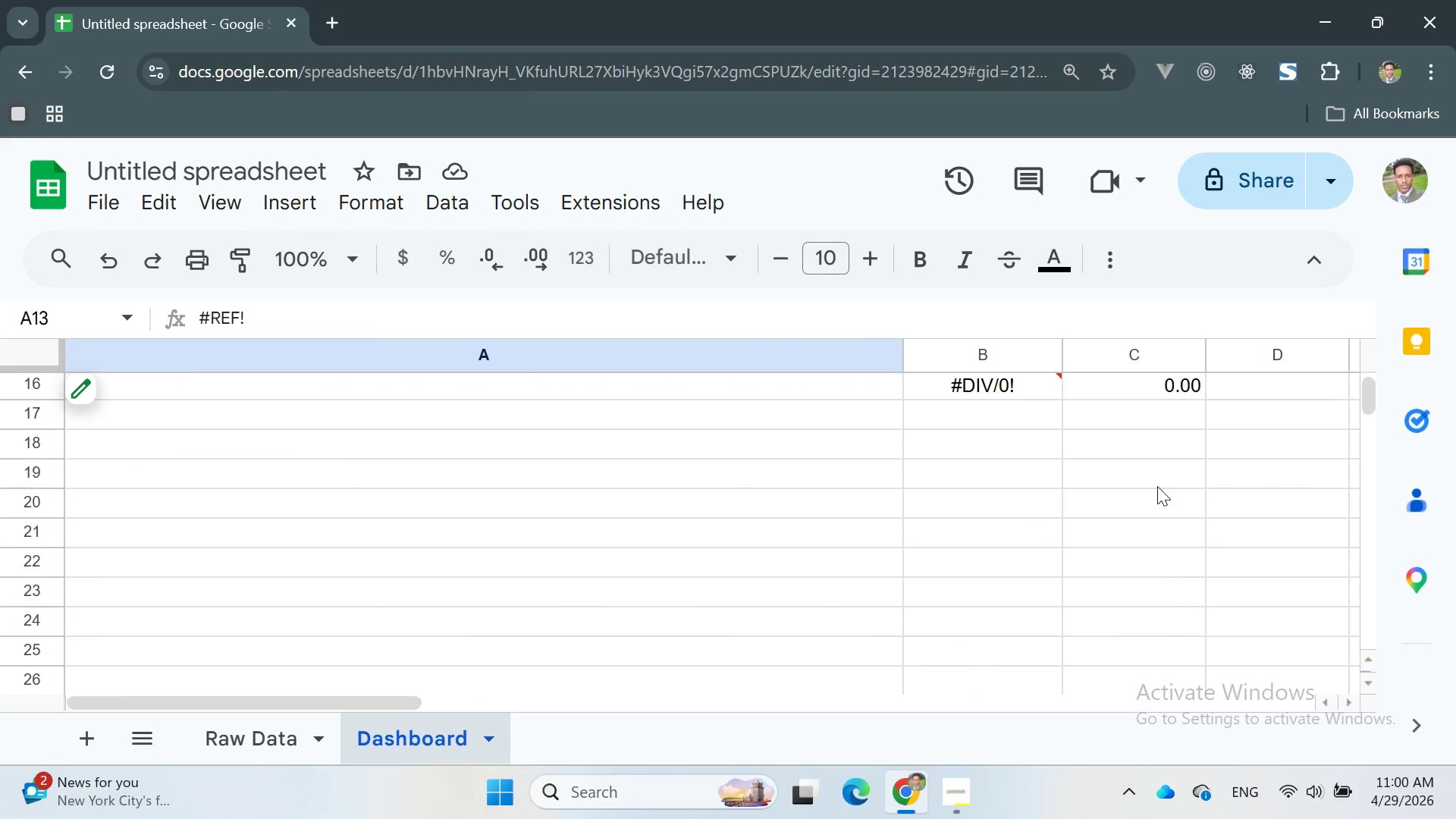 
scroll: coordinate [1152, 489], scroll_direction: up, amount: 1.0
 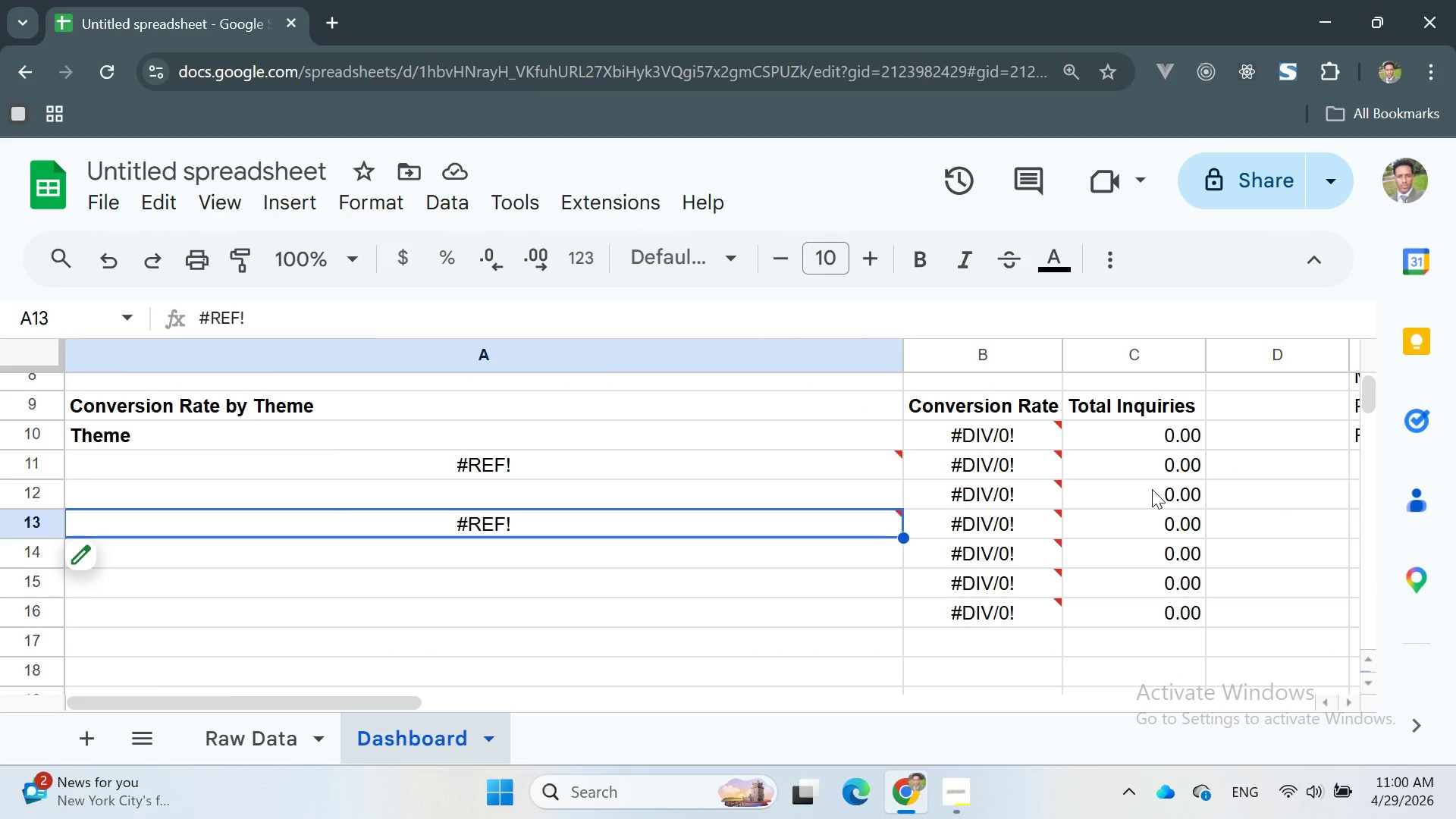 
key(Control+Z)
 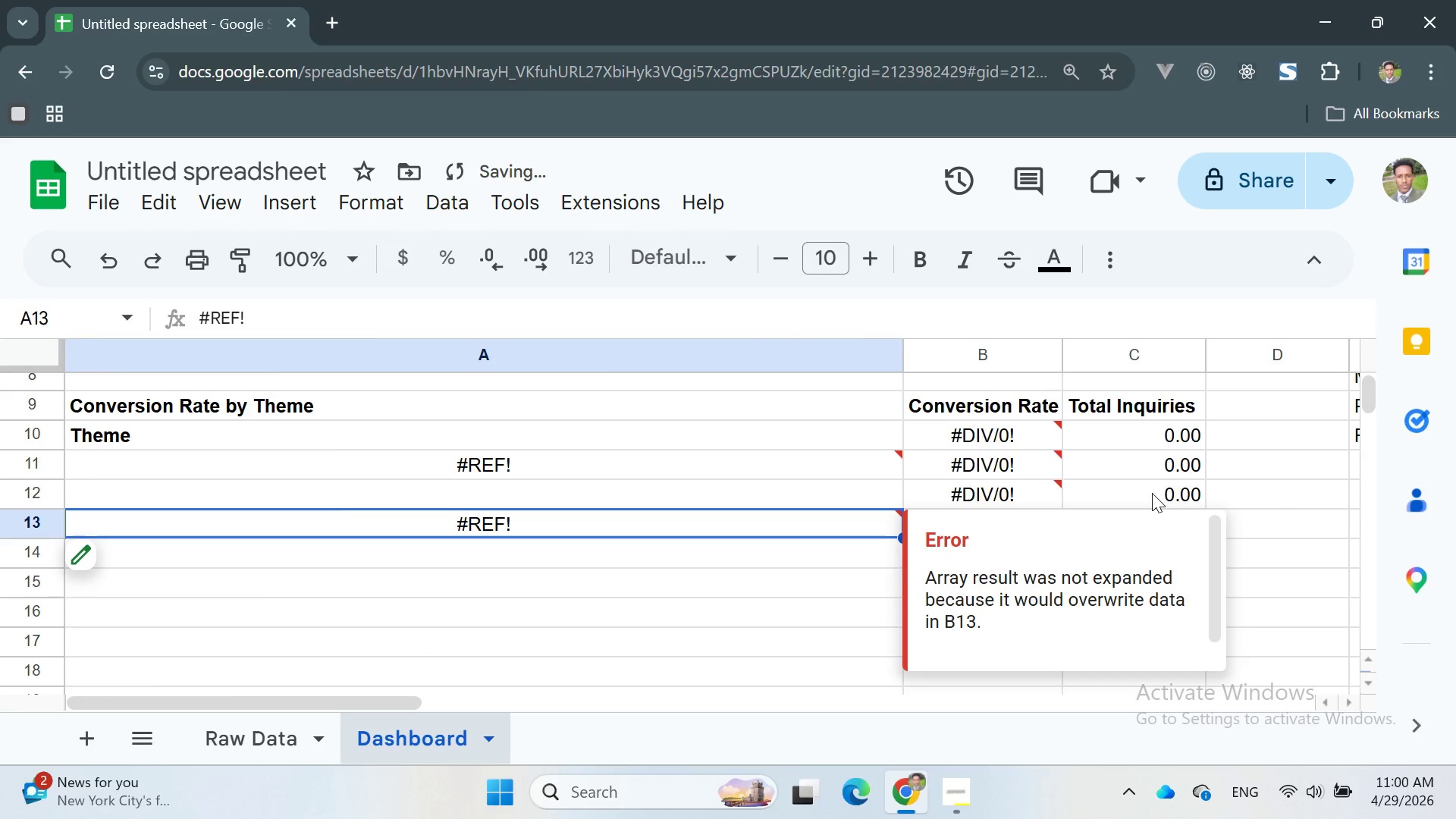 
key(Control+Z)
 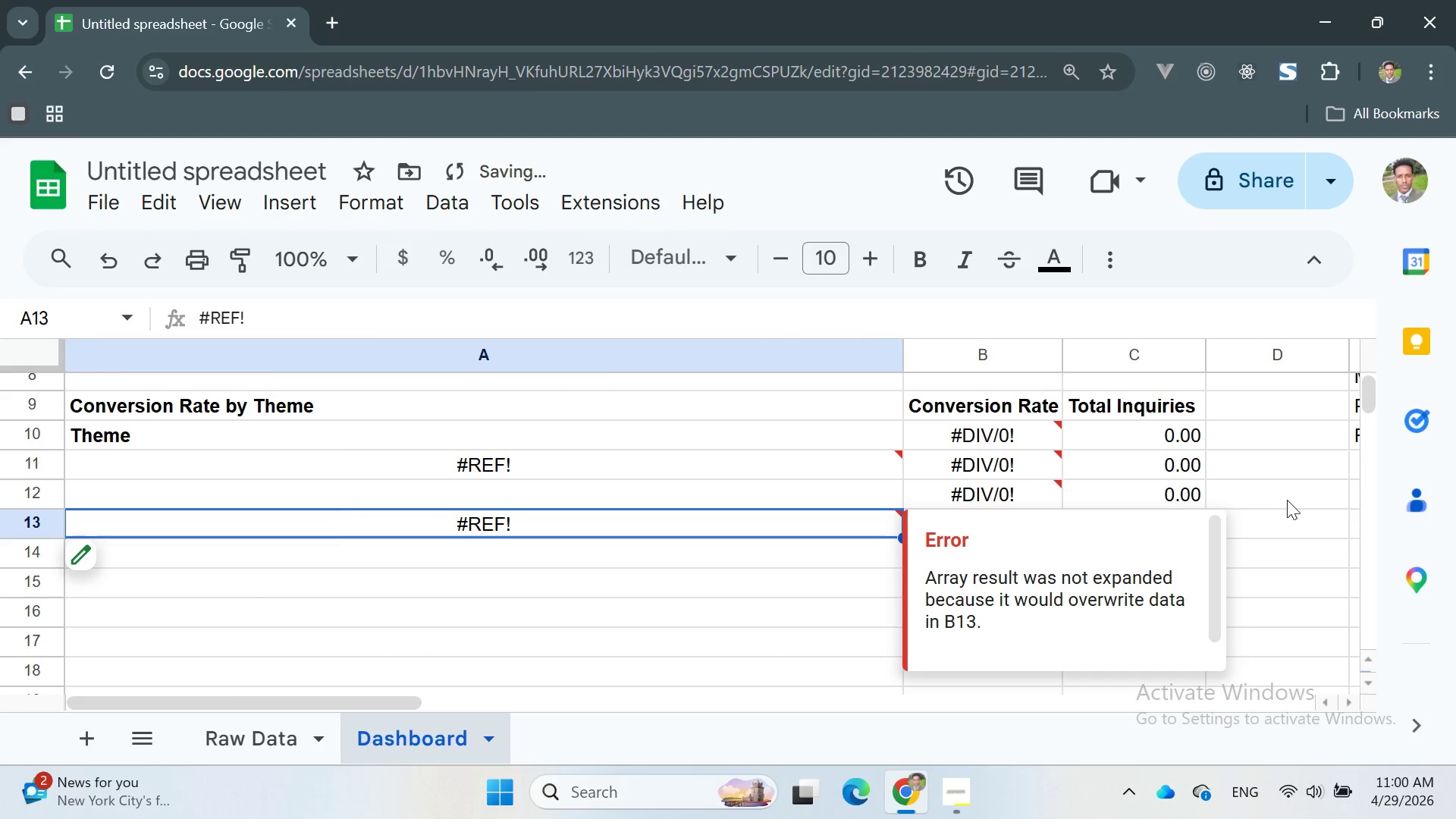 
left_click([1300, 500])
 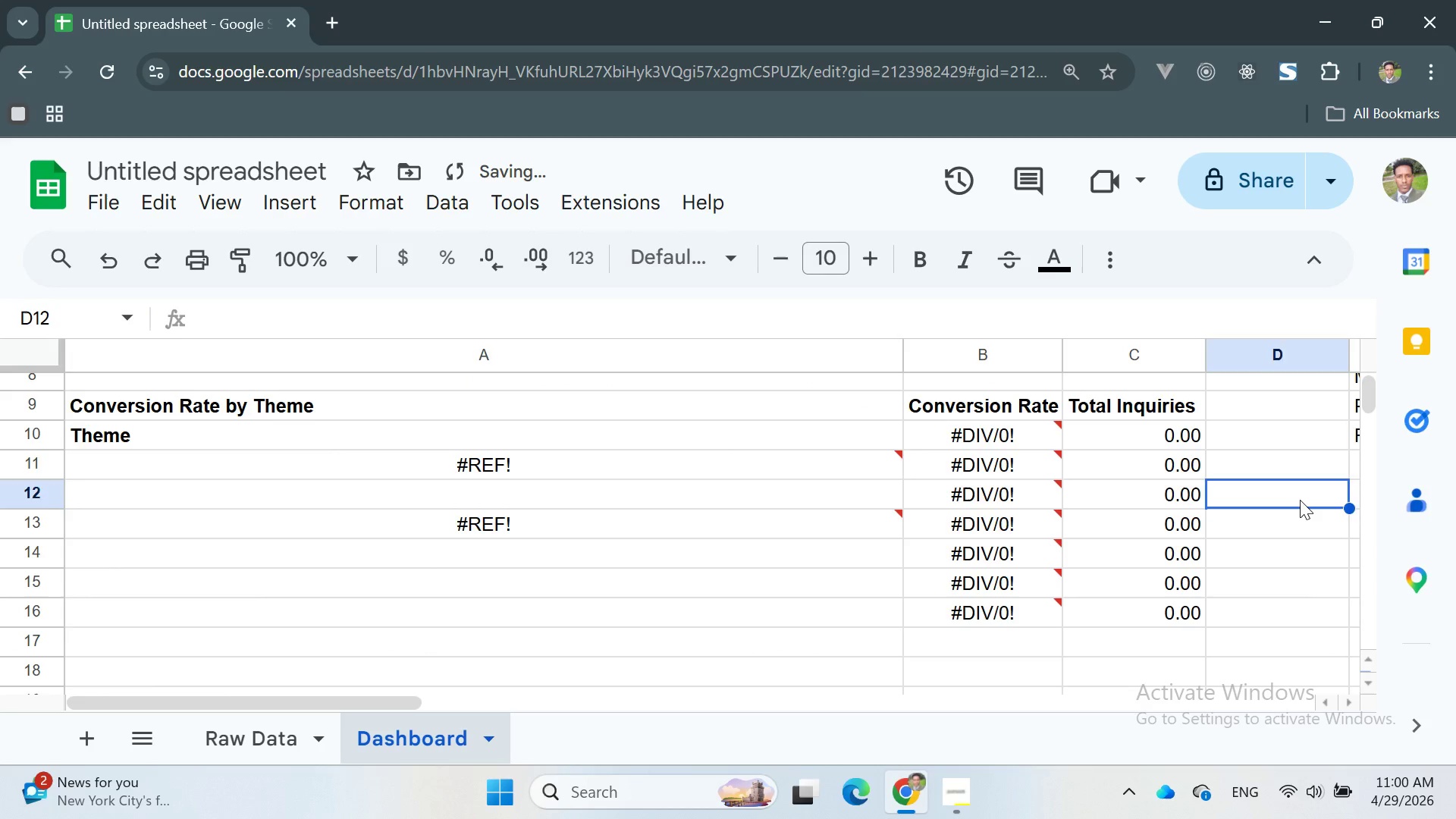 
key(Control+Z)
 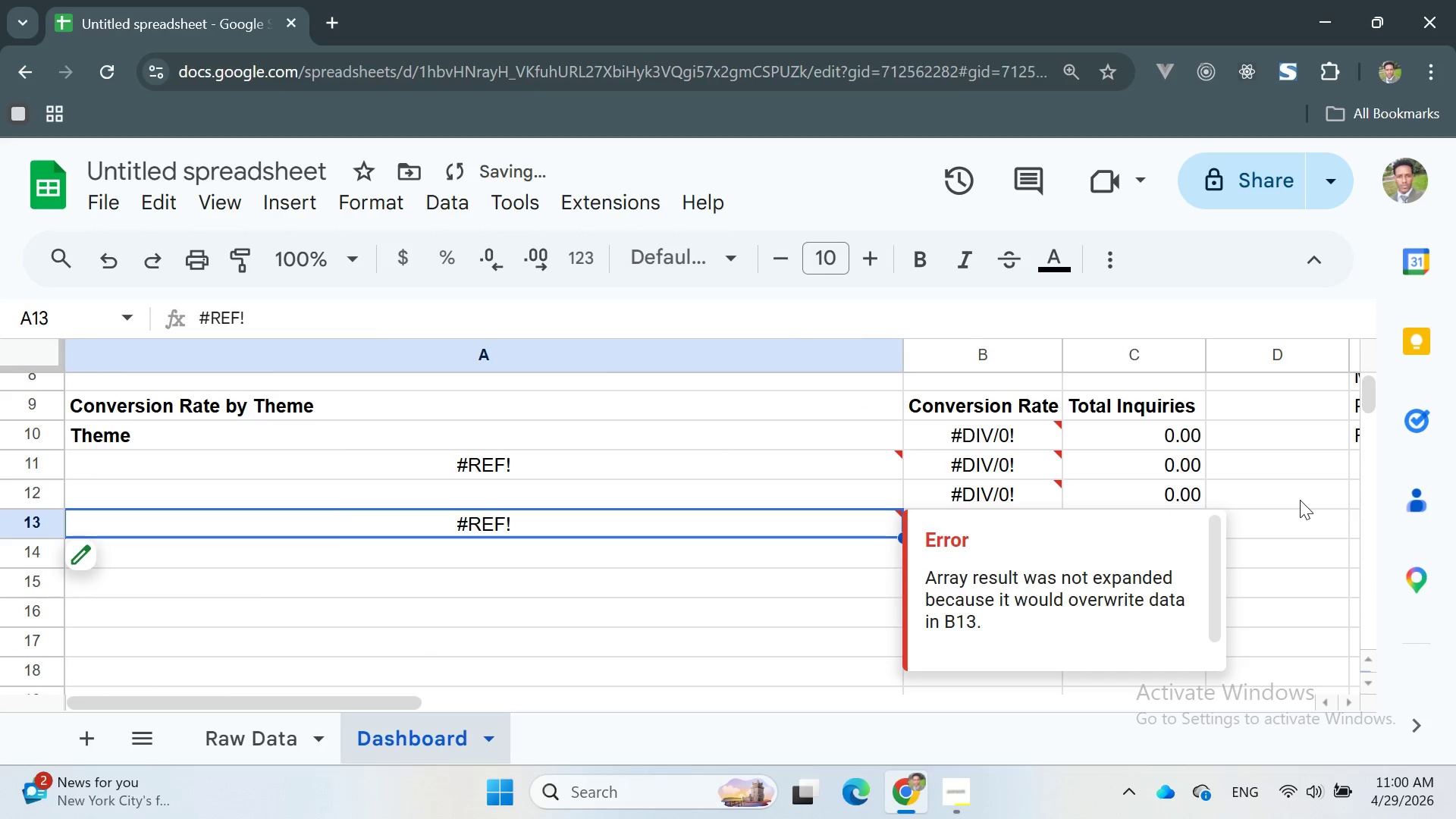 
key(Control+Z)
 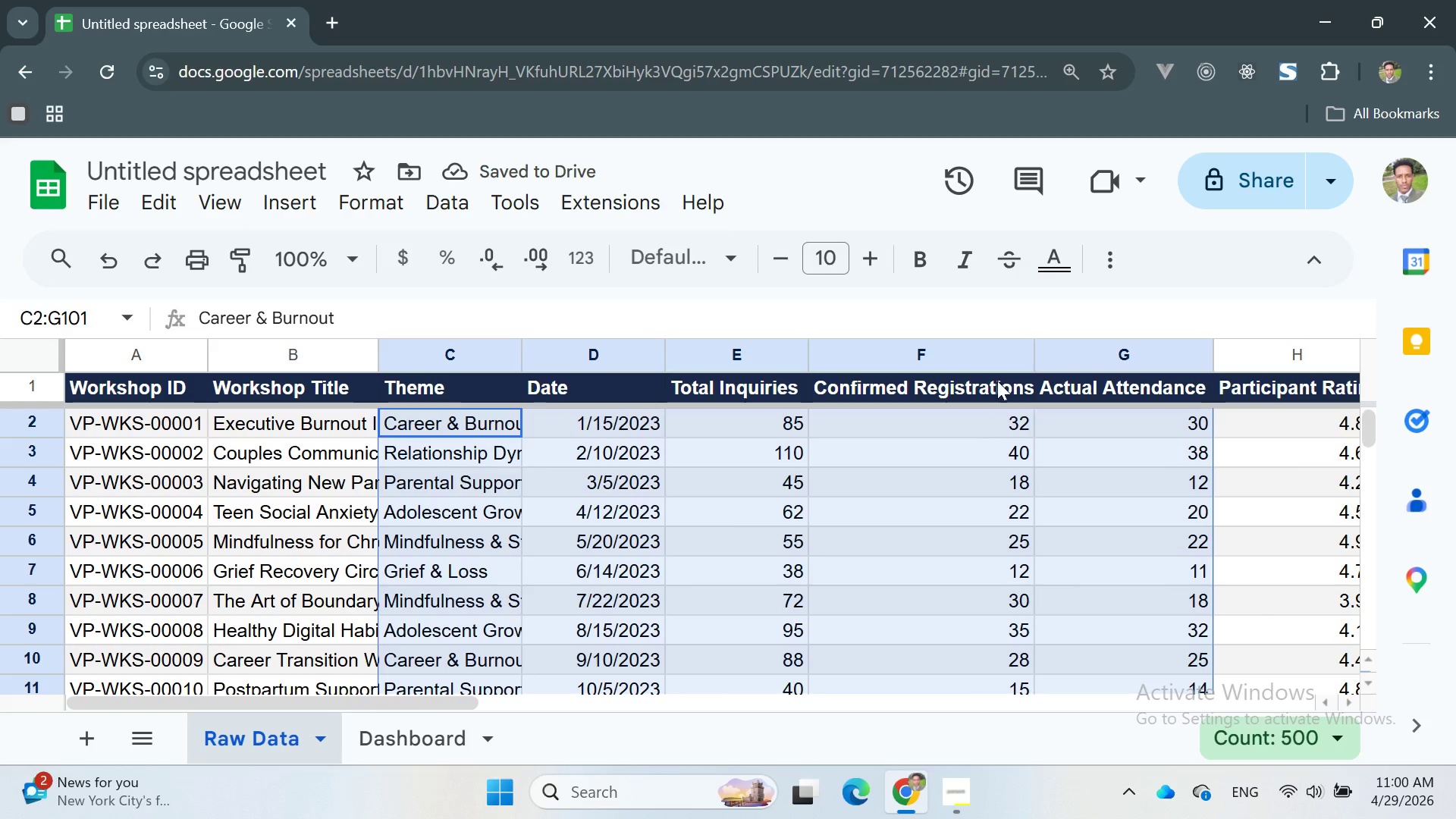 
left_click_drag(start_coordinate=[1035, 349], to_coordinate=[1062, 353])
 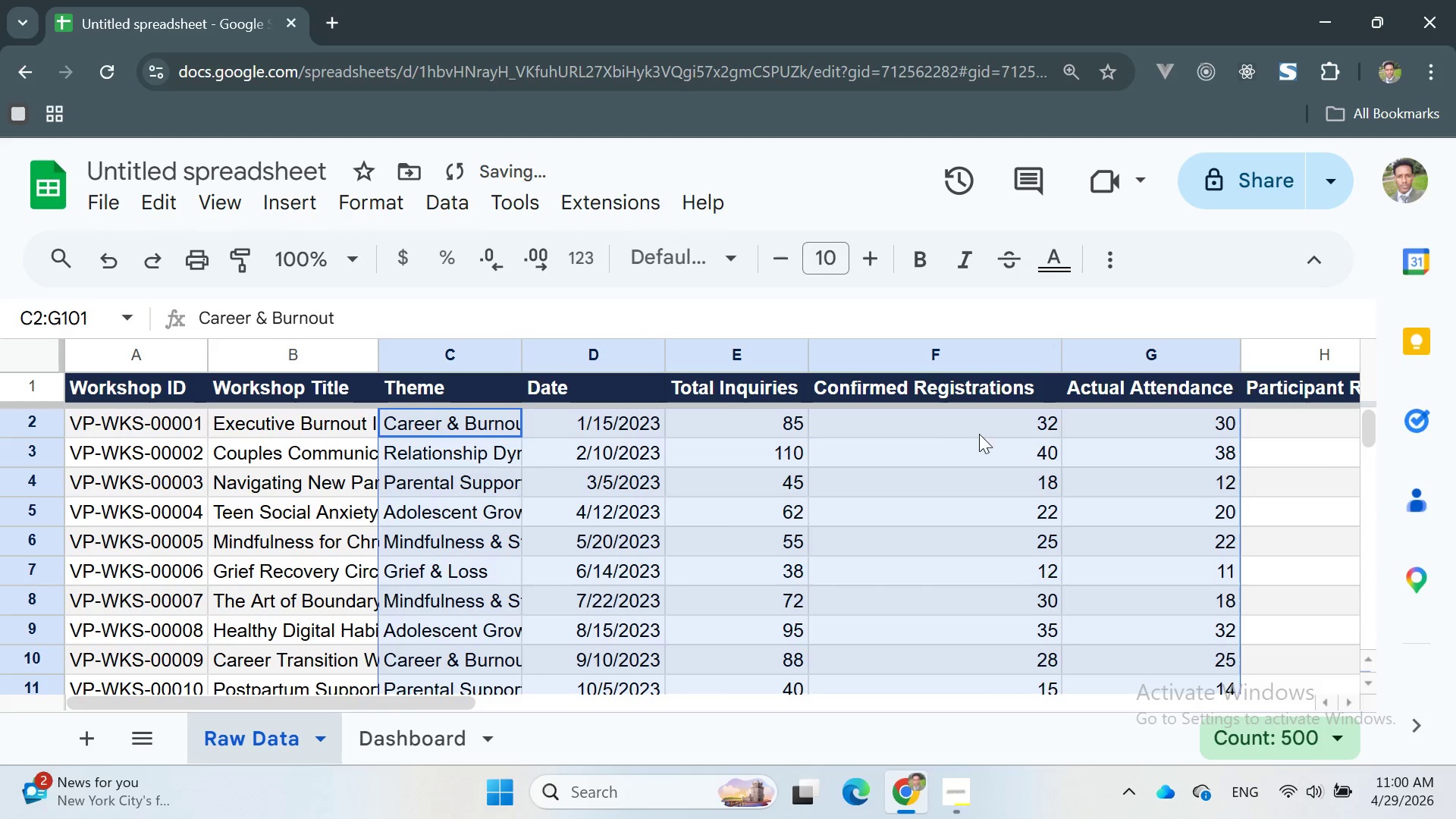 
left_click([951, 452])
 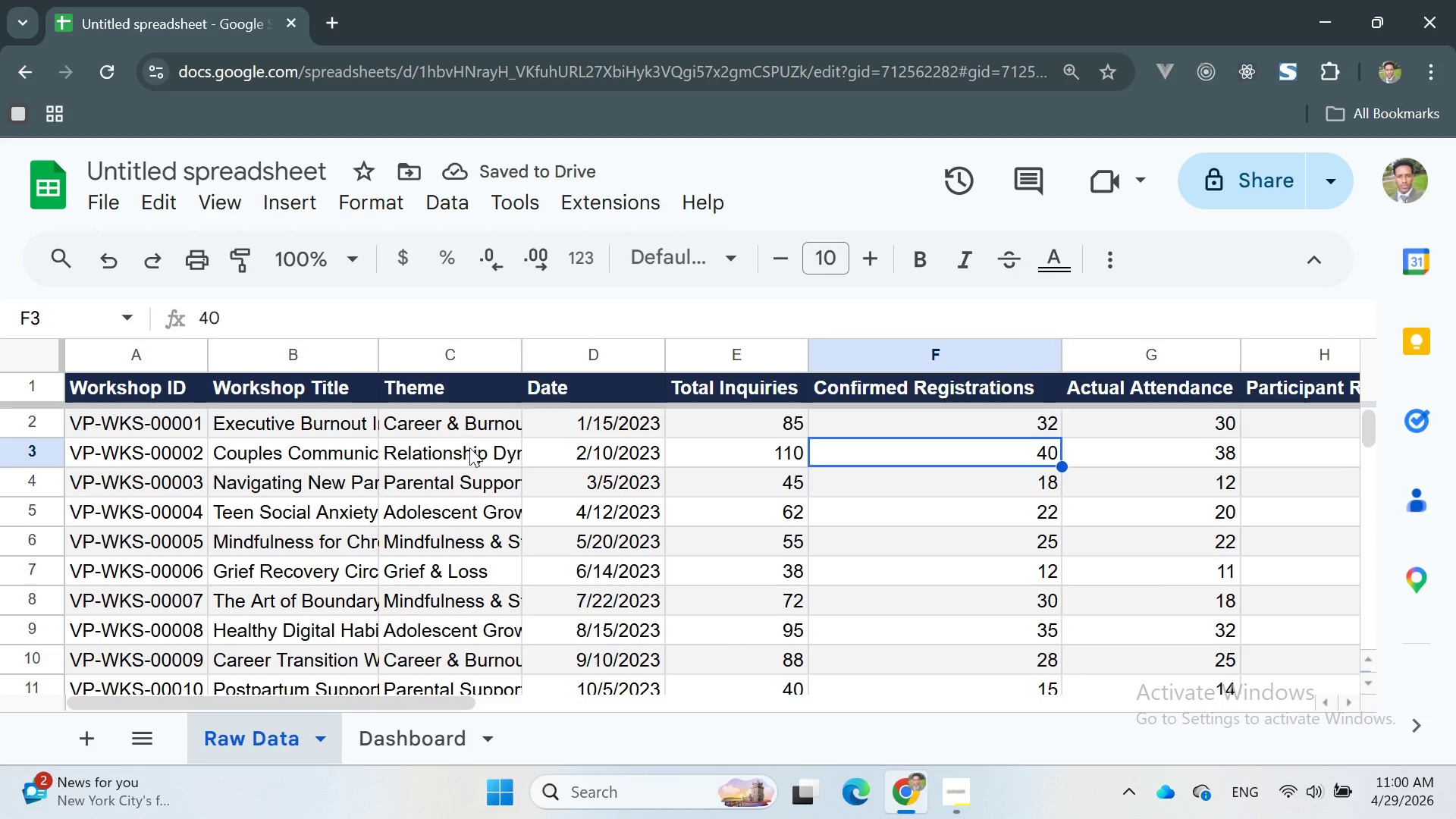 
left_click([400, 427])
 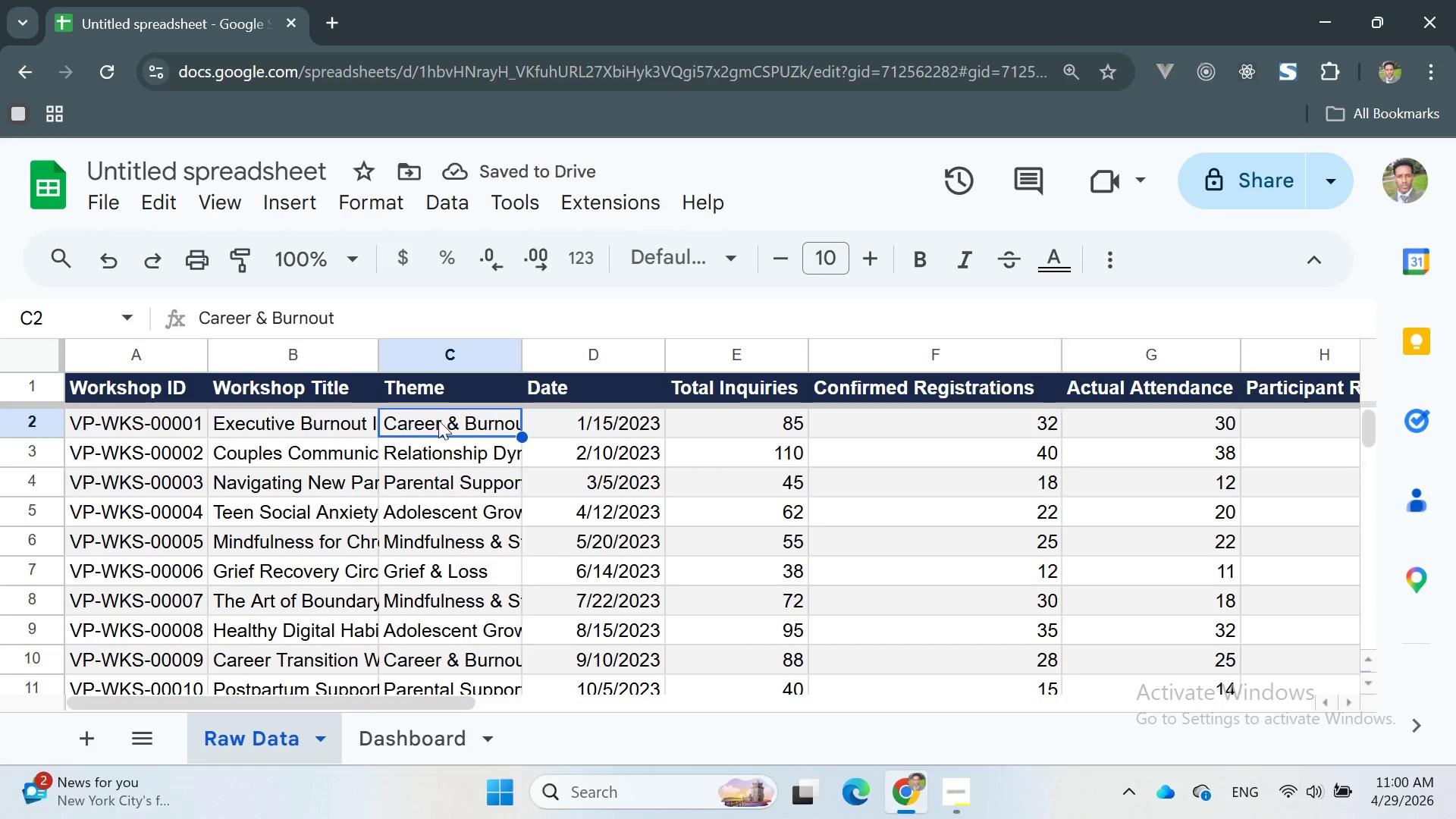 
scroll: coordinate [459, 416], scroll_direction: up, amount: 8.0
 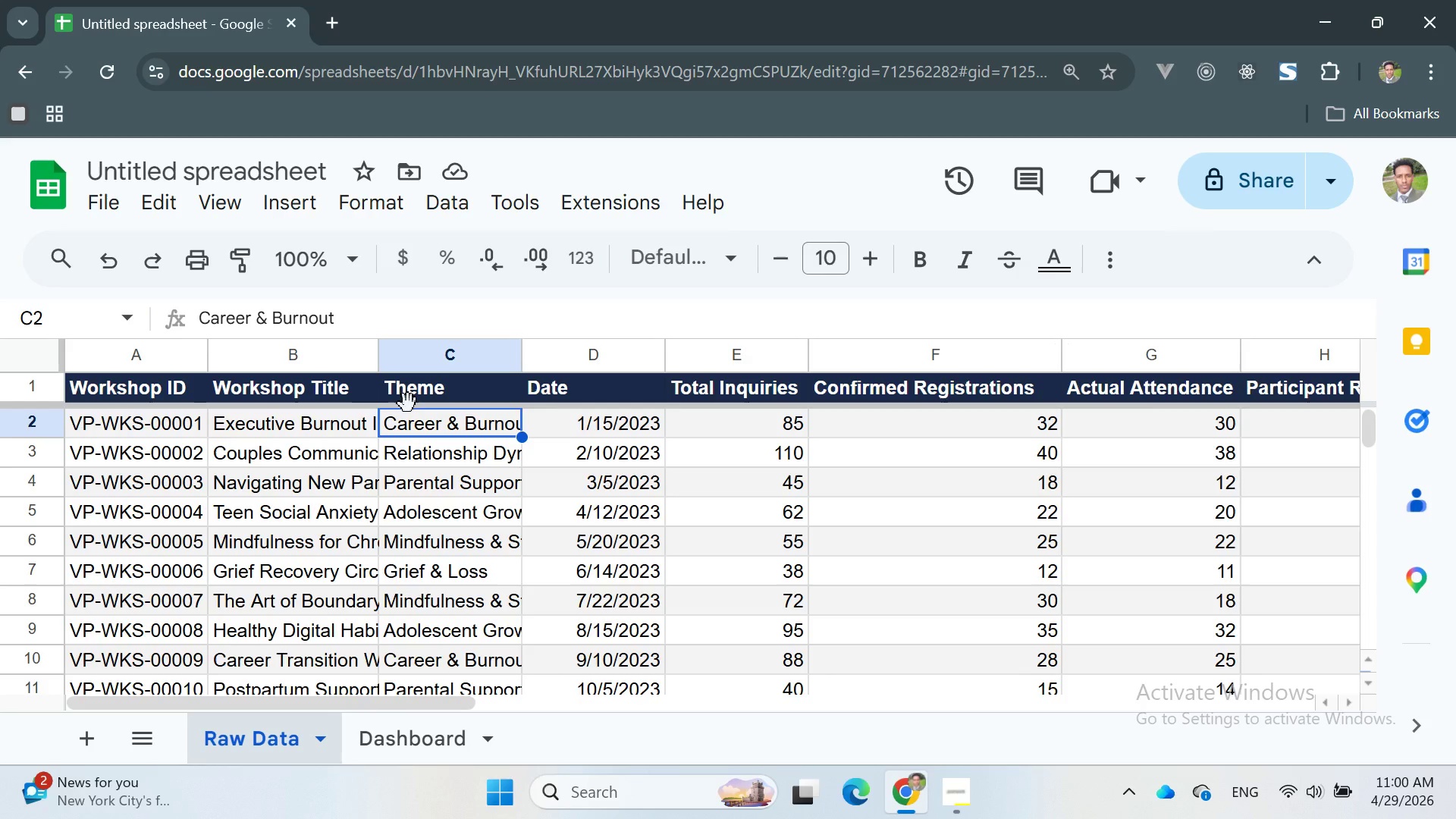 
wait(6.45)
 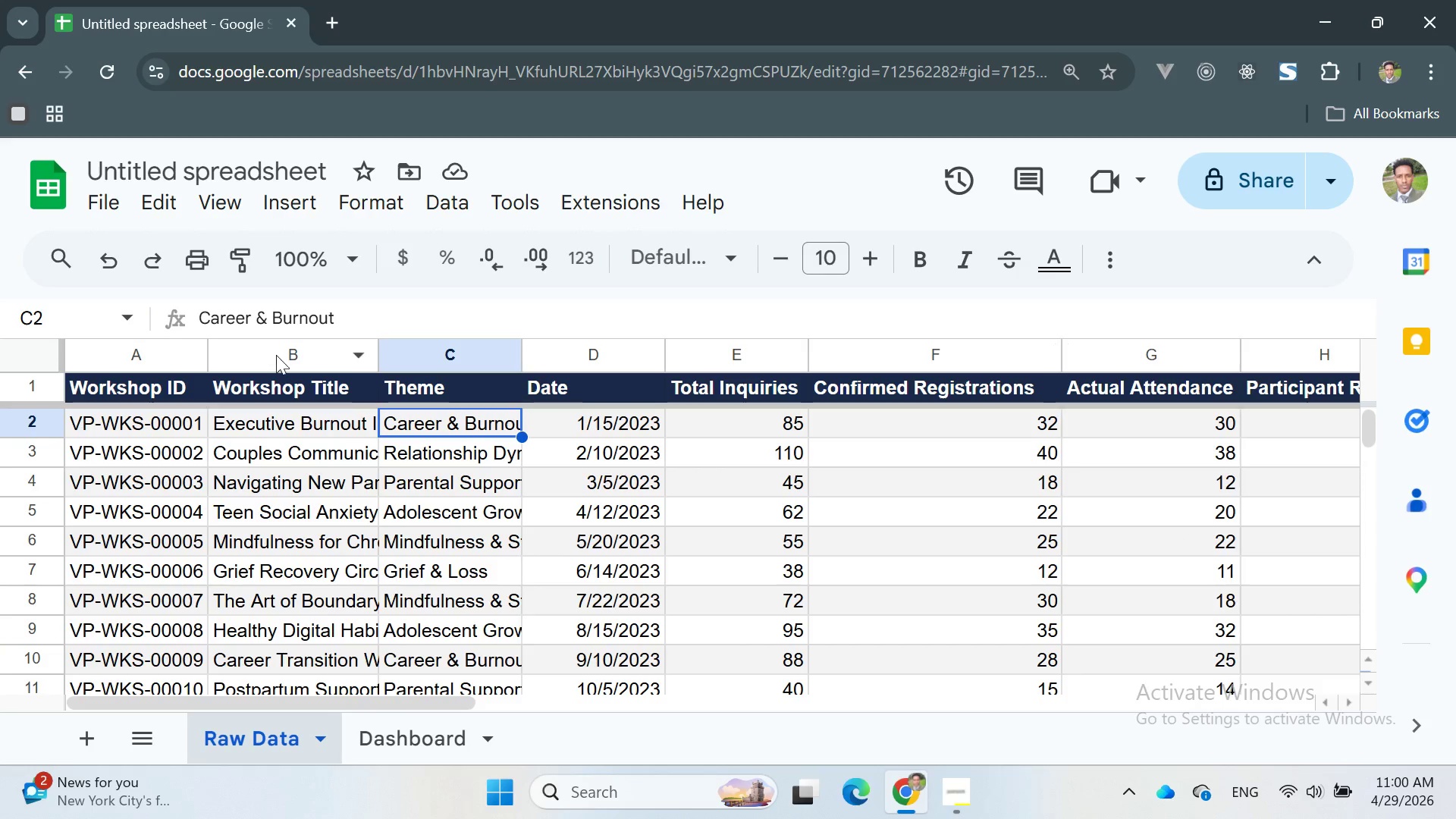 
left_click([390, 384])
 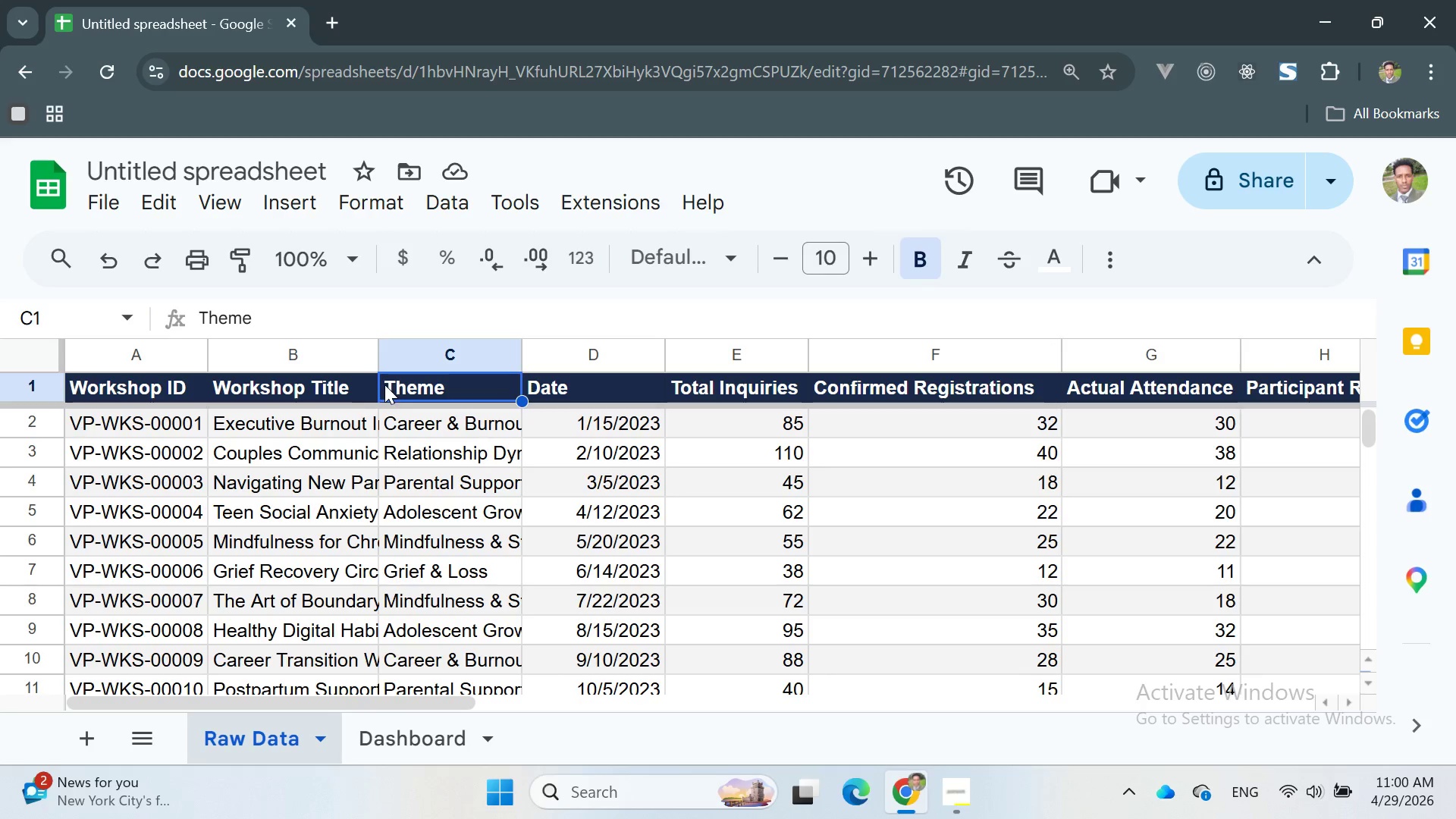 
left_click_drag(start_coordinate=[384, 384], to_coordinate=[1084, 503])
 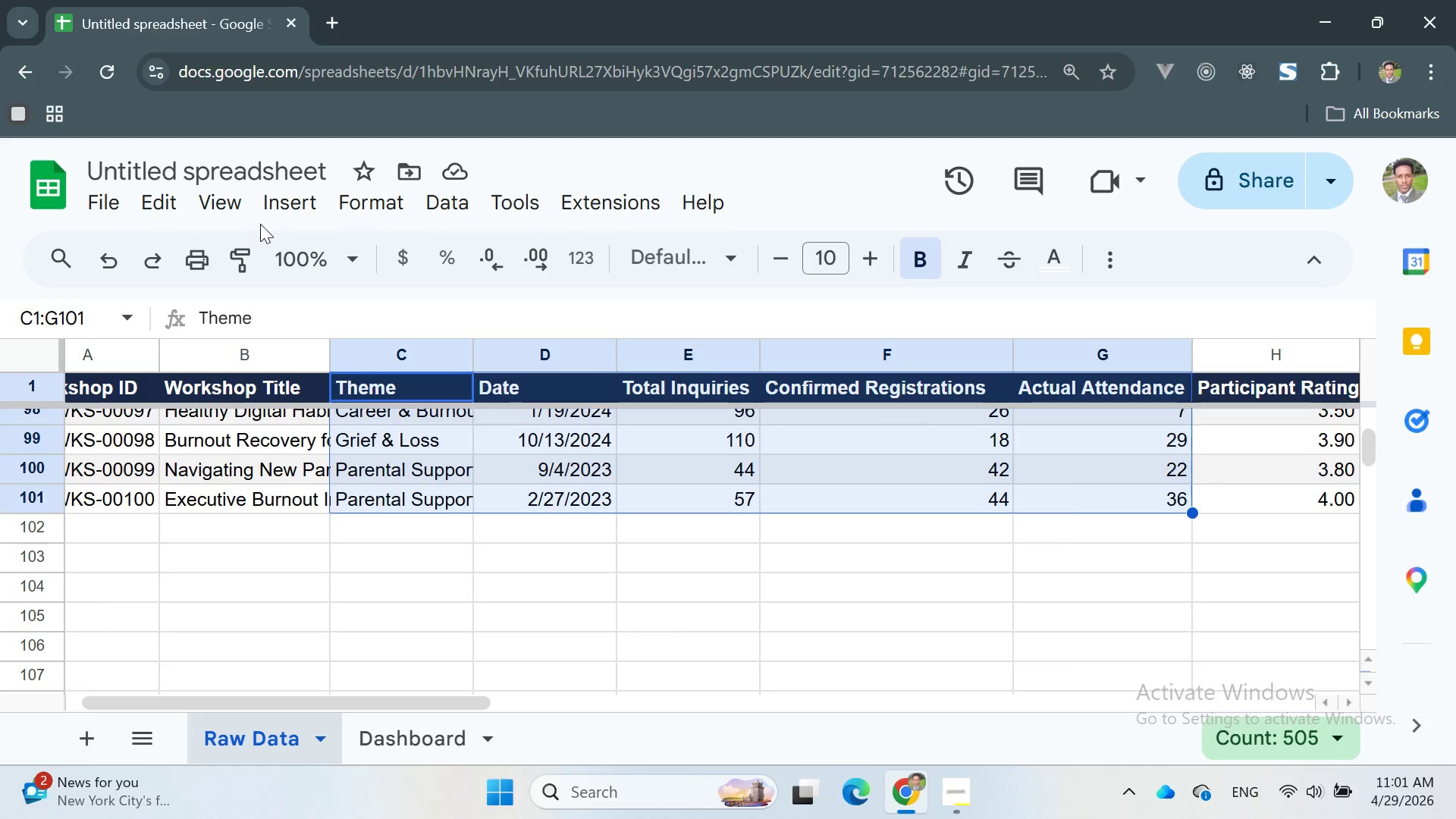 
left_click([268, 211])
 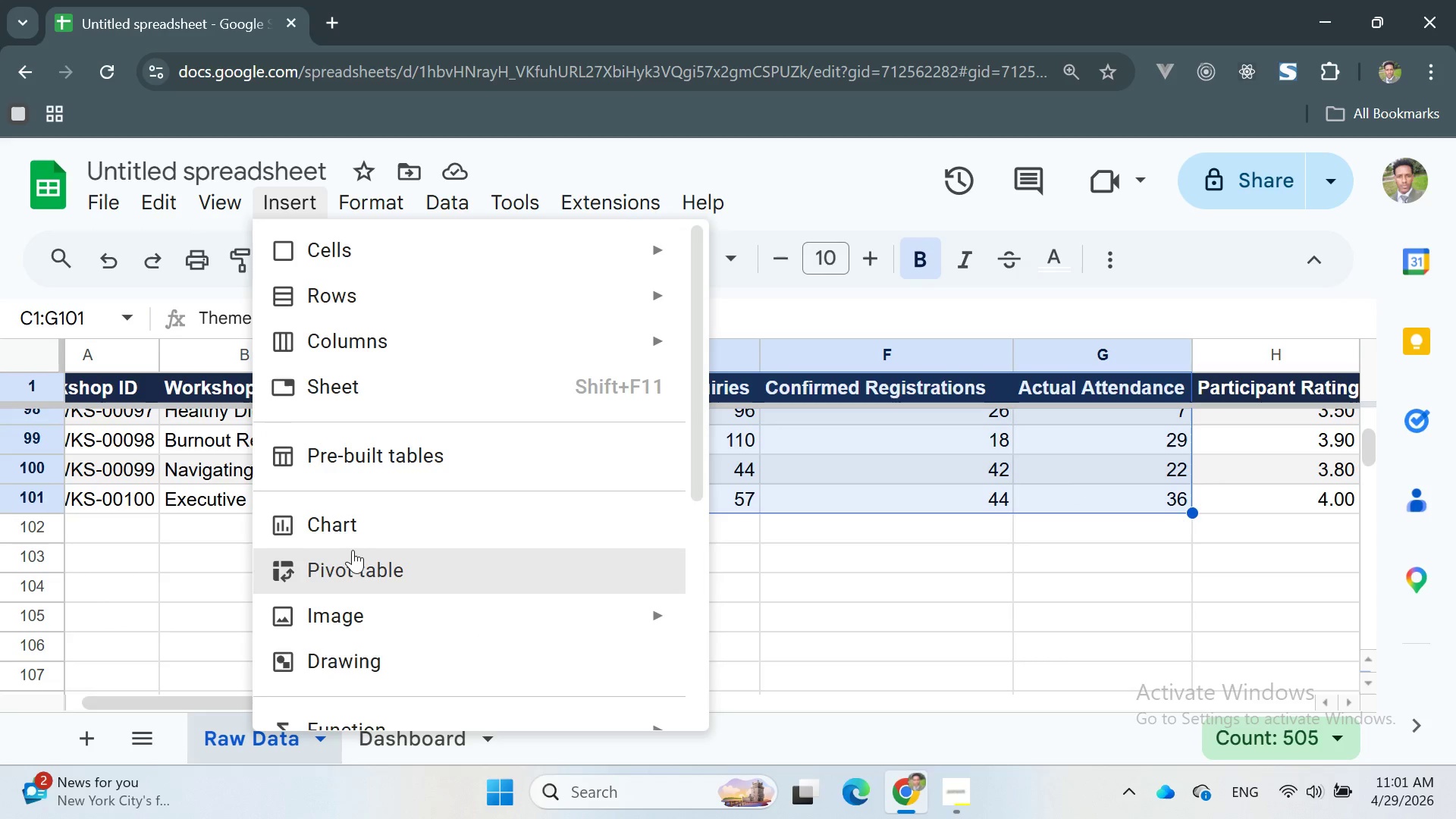 
left_click([354, 560])
 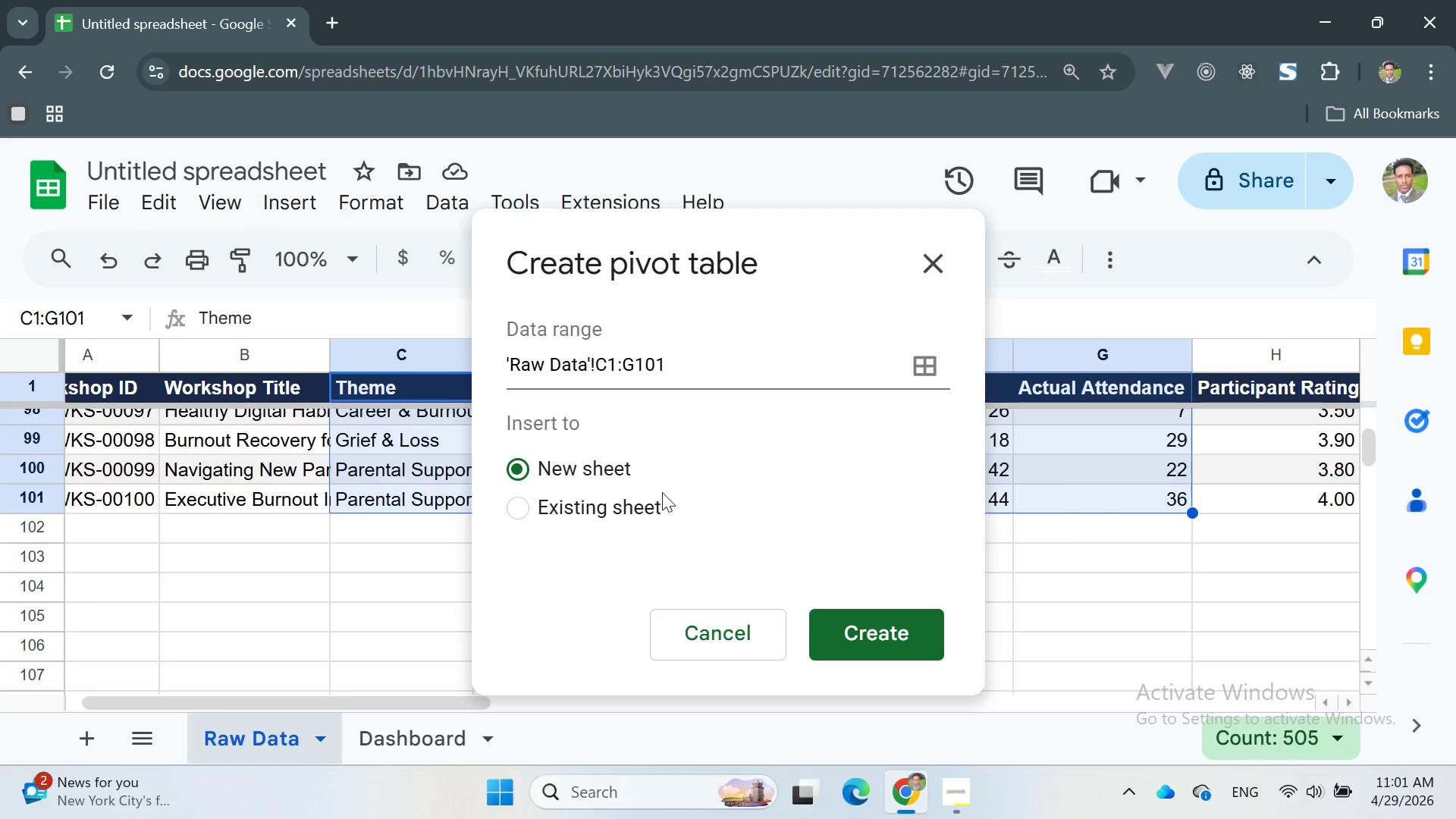 
left_click([610, 501])
 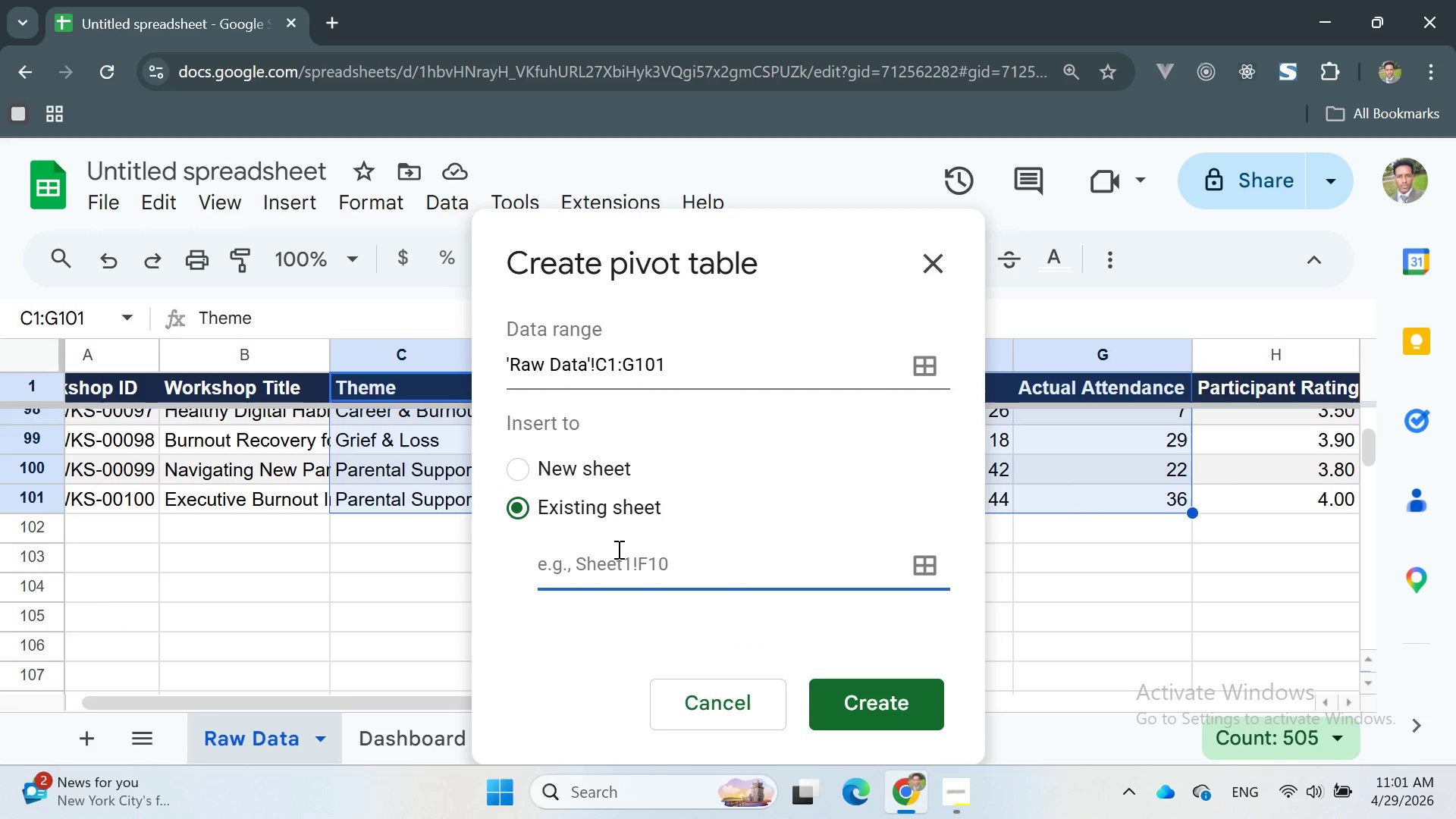 
double_click([626, 568])
 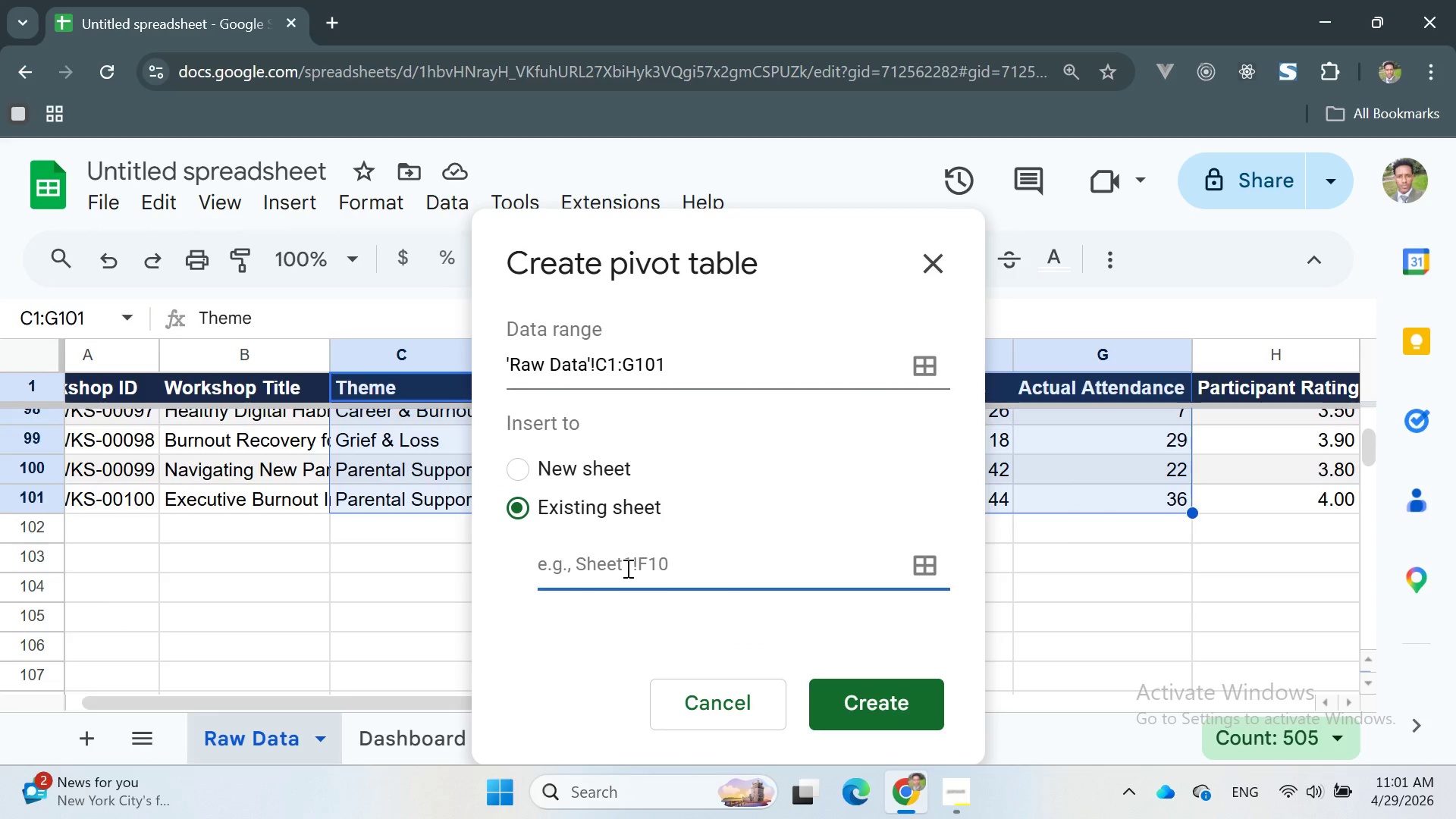 
type(Dashboard!A13)
 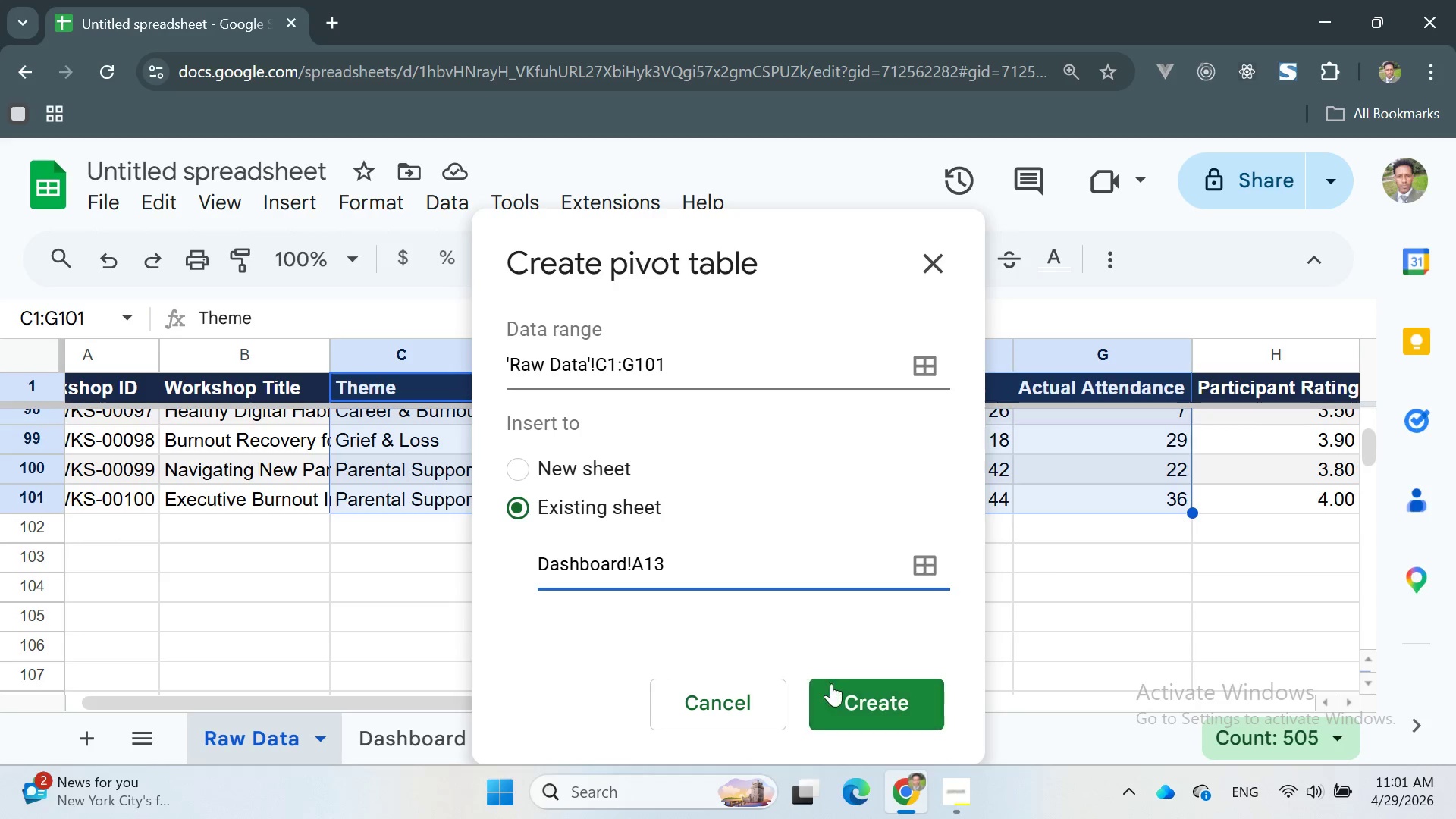 
left_click([843, 692])
 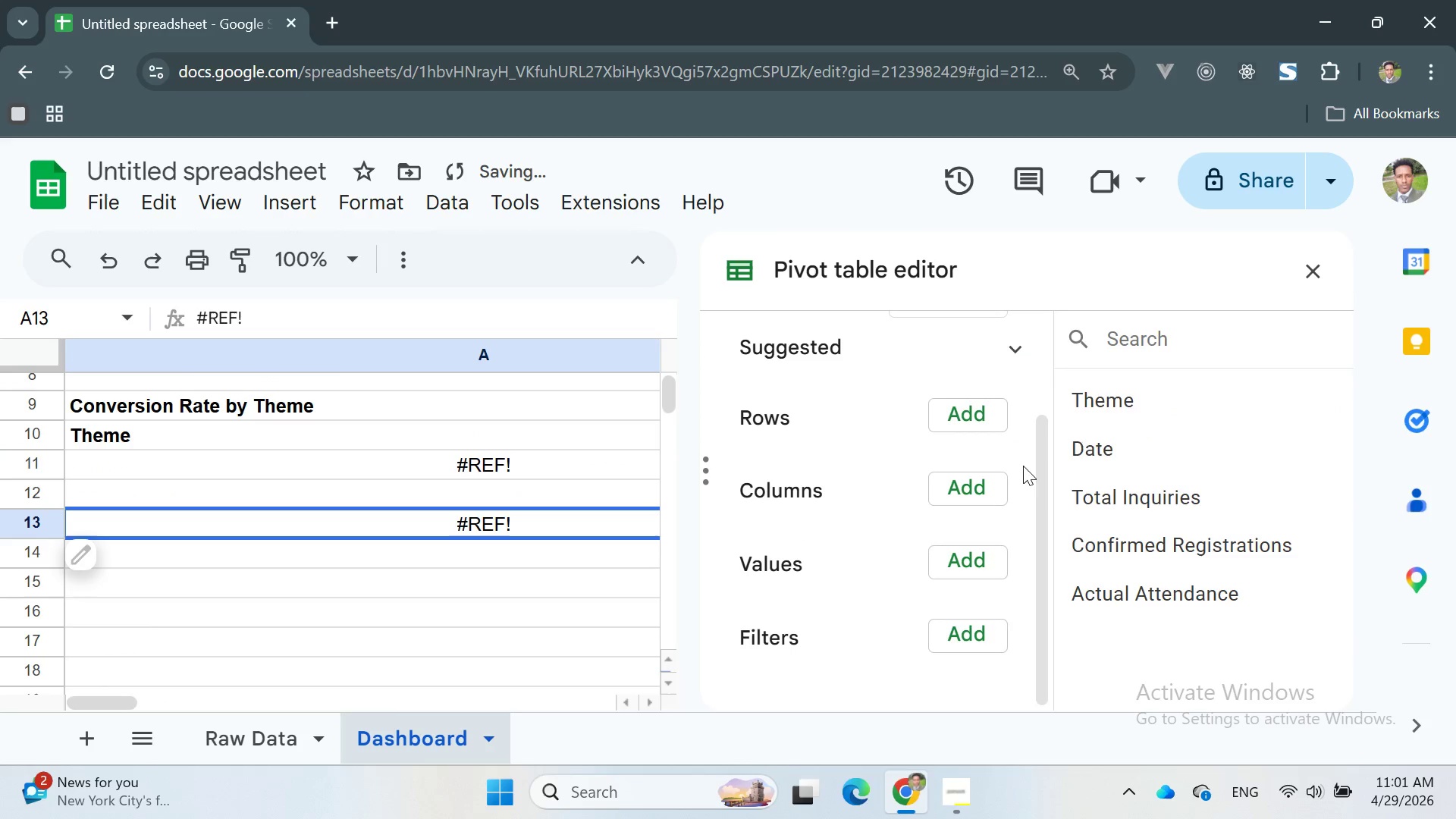 
mouse_move([1088, 407])
 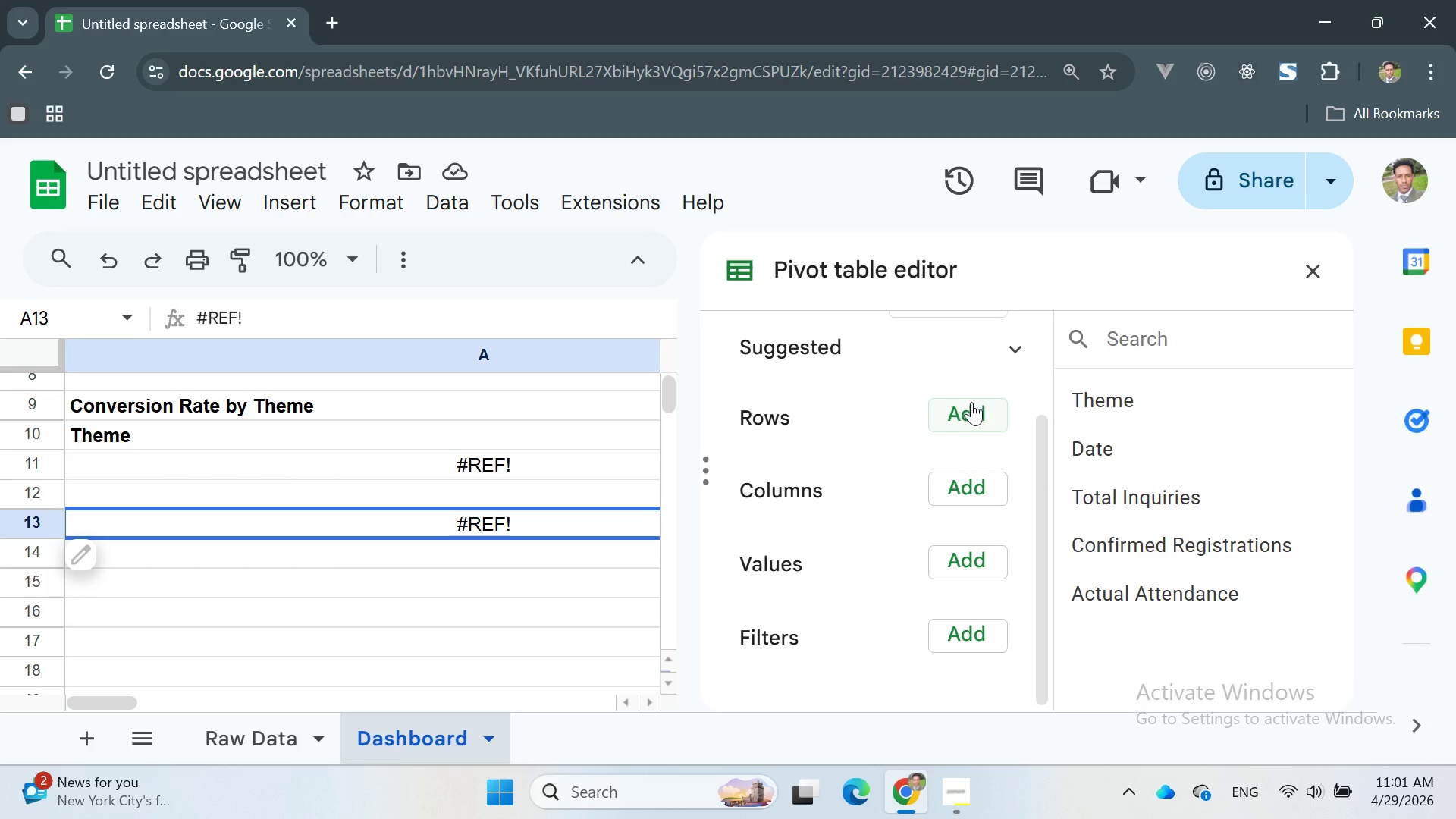 
left_click([970, 403])
 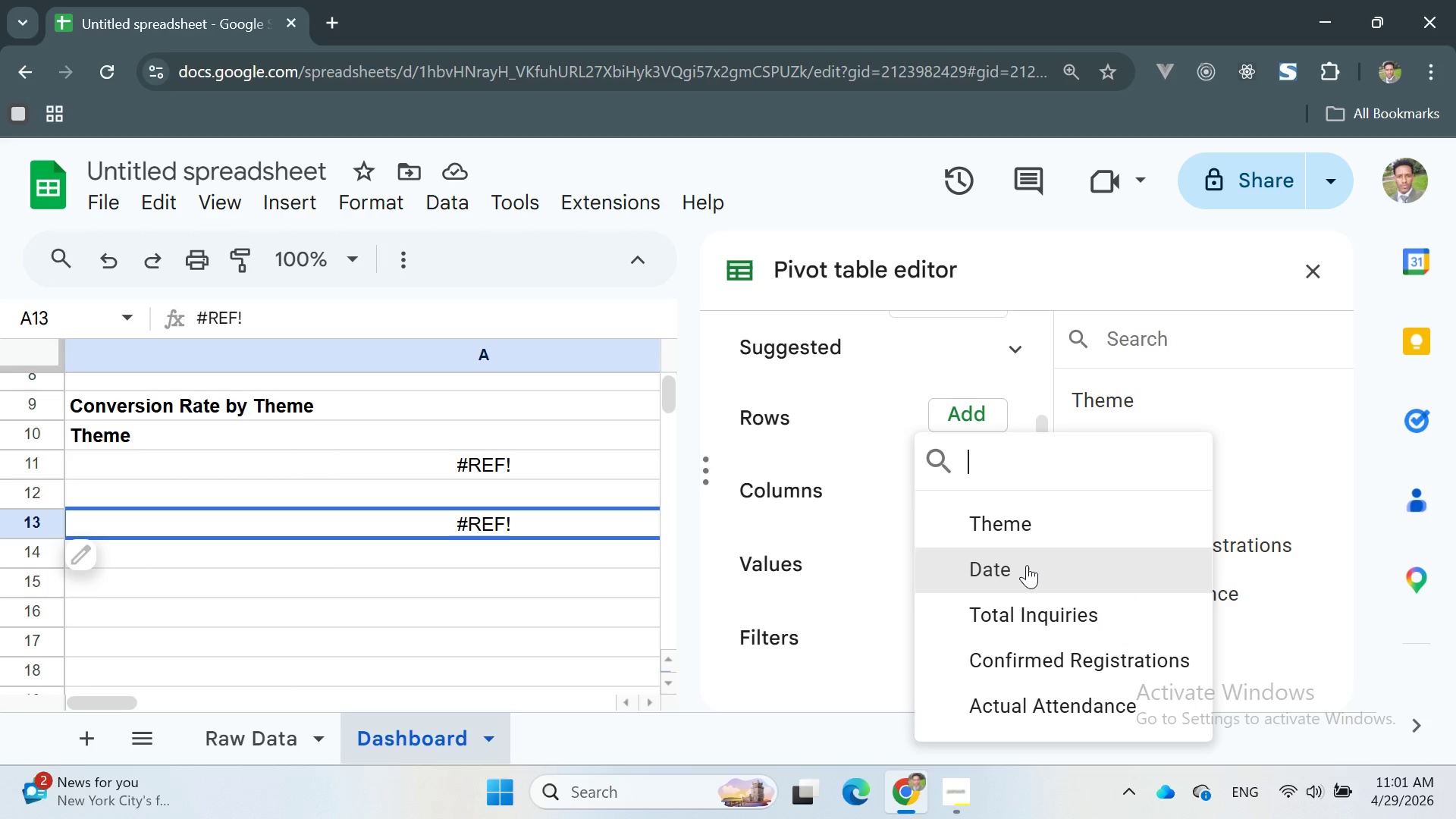 
left_click([1026, 566])
 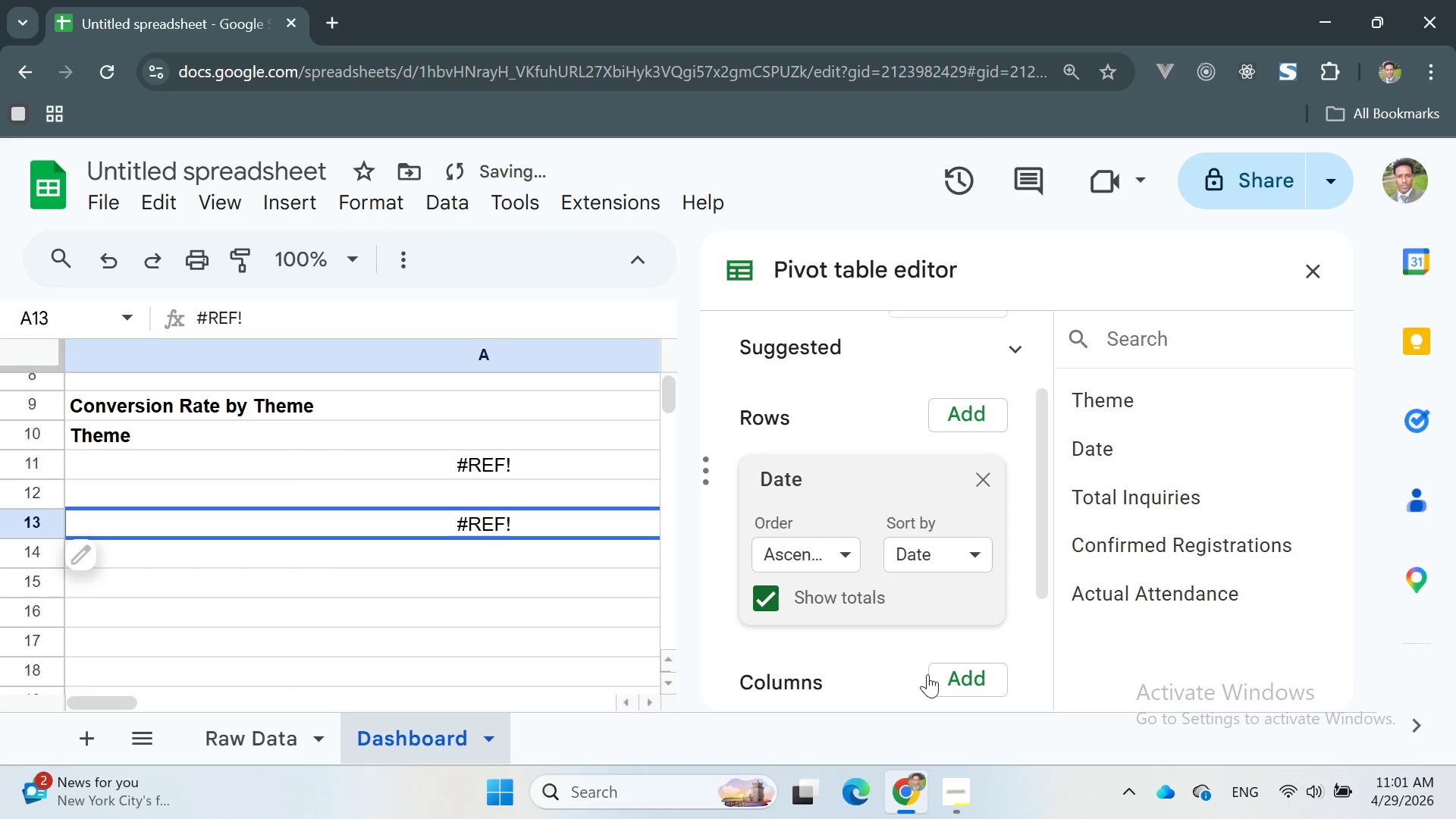 
left_click([955, 675])
 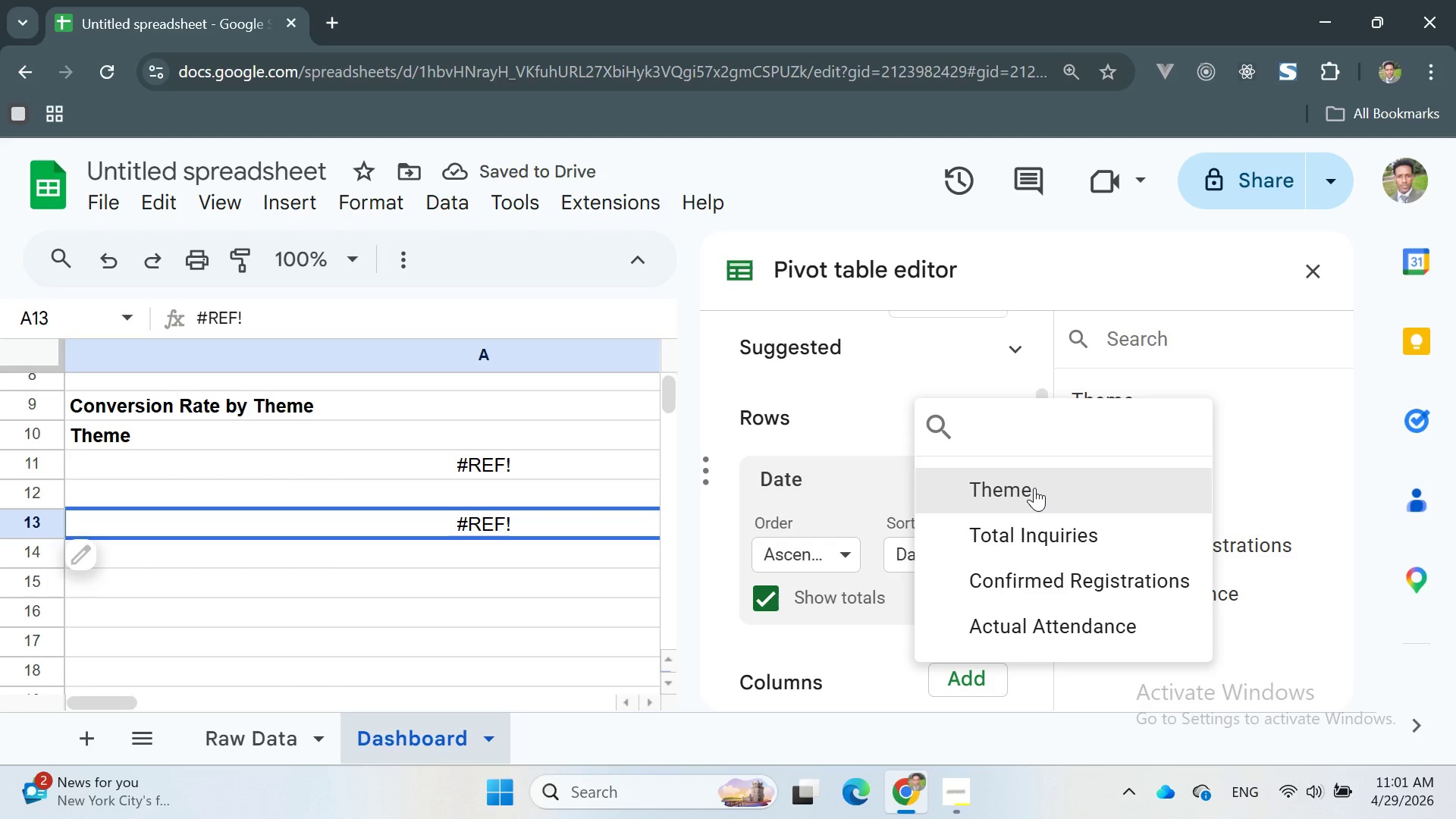 
left_click([1034, 488])
 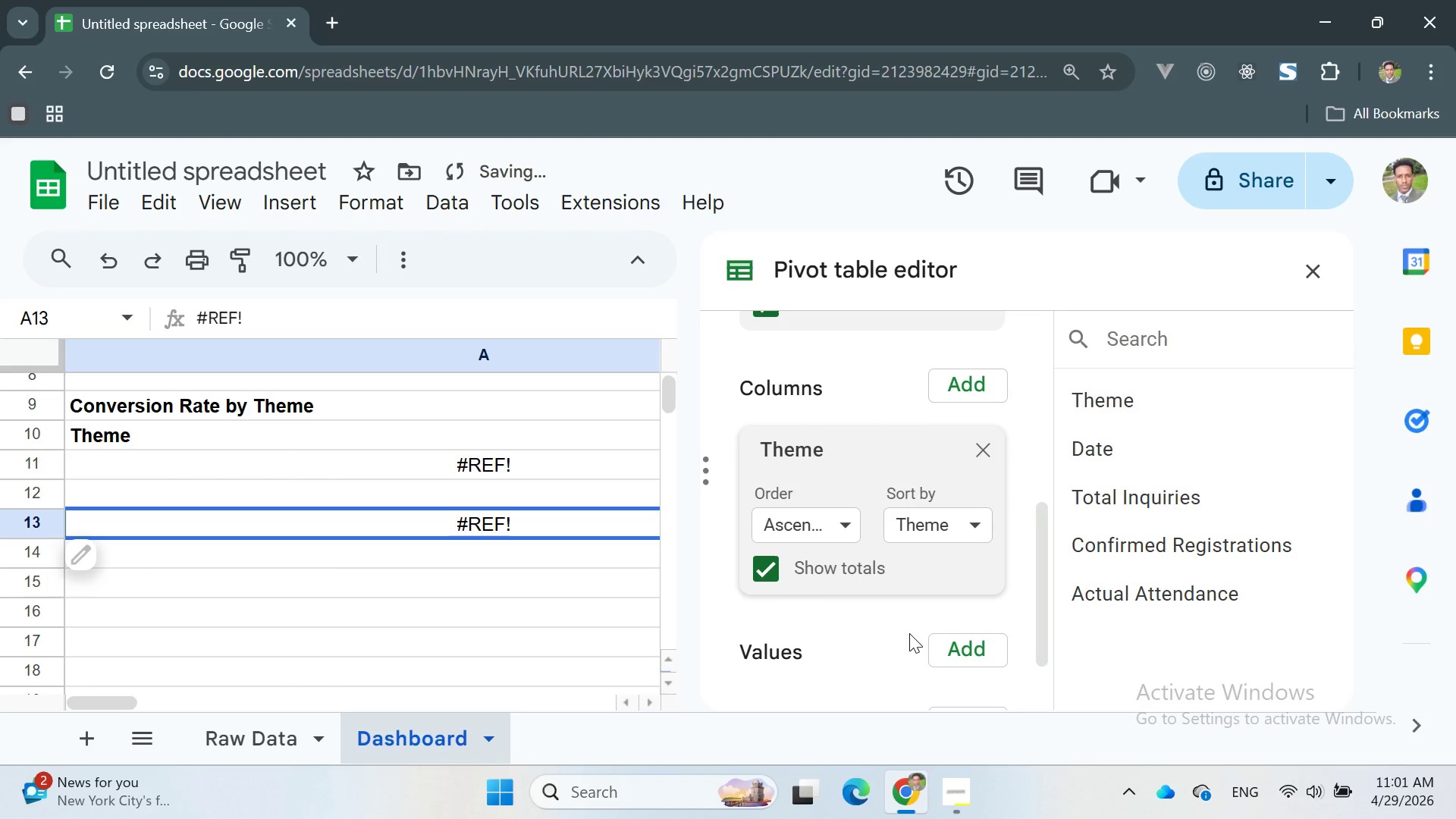 
scroll: coordinate [910, 632], scroll_direction: down, amount: 1.0
 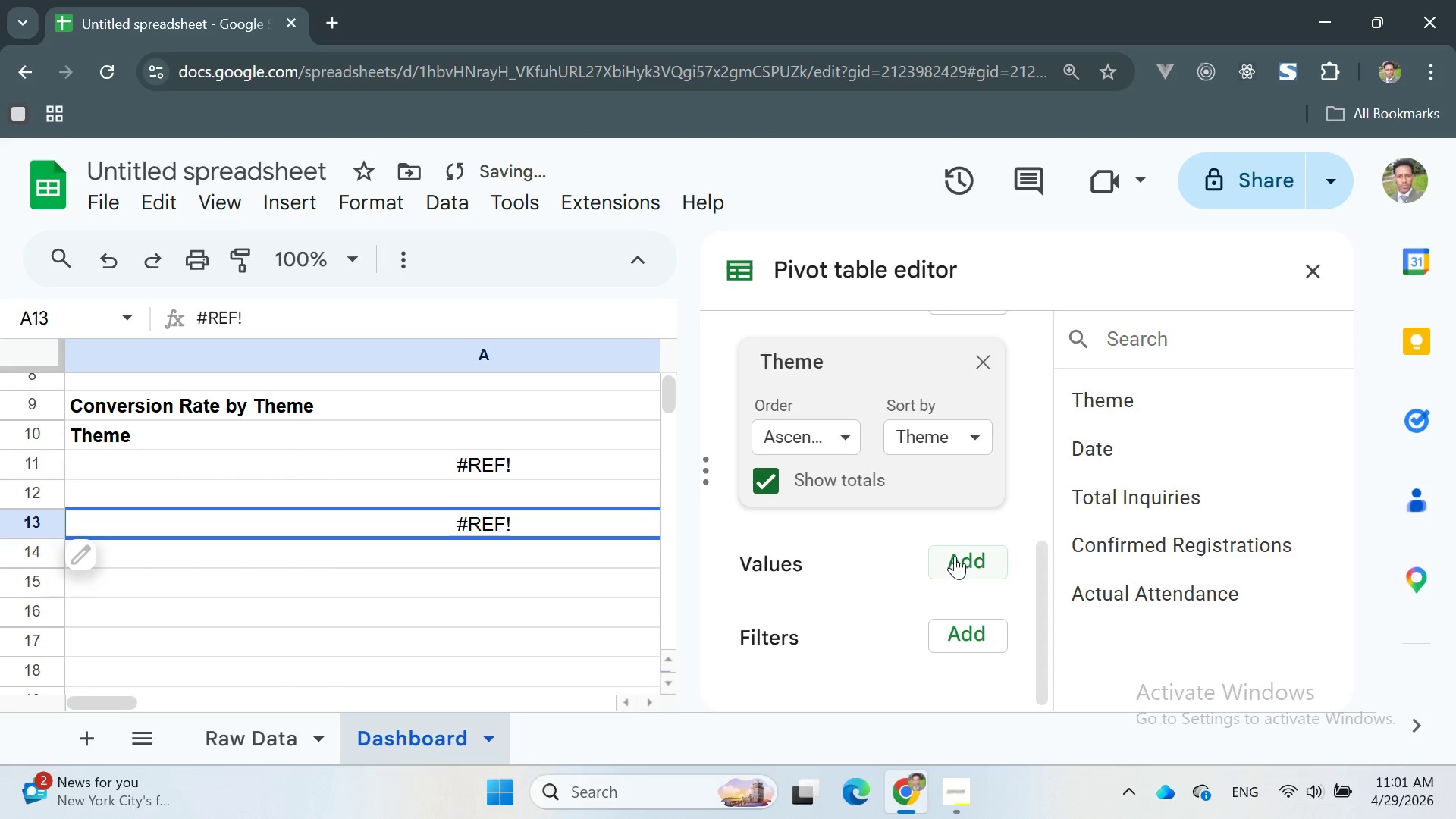 
left_click([959, 552])
 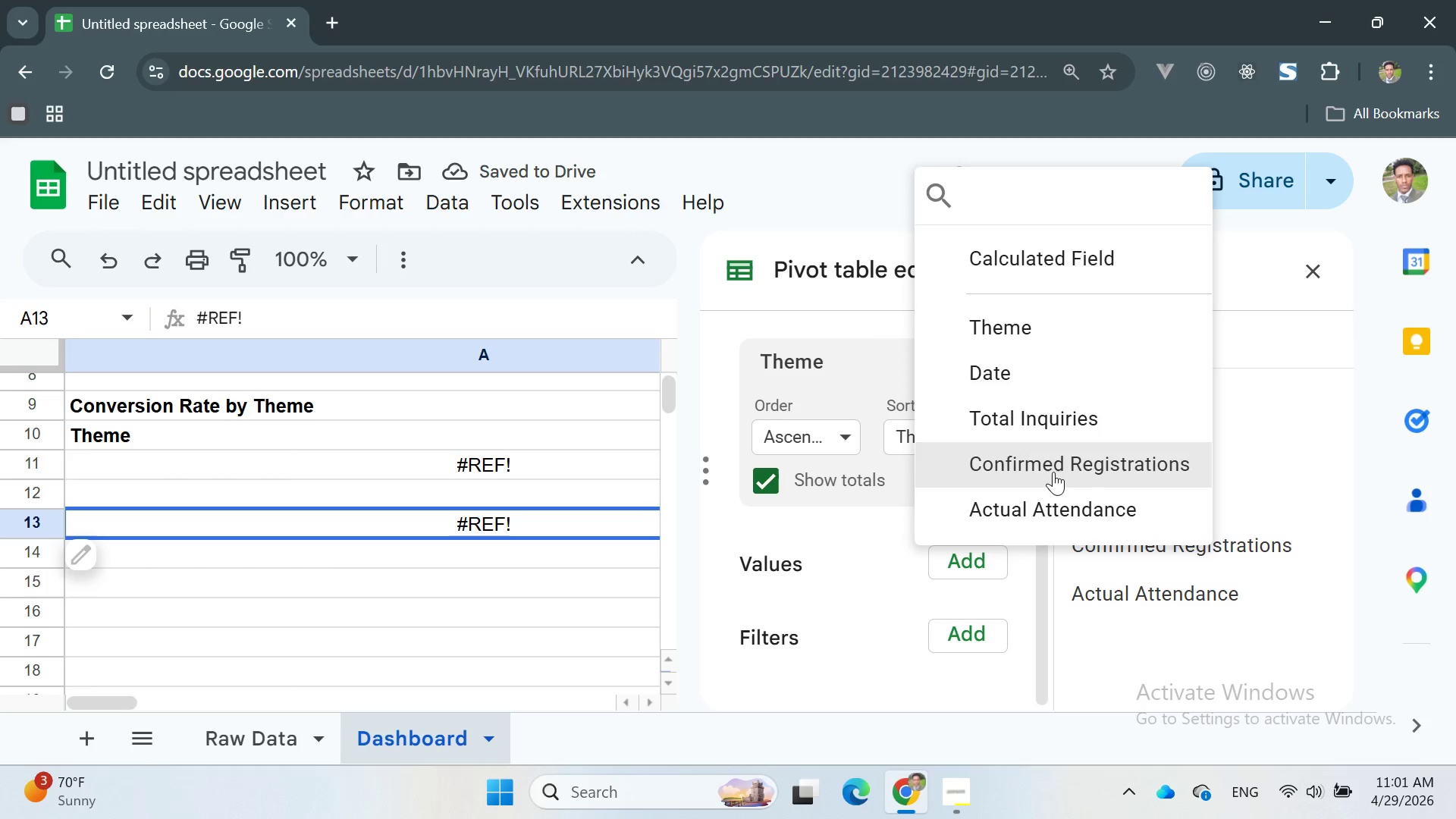 
left_click([1051, 466])
 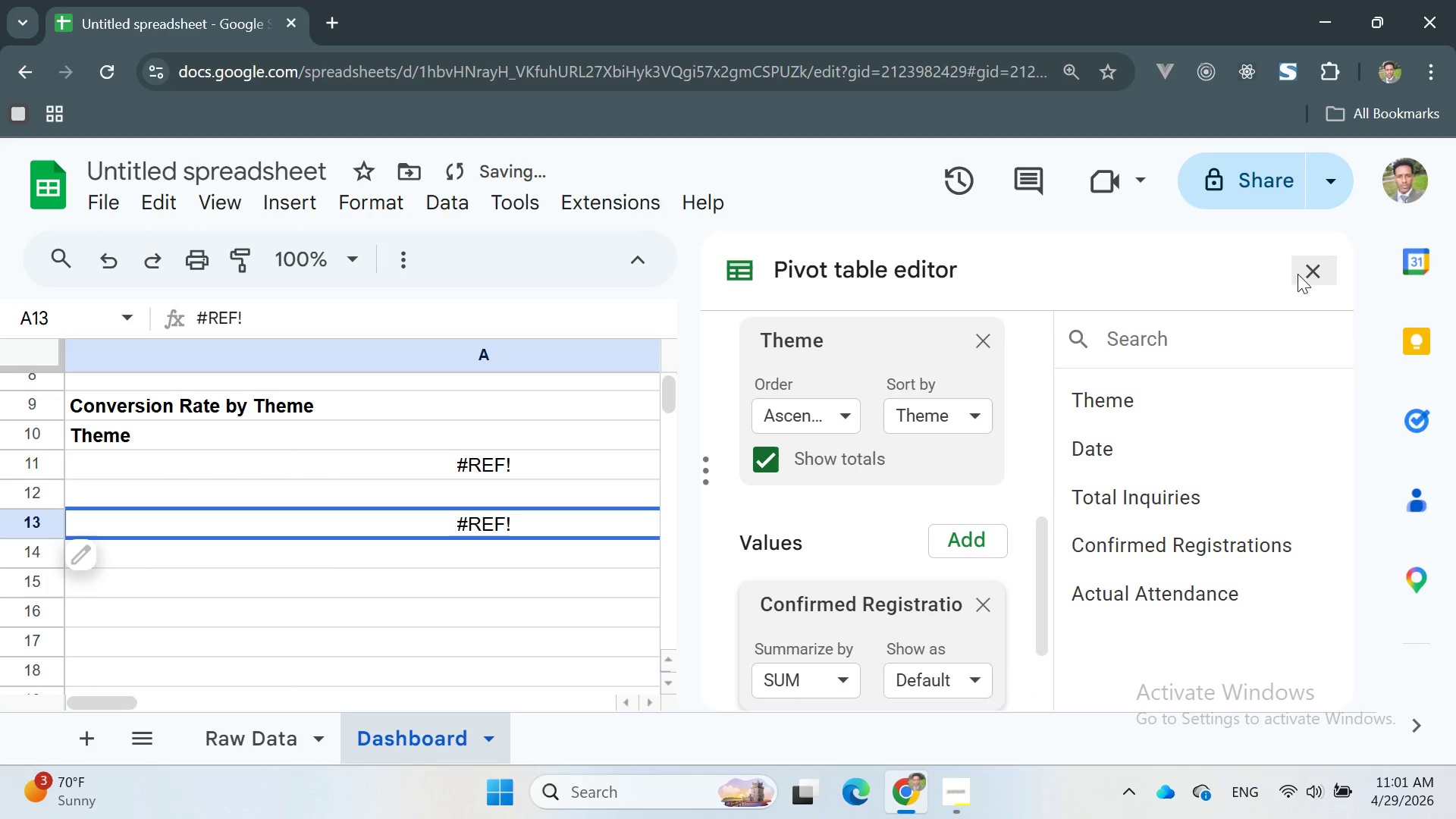 
left_click([1308, 274])
 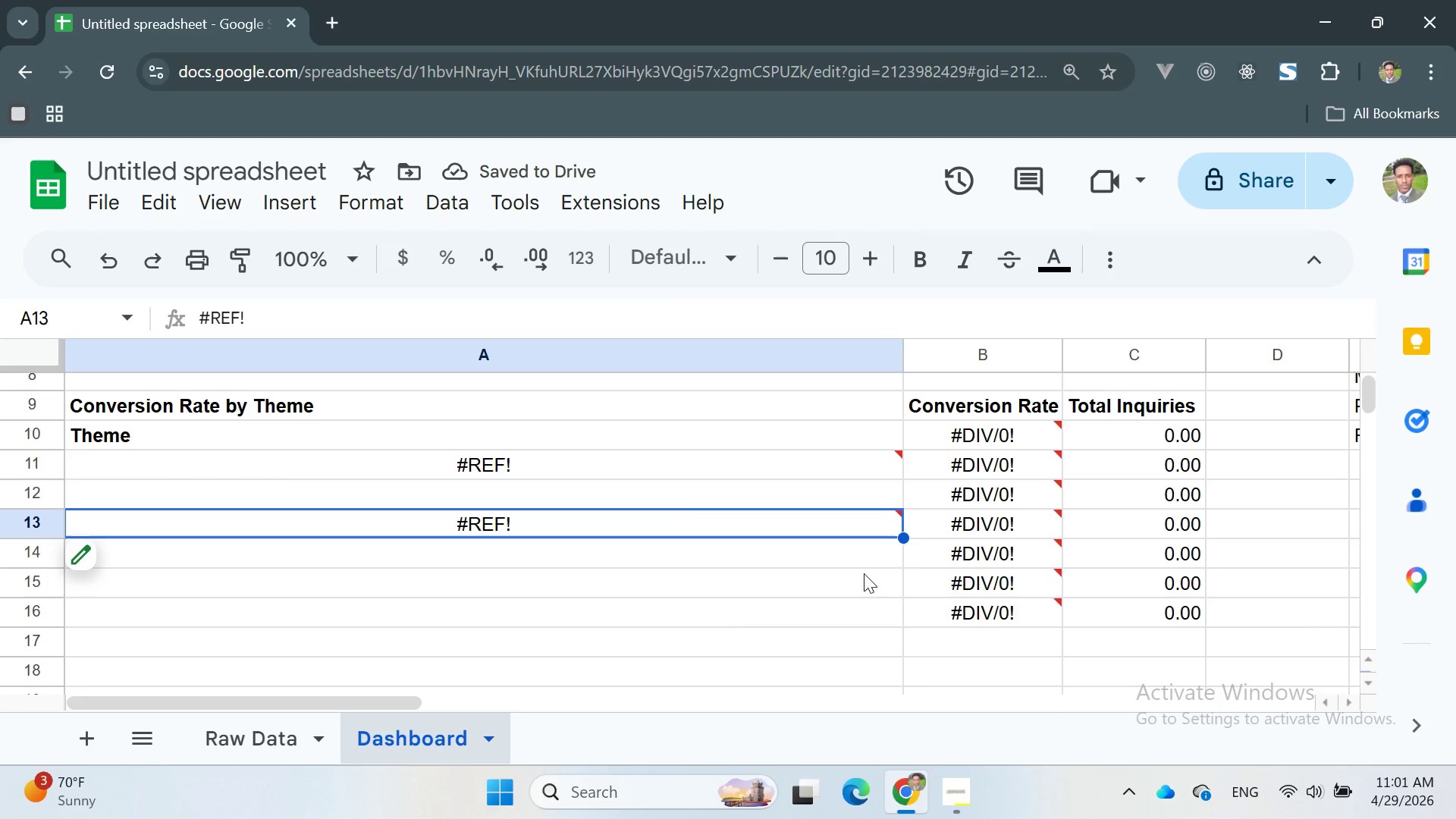 
scroll: coordinate [864, 573], scroll_direction: none, amount: 0.0
 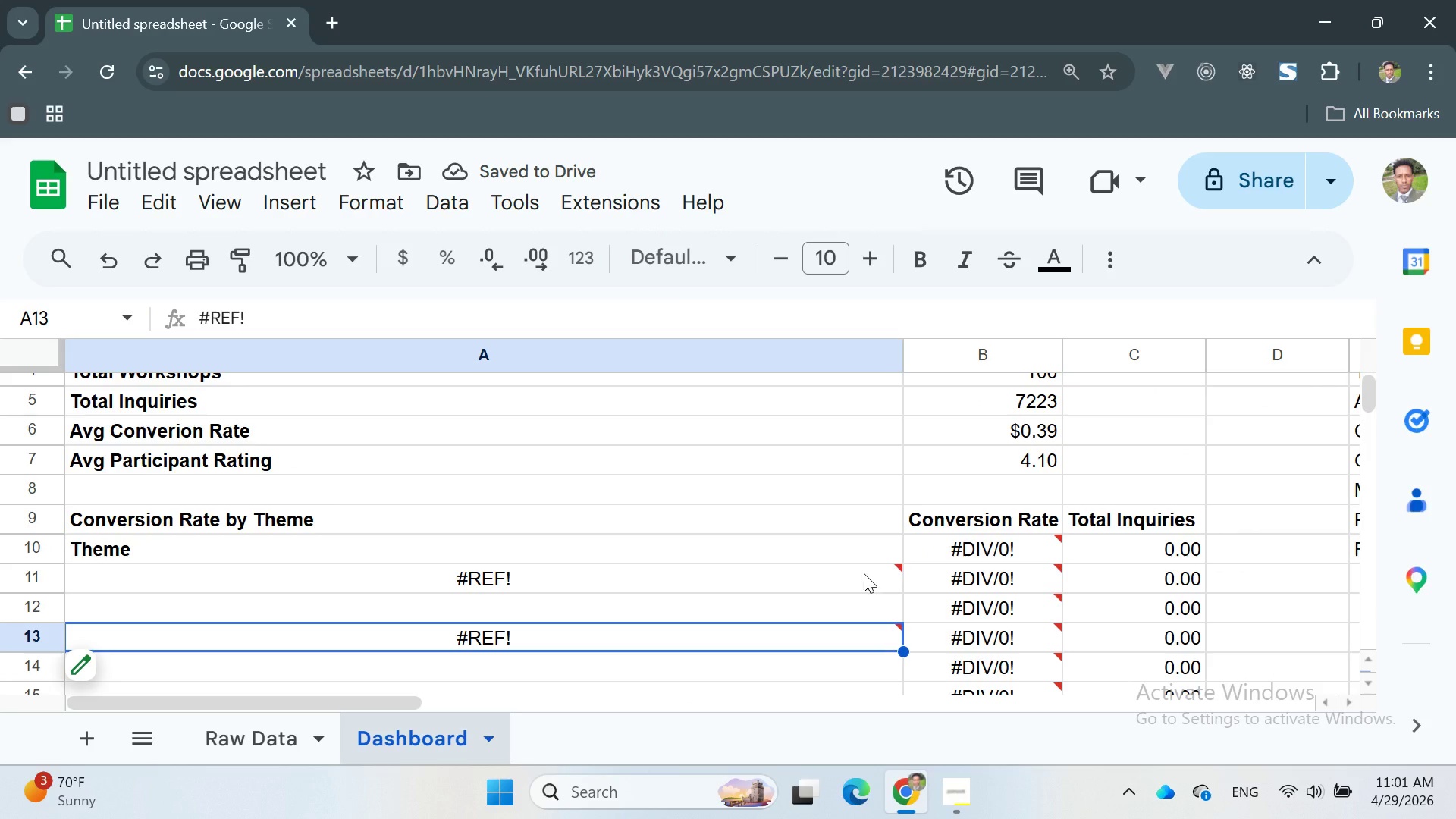 
scroll: coordinate [864, 582], scroll_direction: up, amount: 2.0
 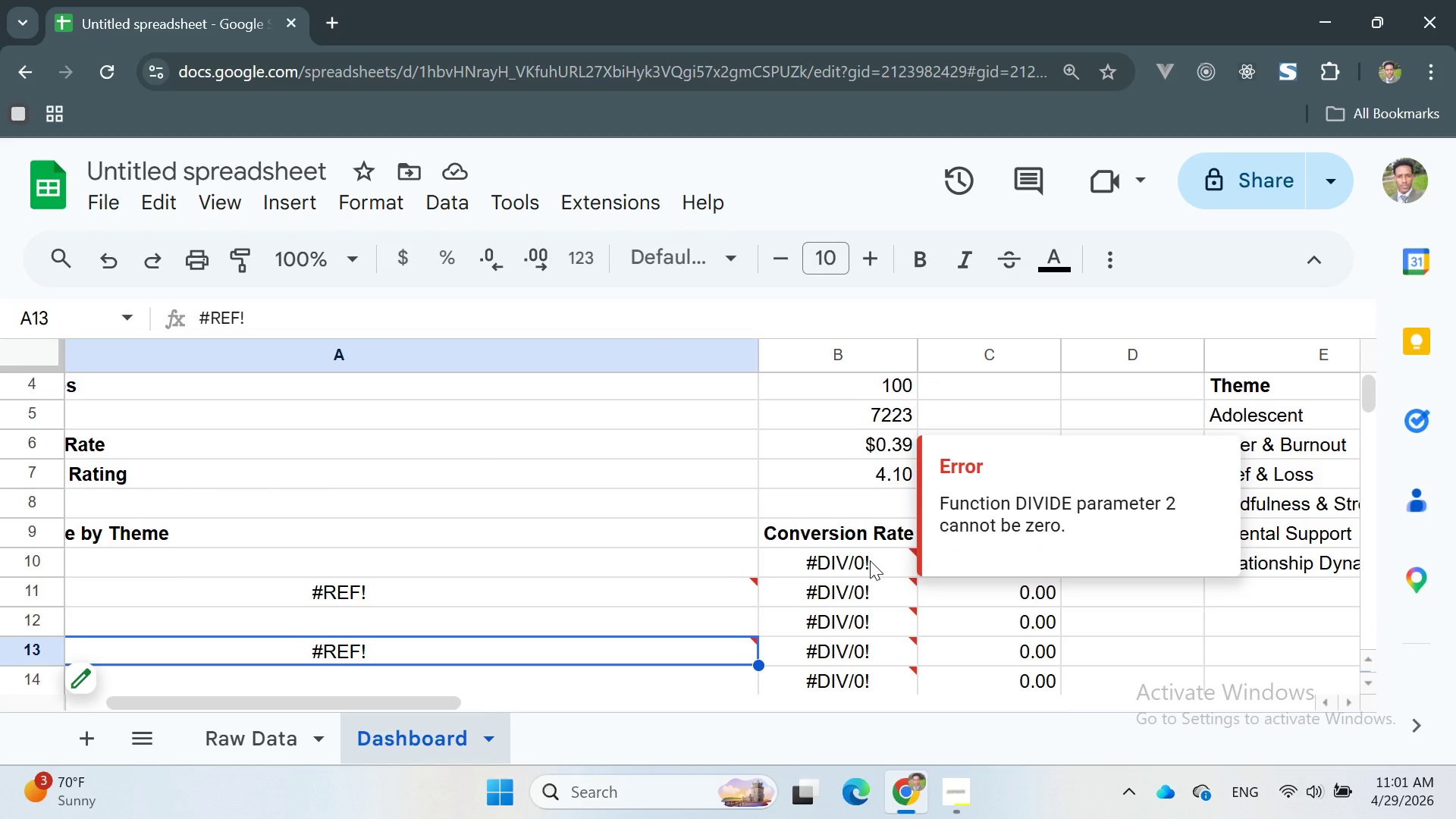 
wait(19.25)
 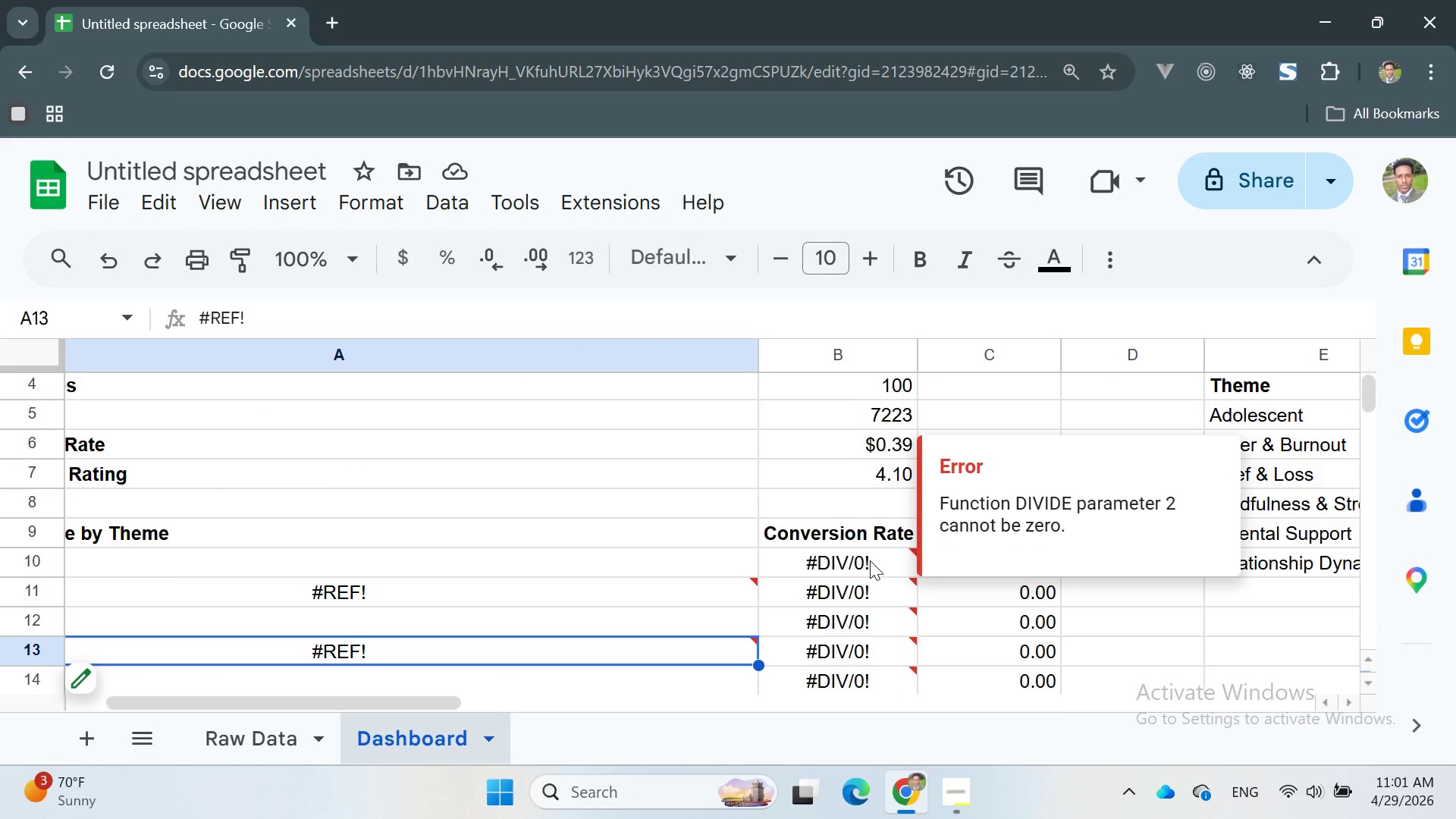 
left_click([1138, 583])
 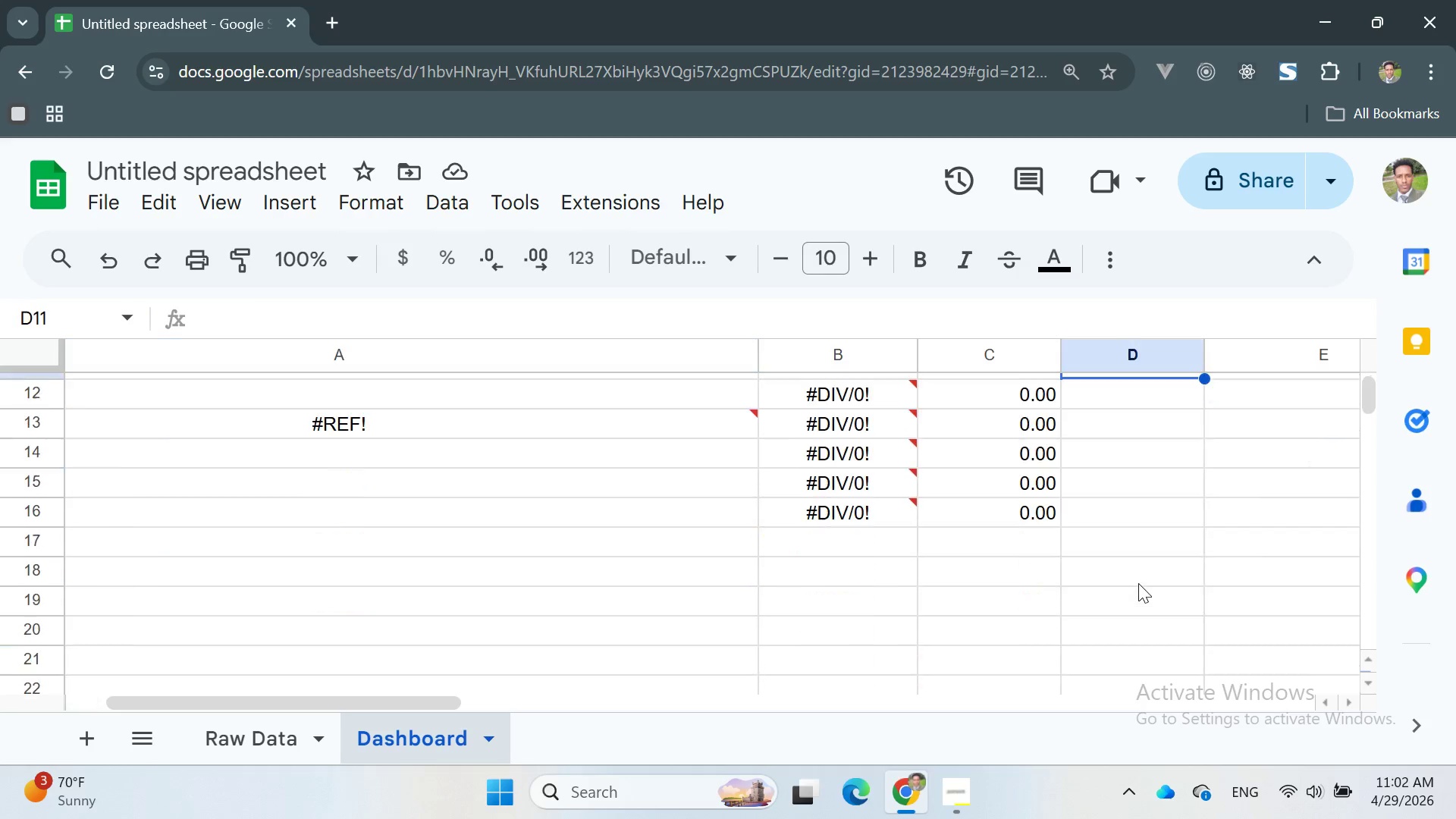 
scroll: coordinate [1138, 583], scroll_direction: down, amount: 2.0
 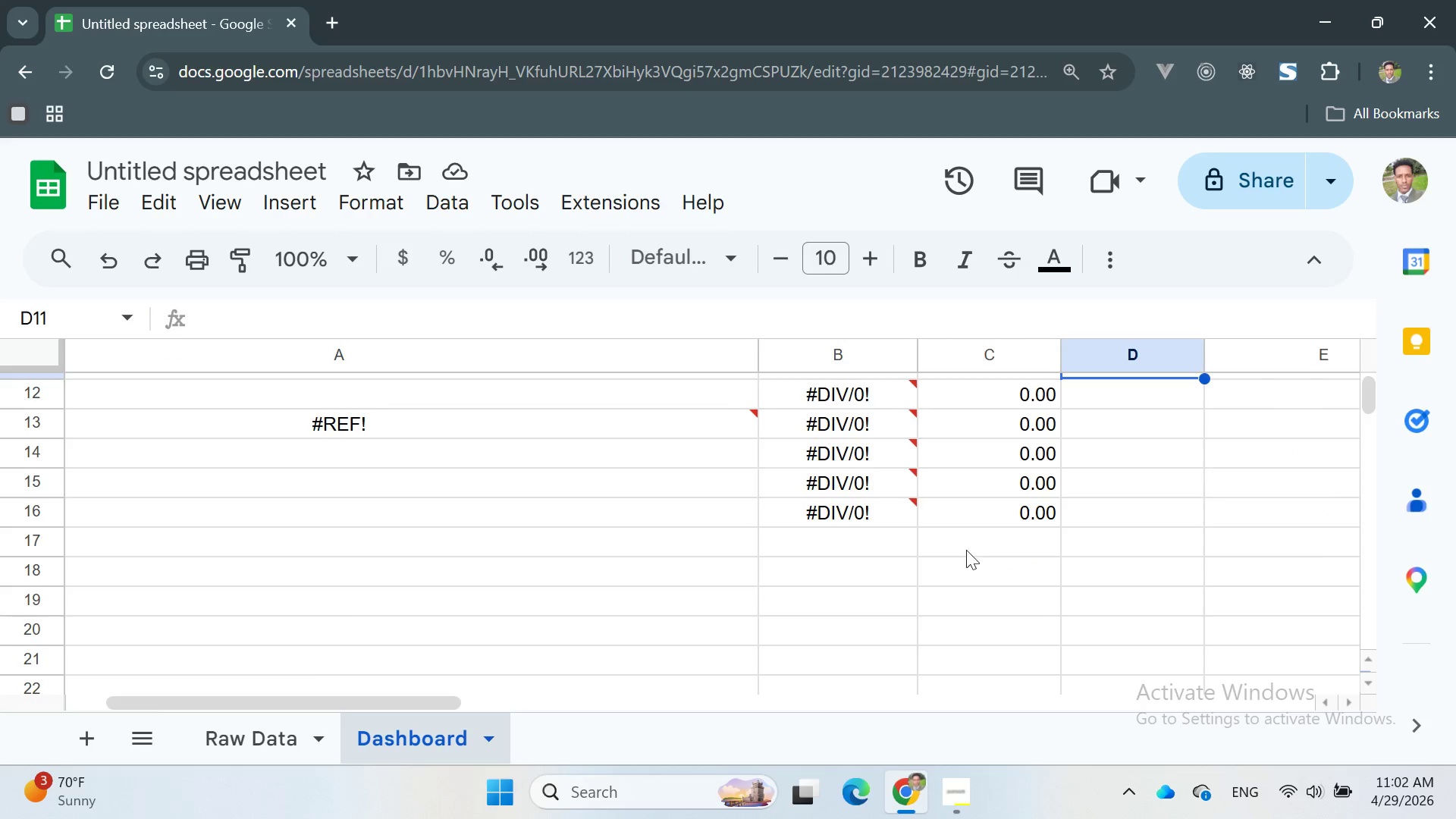 
scroll: coordinate [953, 549], scroll_direction: up, amount: 2.0
 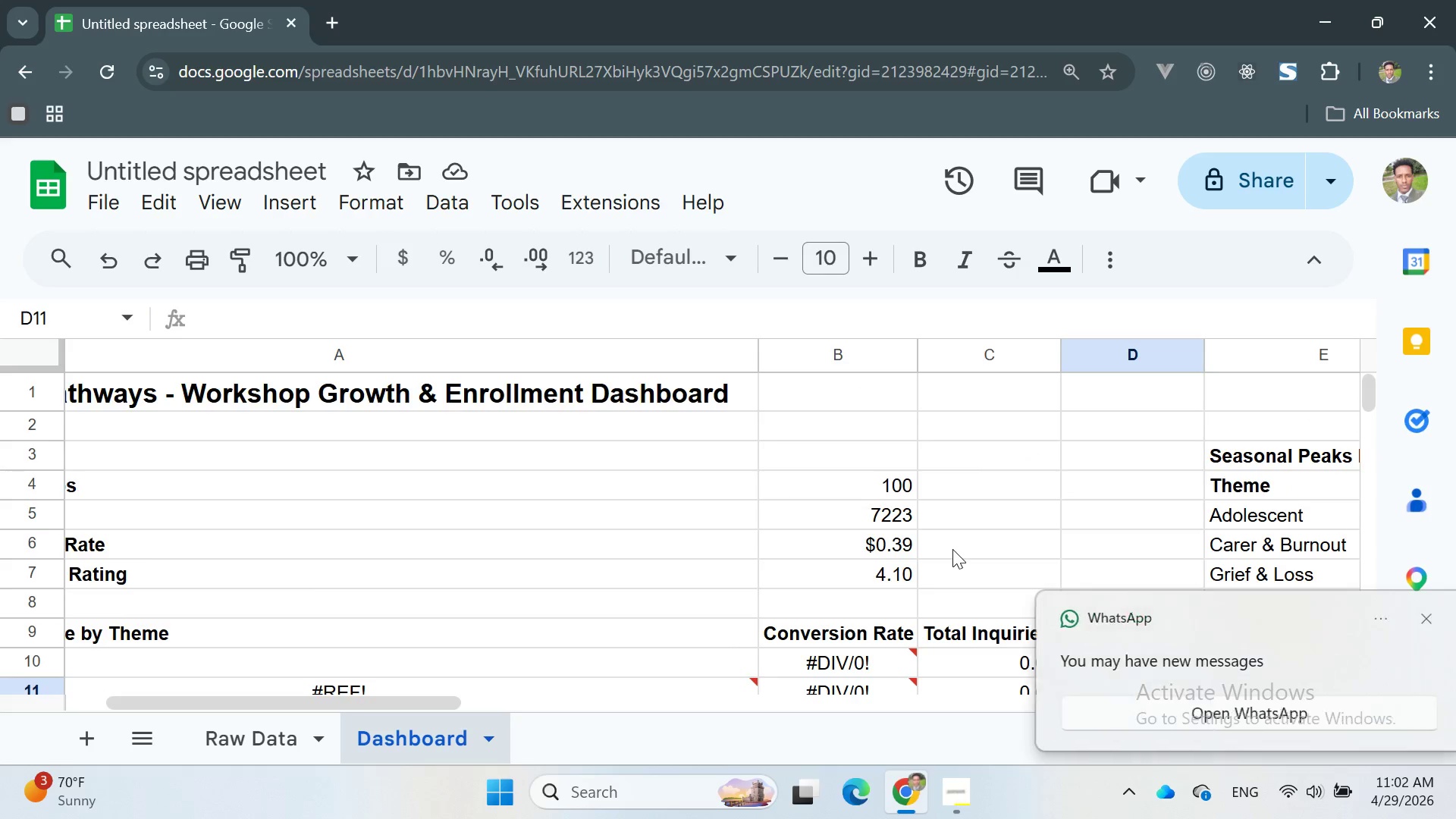 
scroll: coordinate [952, 549], scroll_direction: down, amount: 2.0
 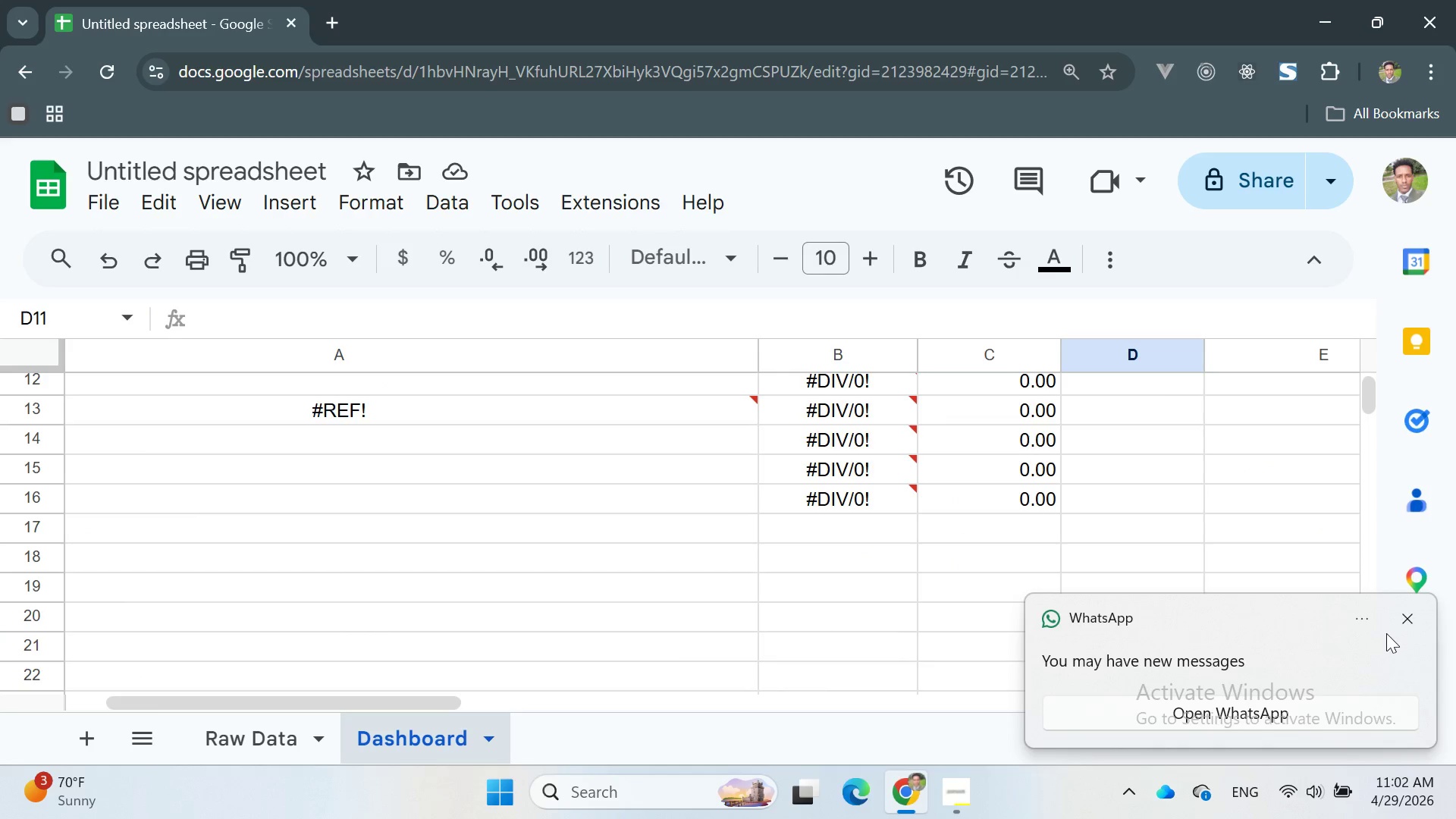 
left_click([1405, 618])
 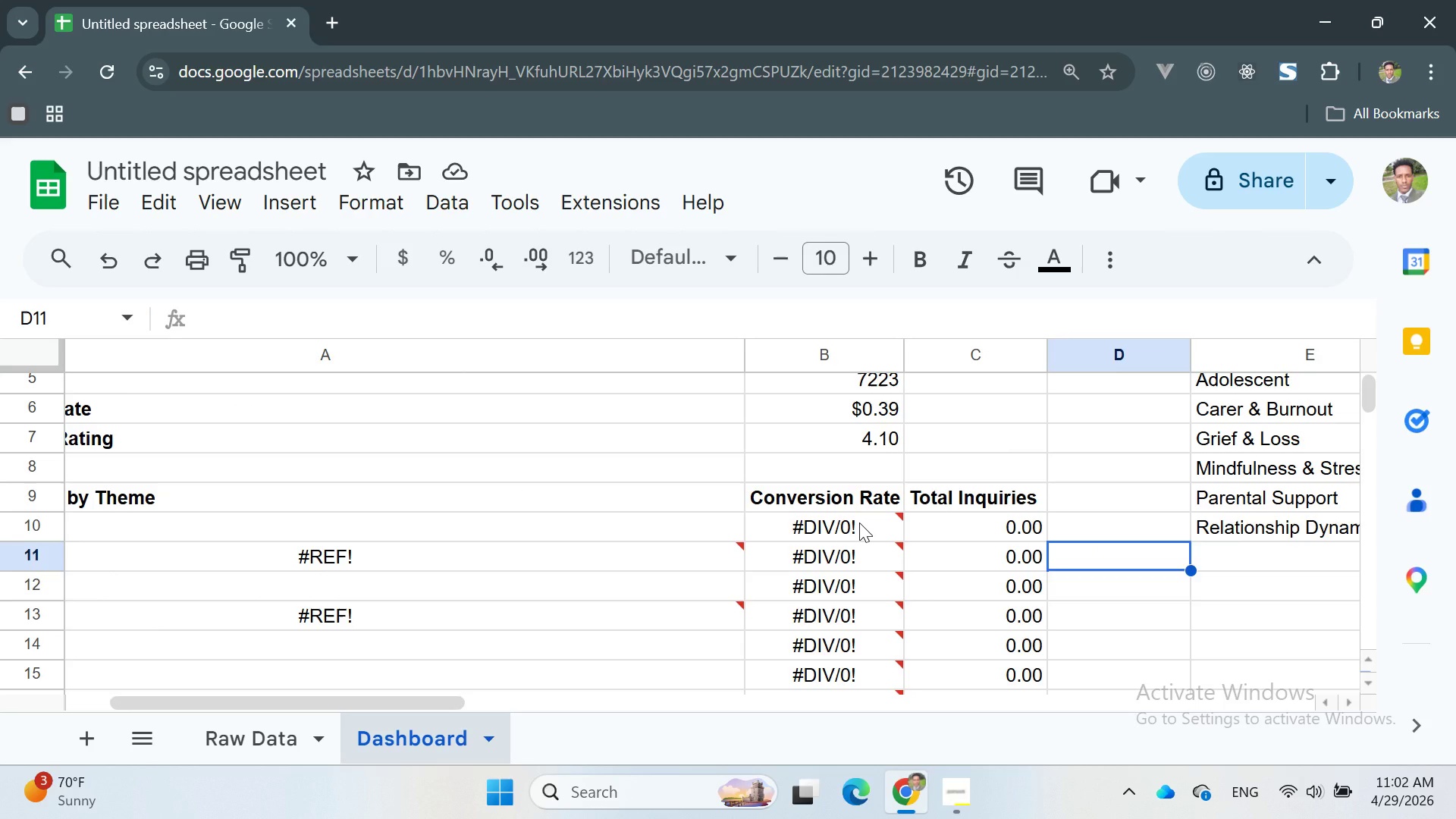 
wait(17.17)
 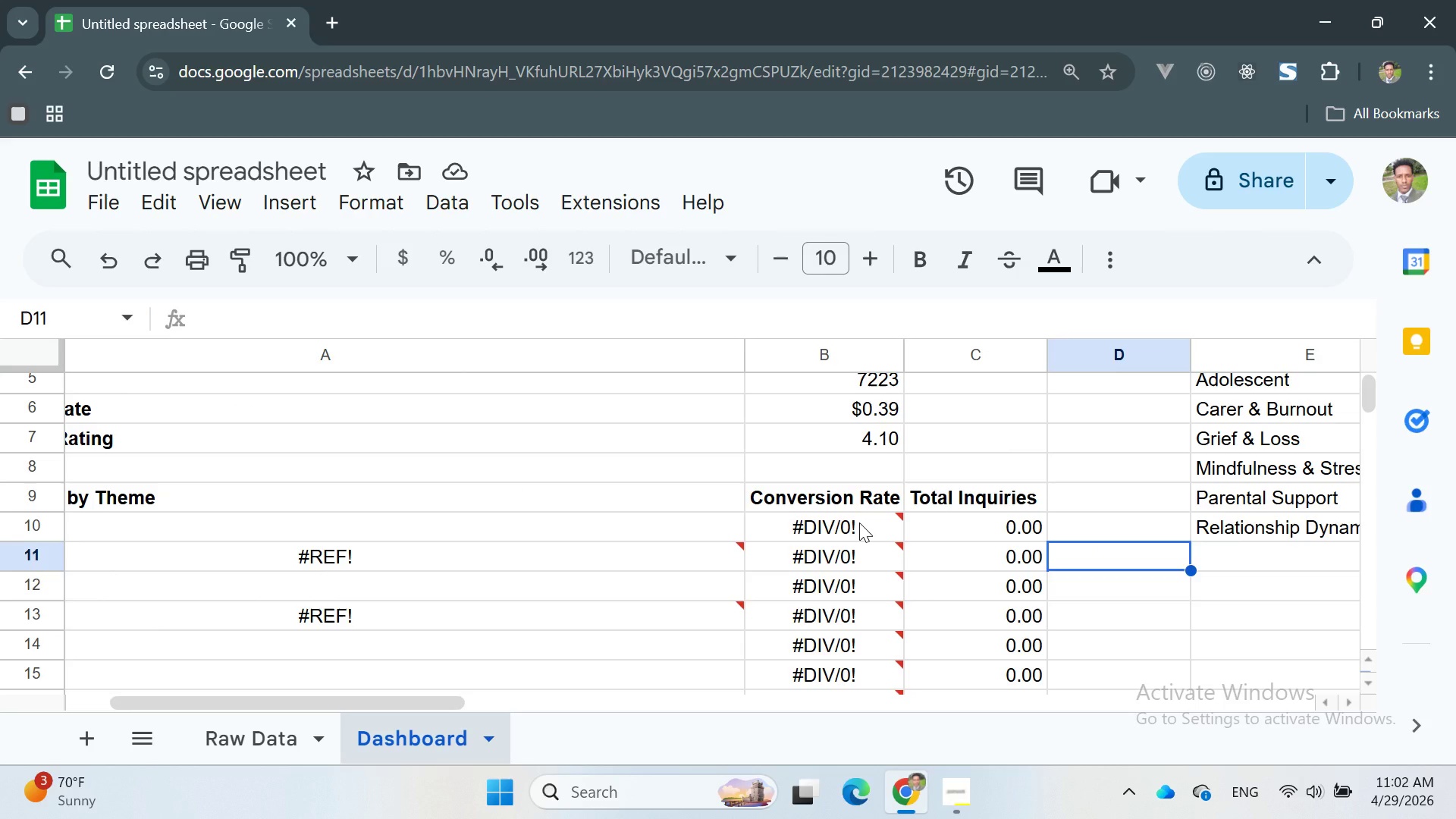 
left_click([612, 551])
 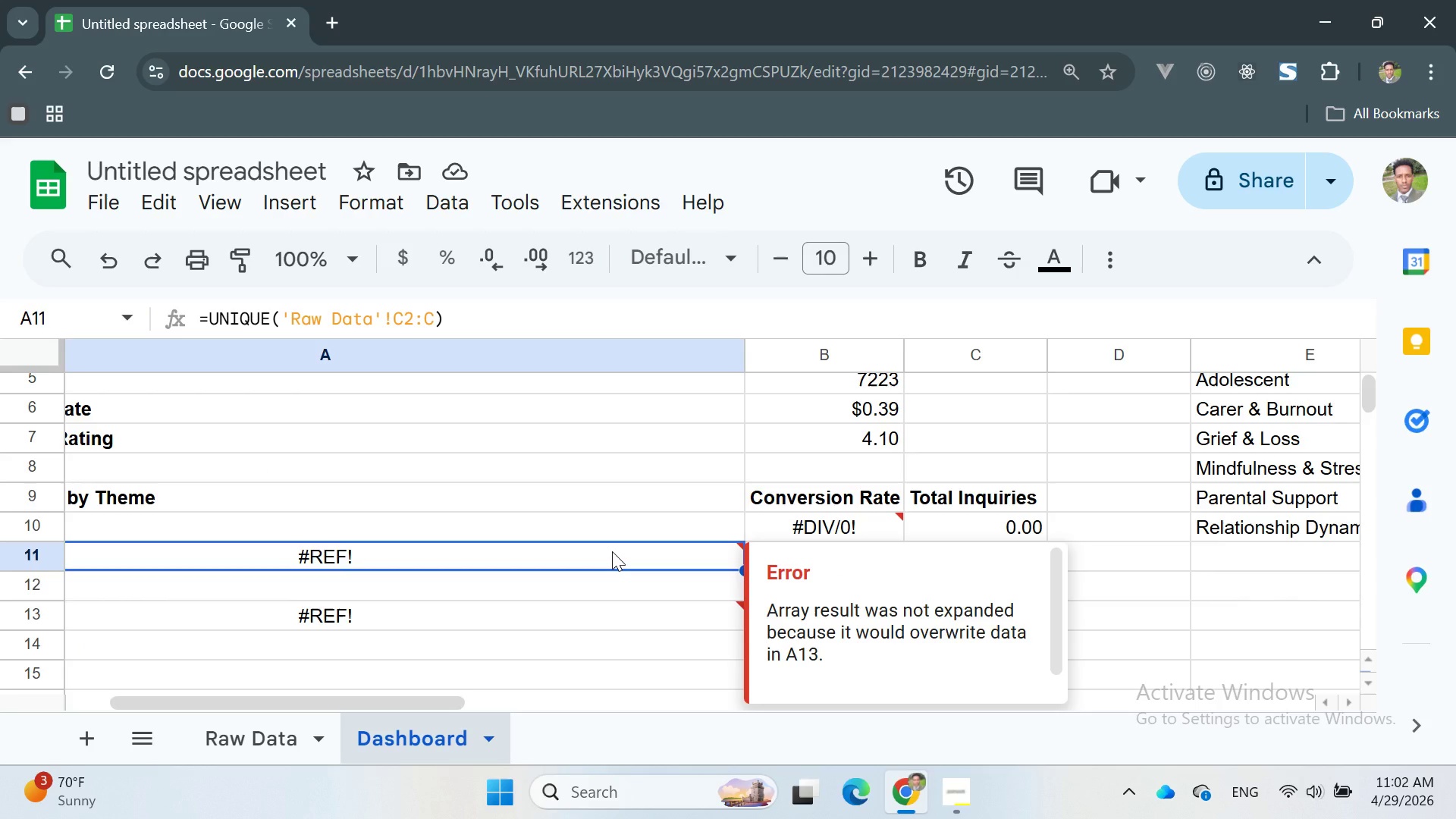 
key(Control+Z)
 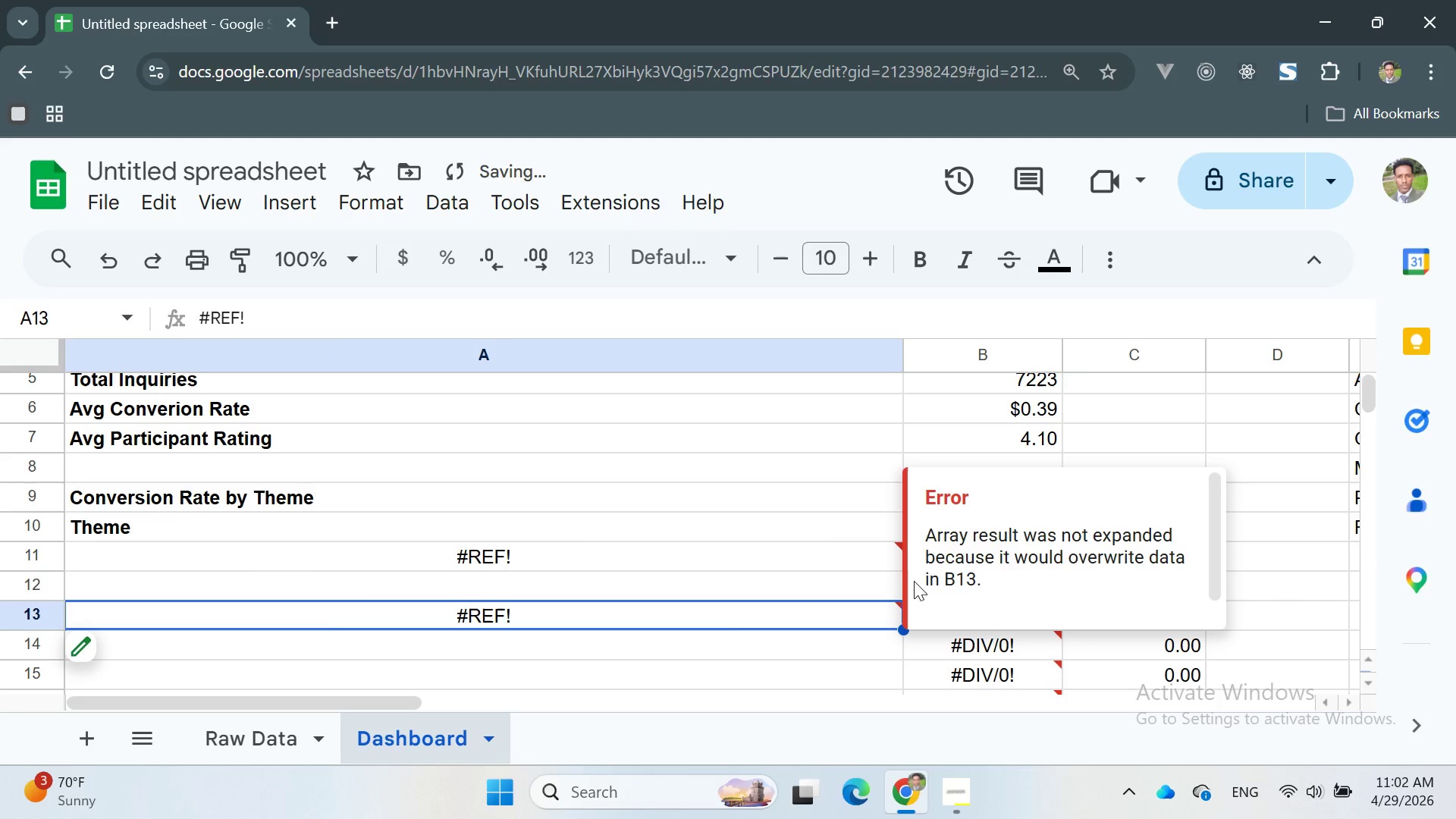 
key(Control+Z)
 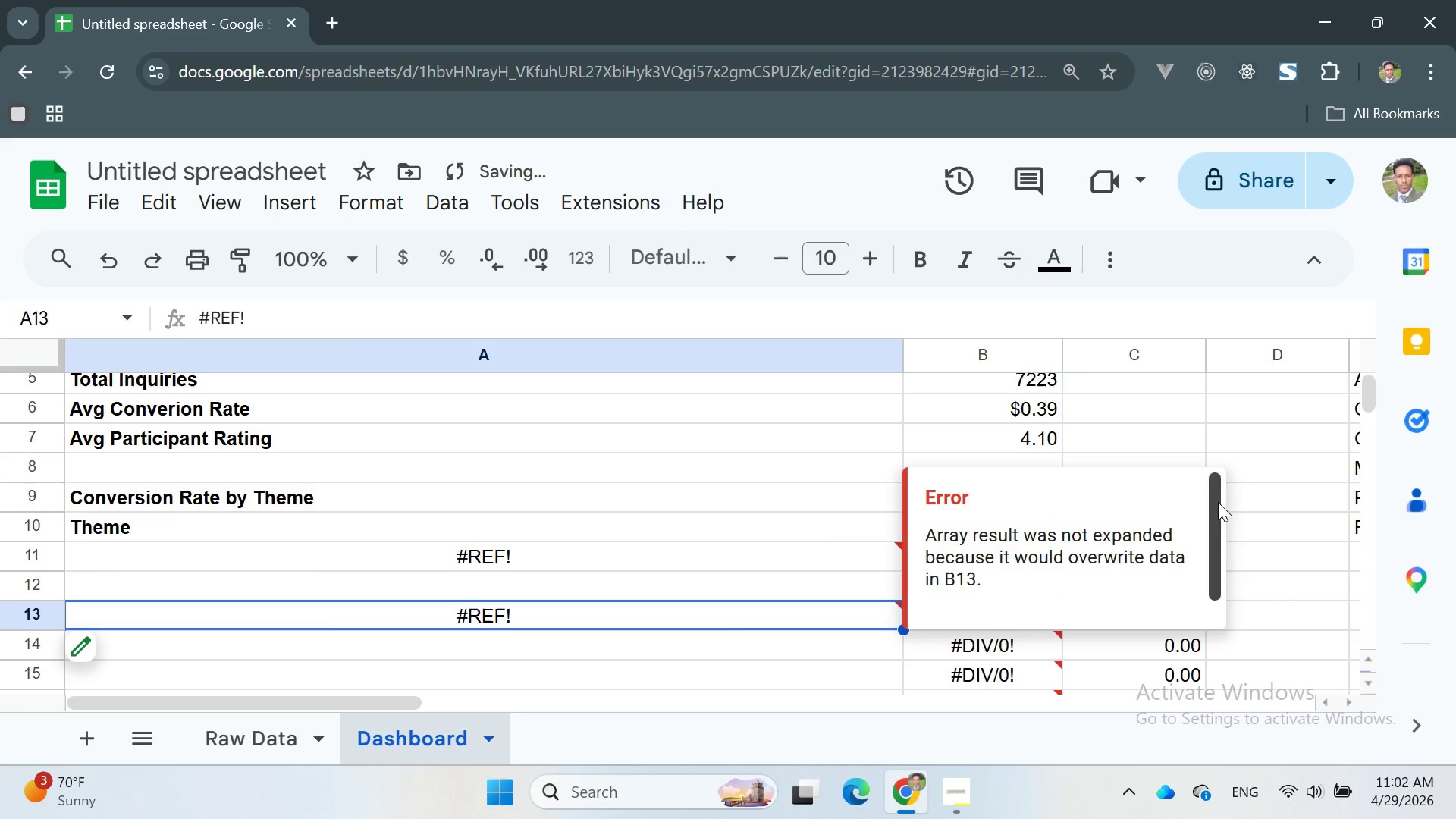 
left_click([1271, 455])
 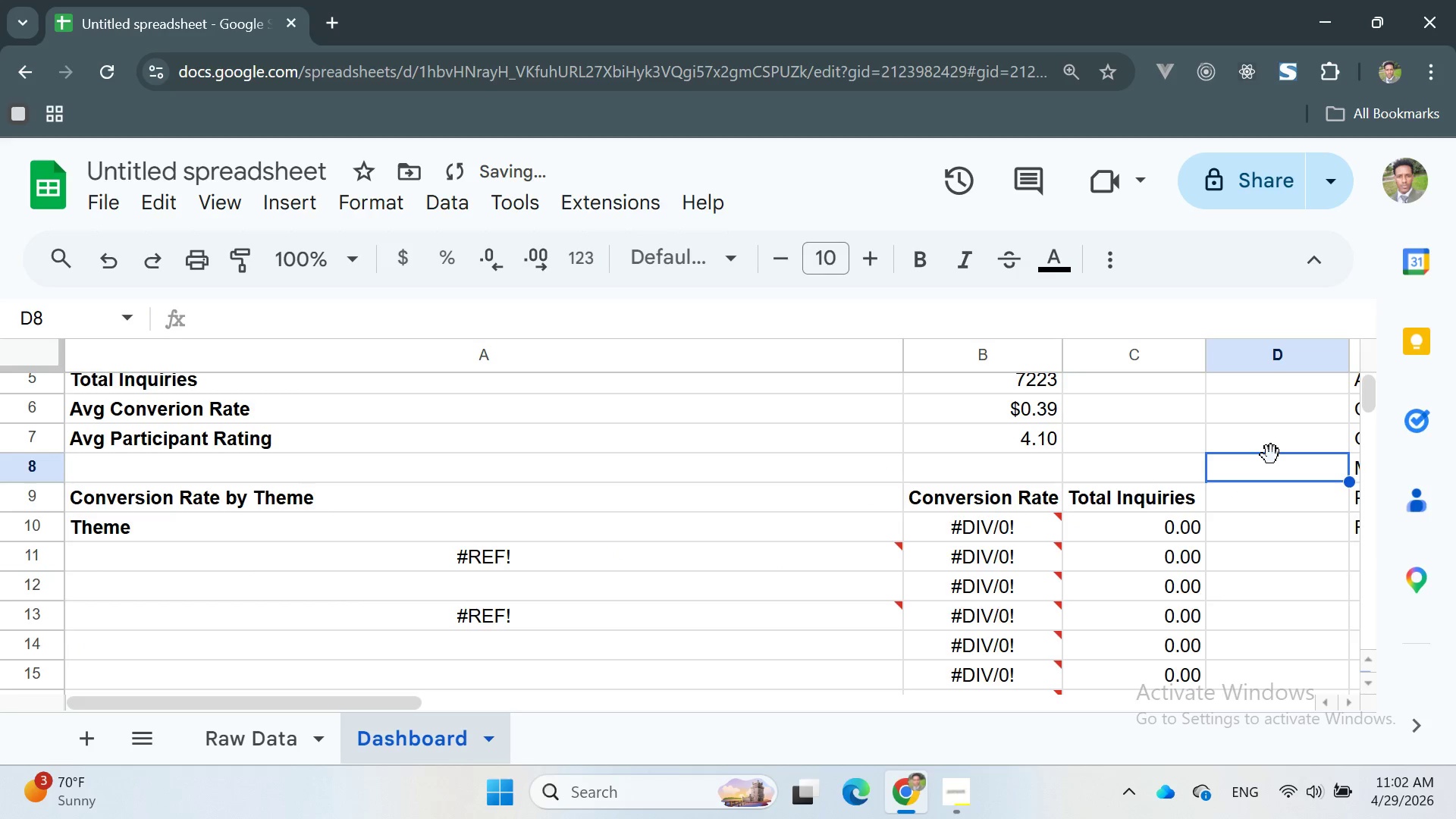 
key(Control+Z)
 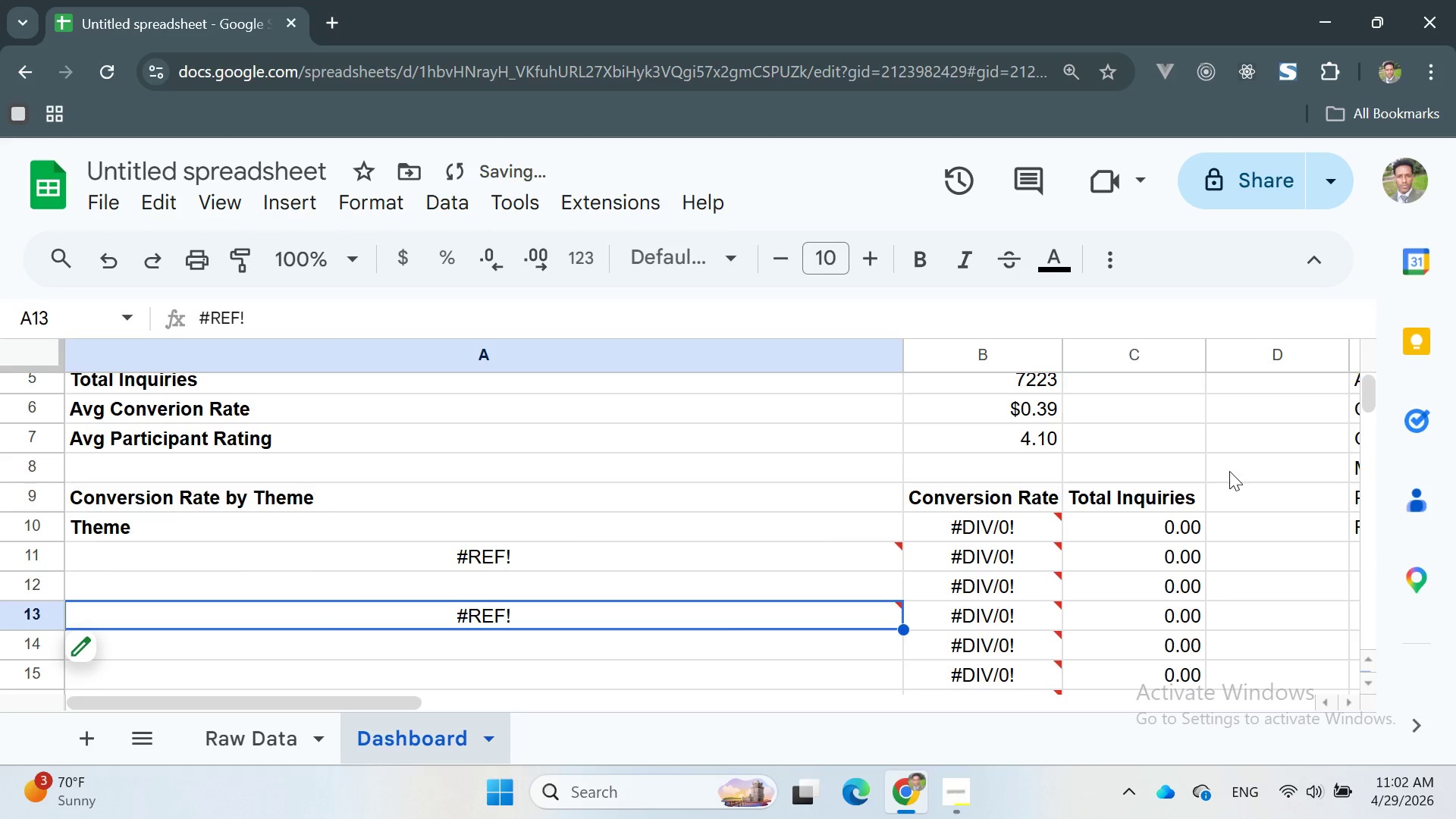 
key(Control+Z)
 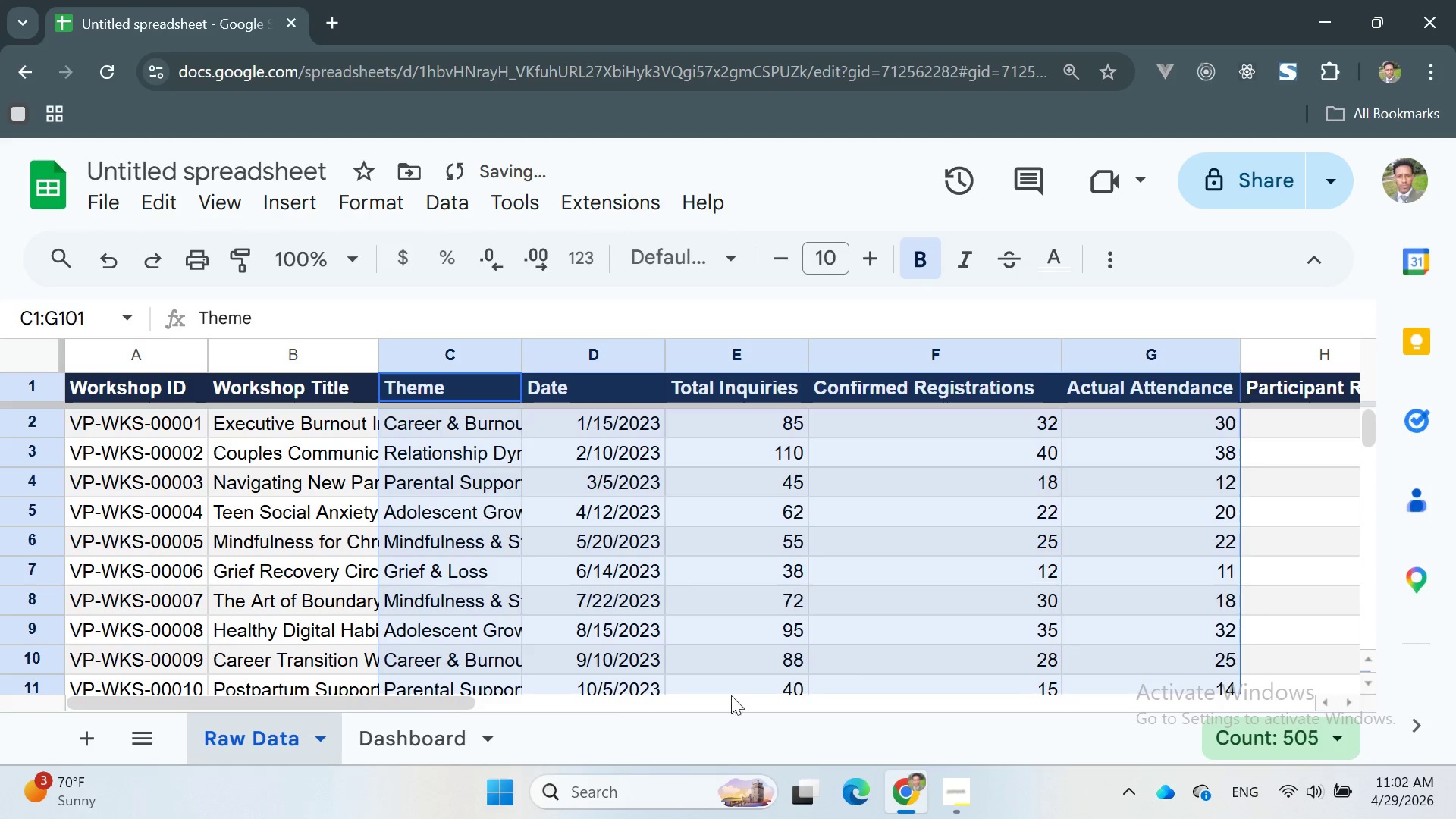 
left_click([426, 736])
 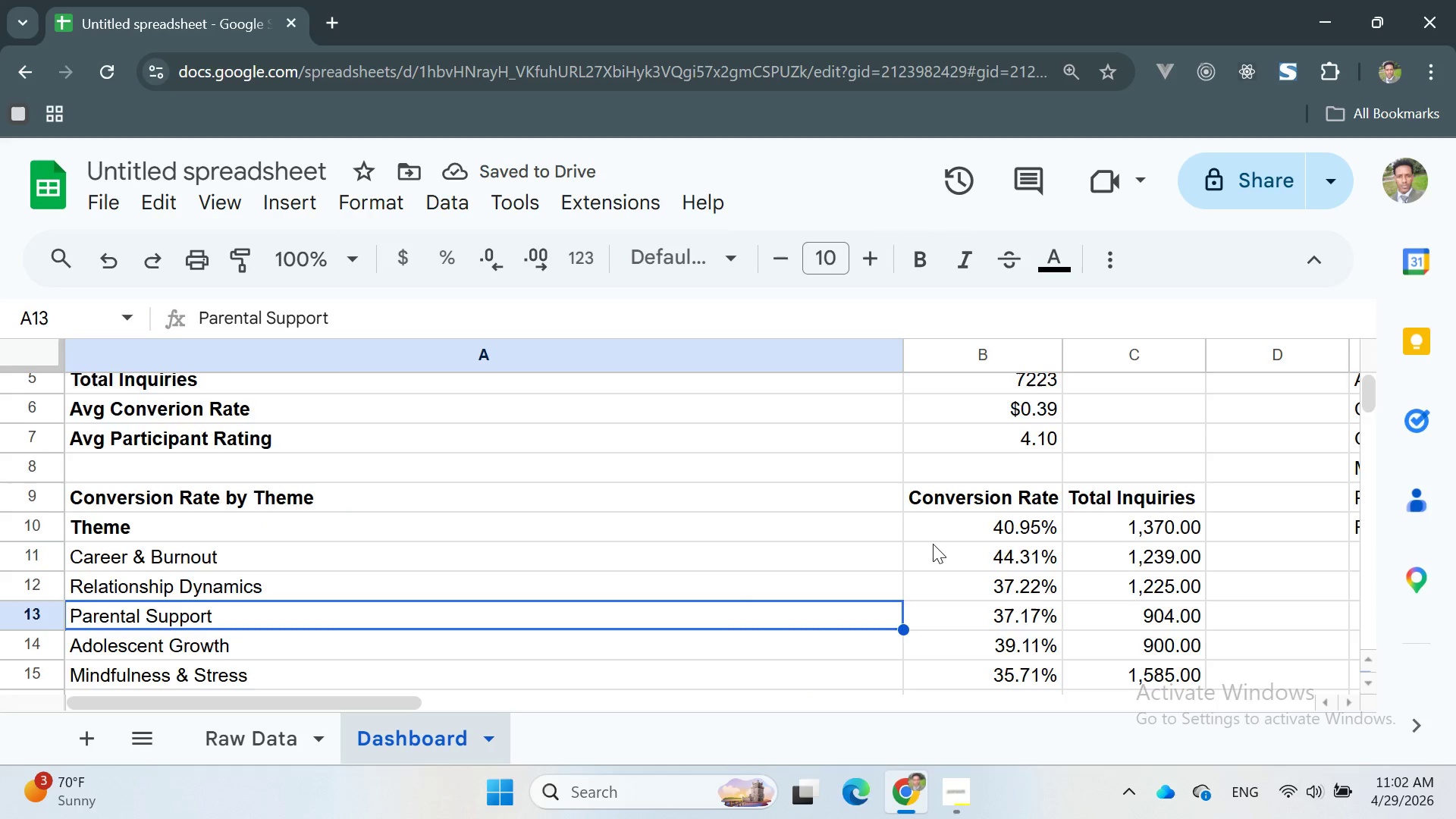 
scroll: coordinate [936, 550], scroll_direction: down, amount: 3.0
 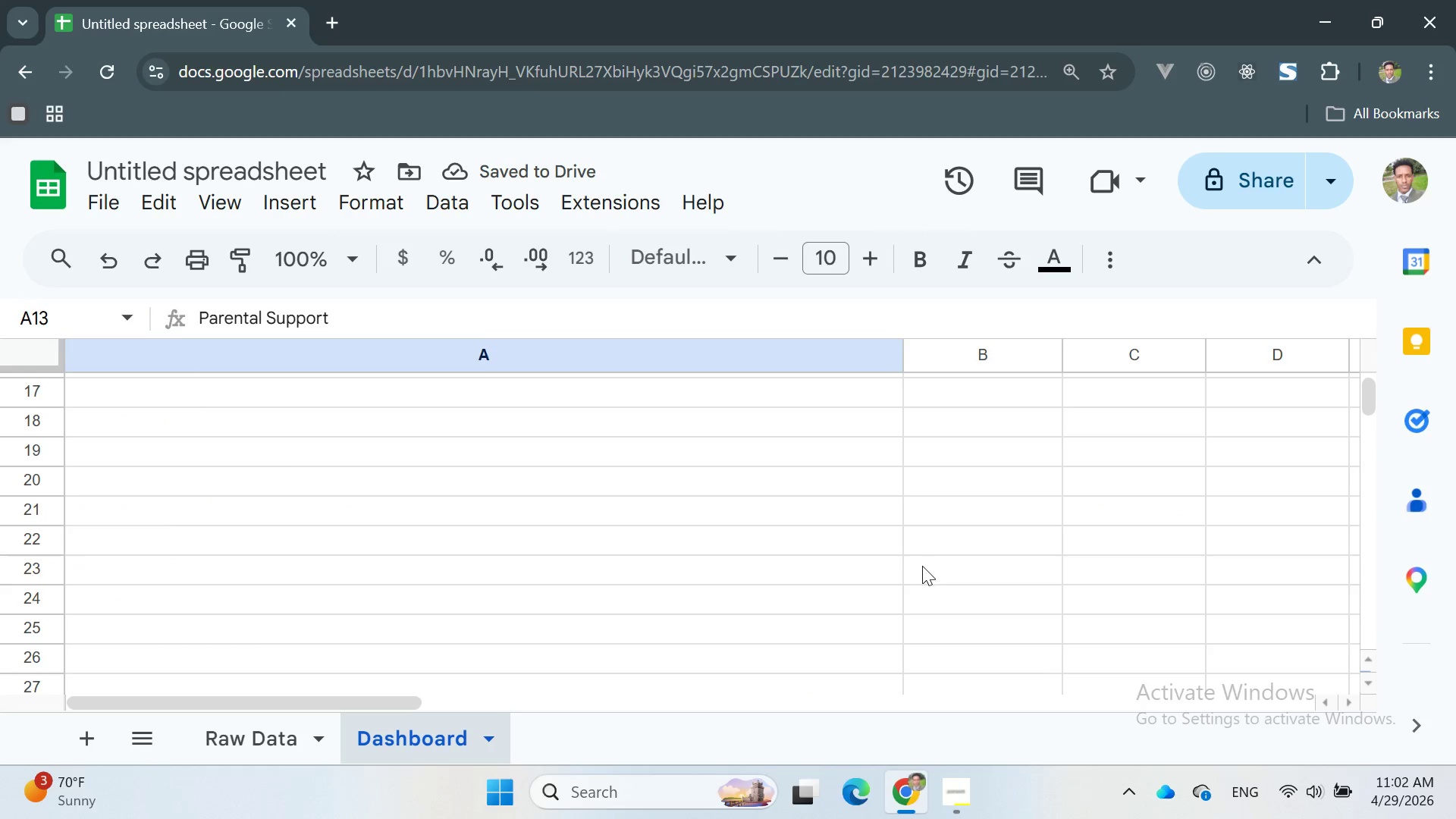 
left_click([922, 566])
 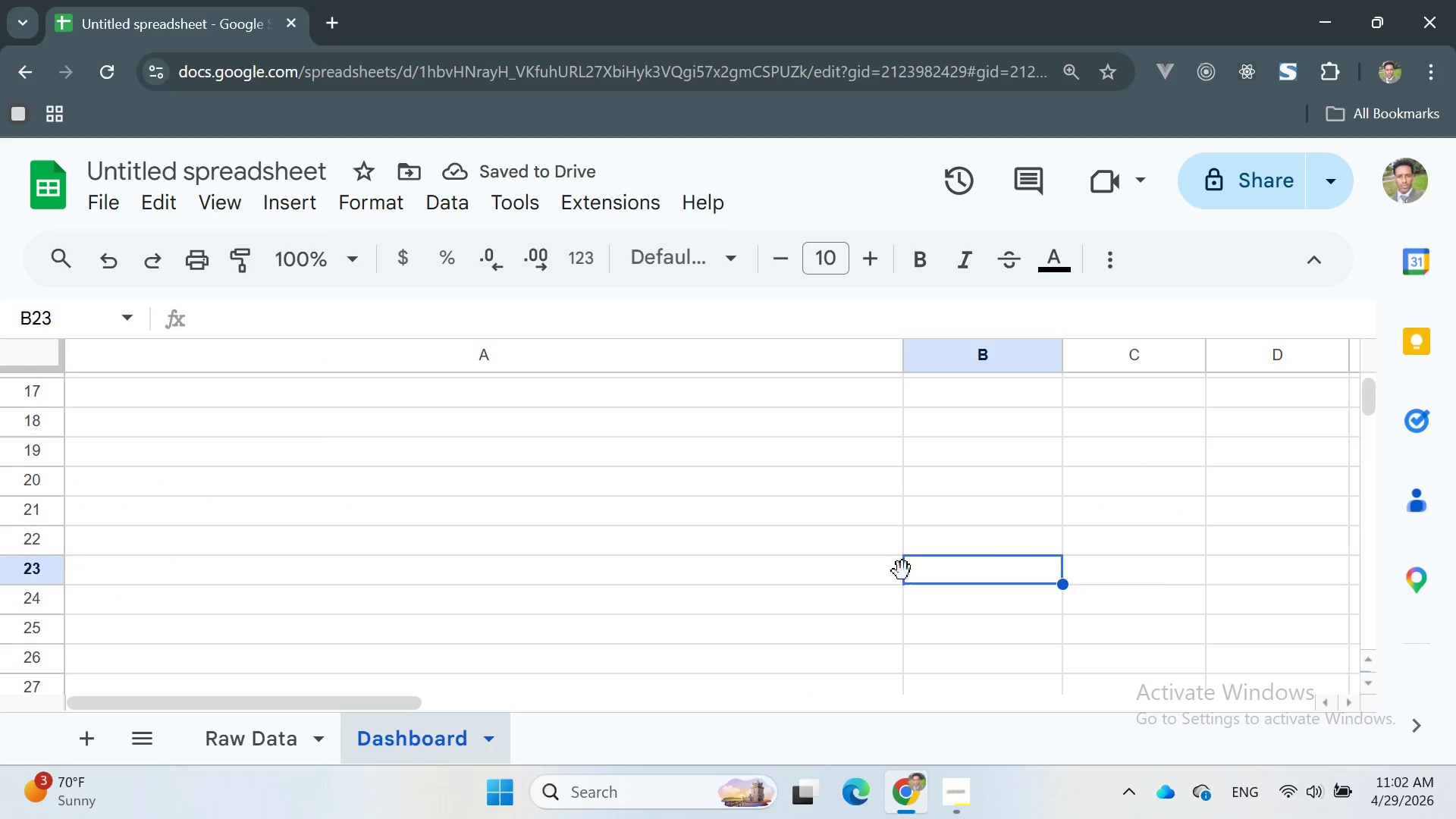 
scroll: coordinate [902, 571], scroll_direction: up, amount: 3.0
 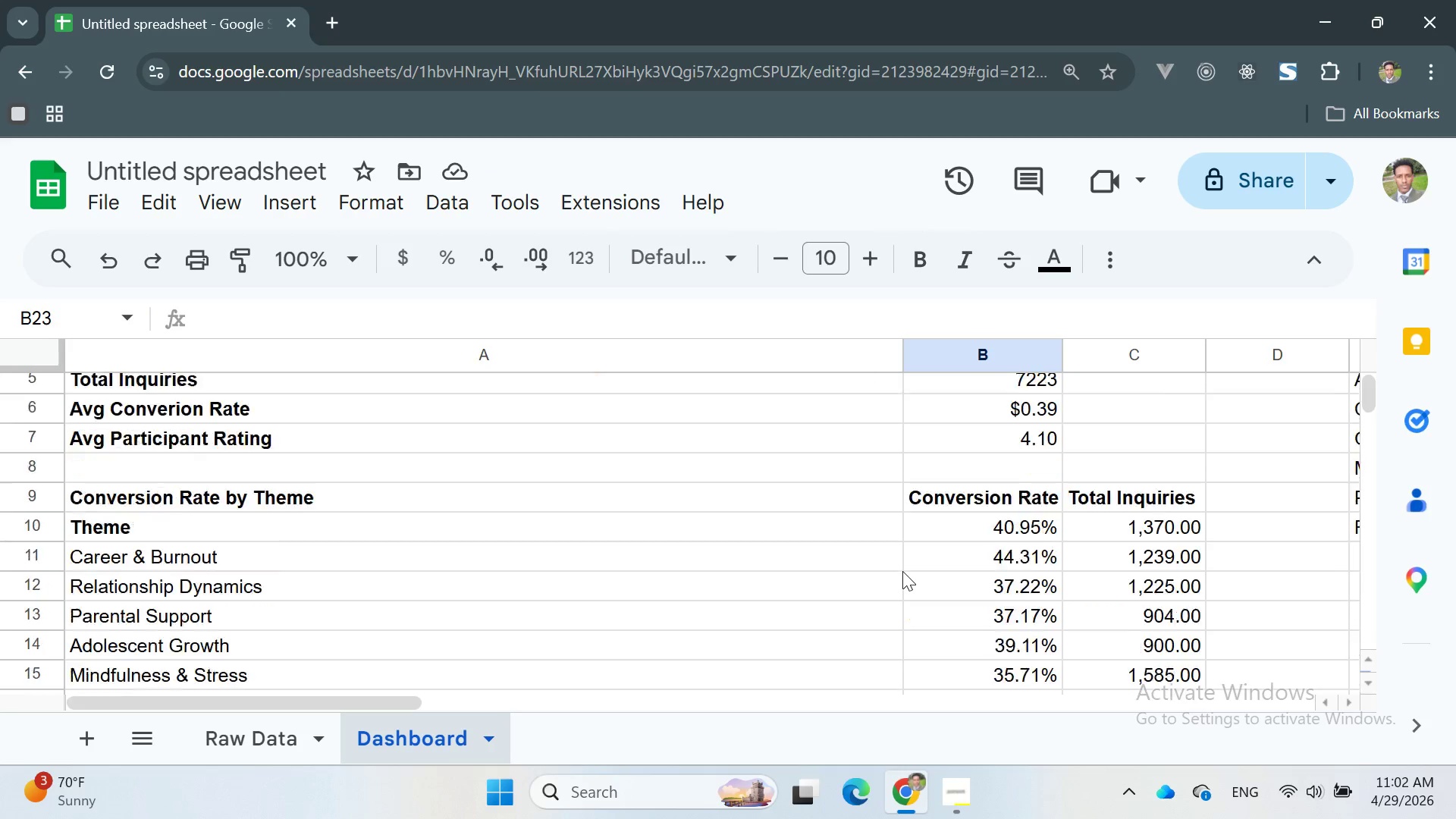 
scroll: coordinate [902, 571], scroll_direction: down, amount: 6.0
 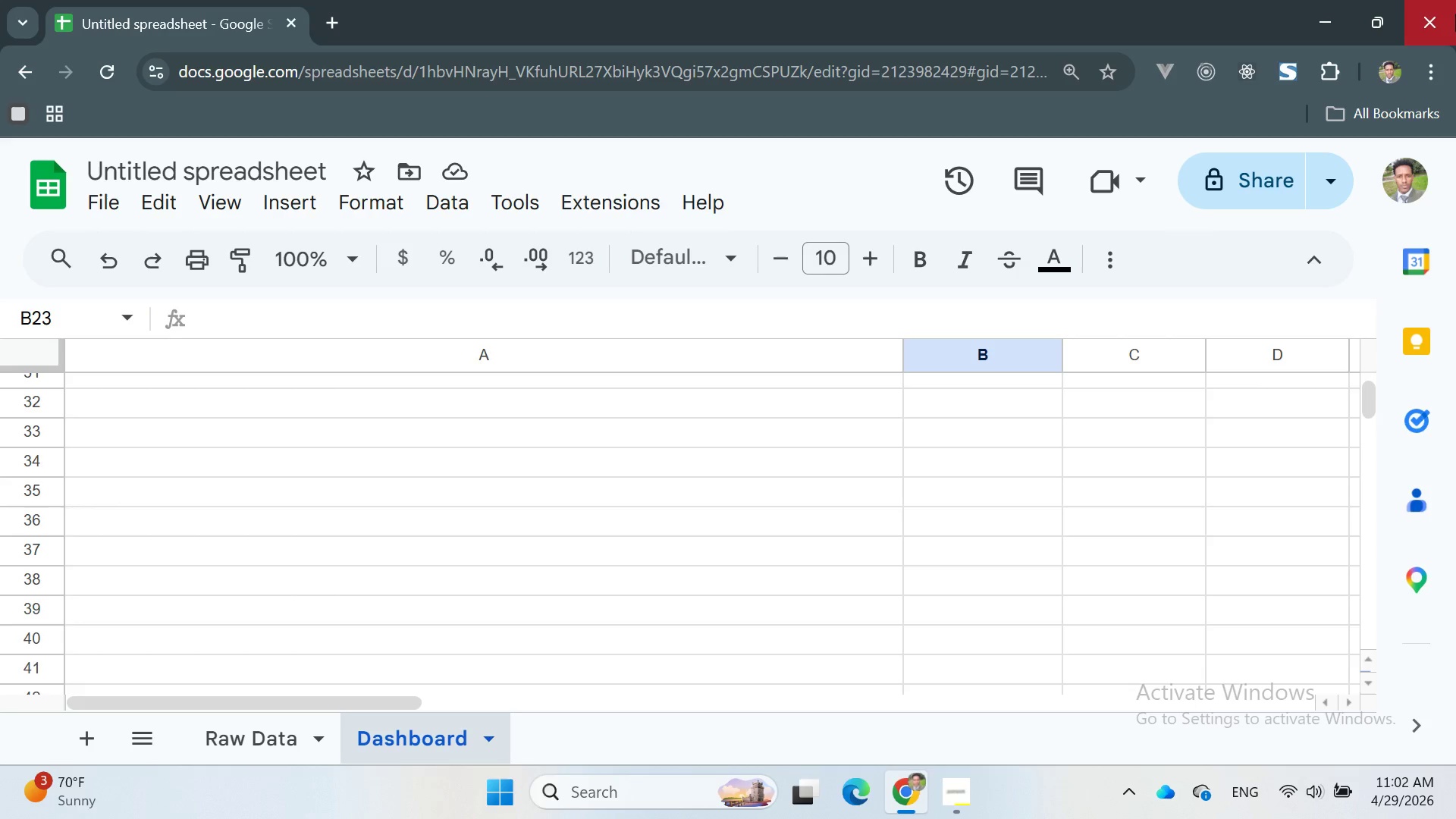 
wait(6.88)
 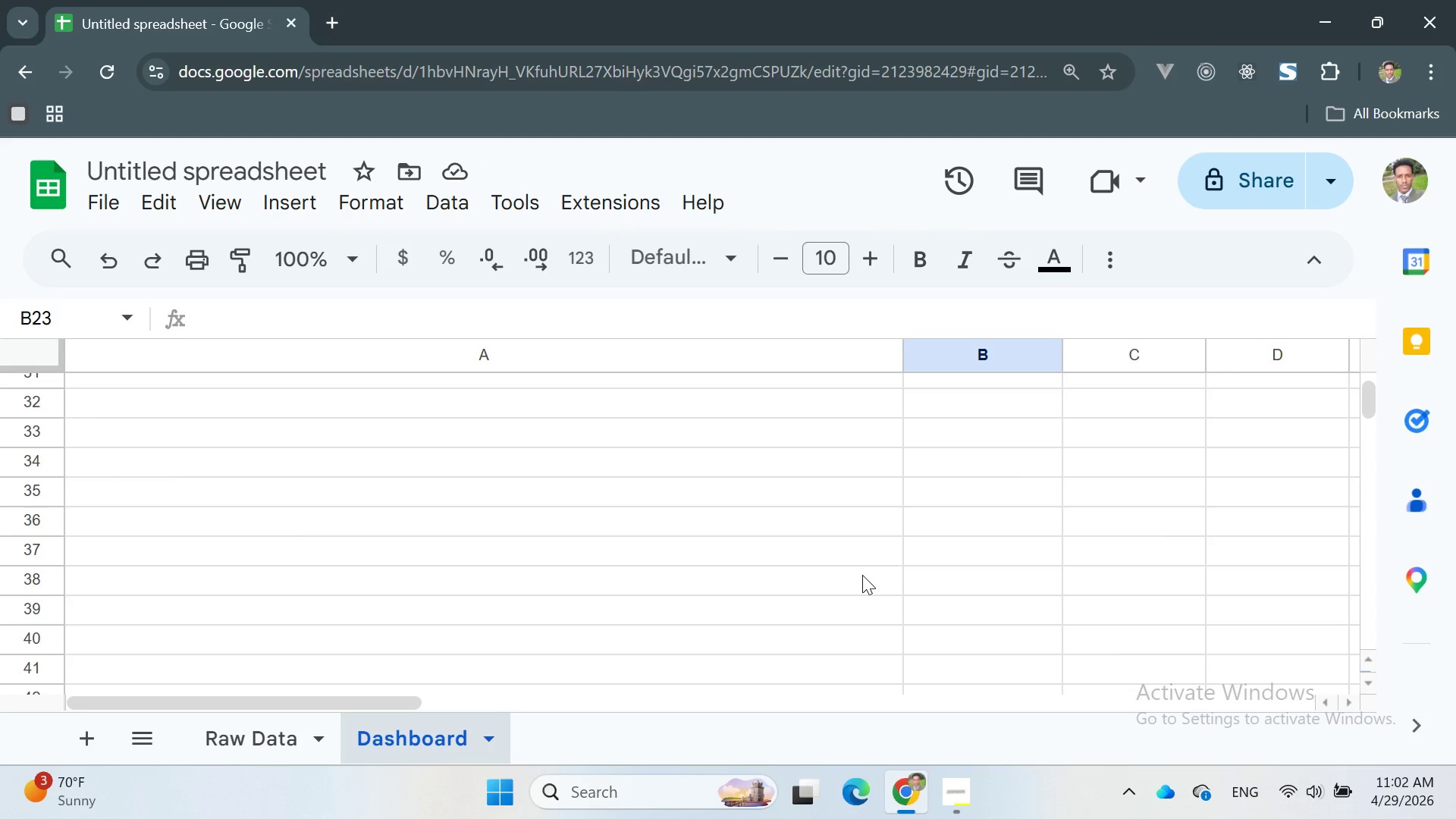 
scroll: coordinate [900, 526], scroll_direction: up, amount: 5.0
 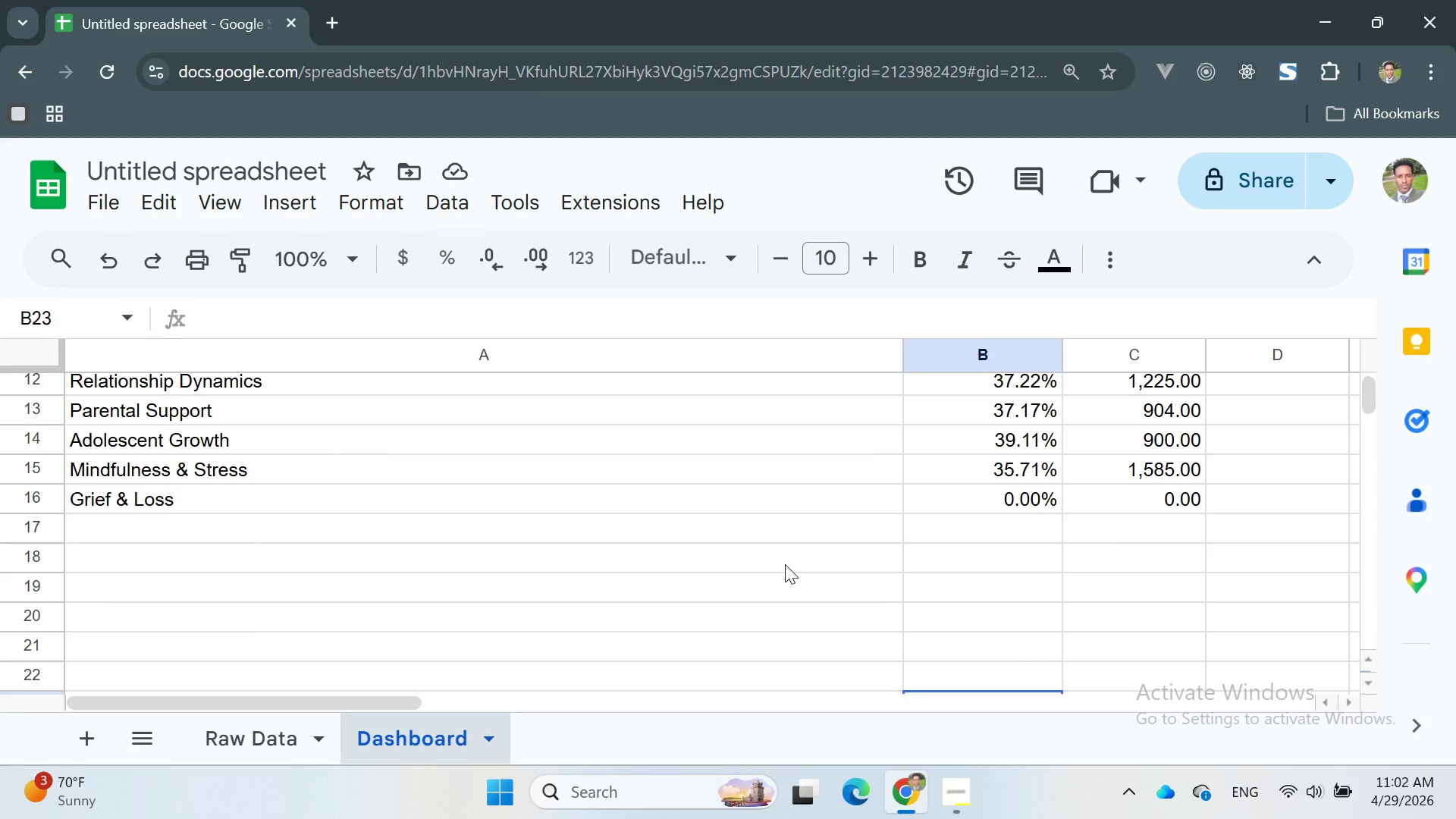 
left_click([785, 564])
 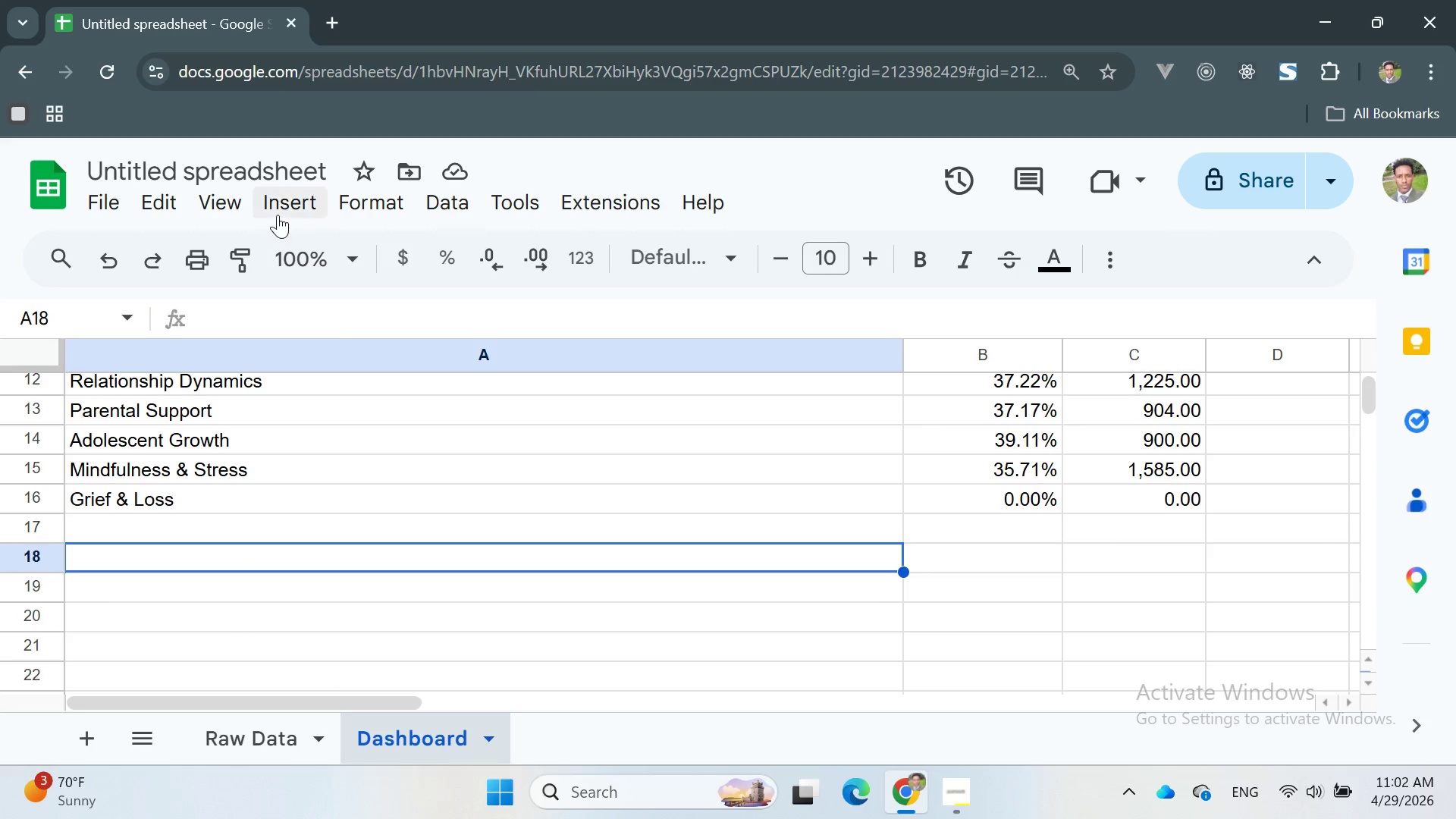 
left_click([278, 209])
 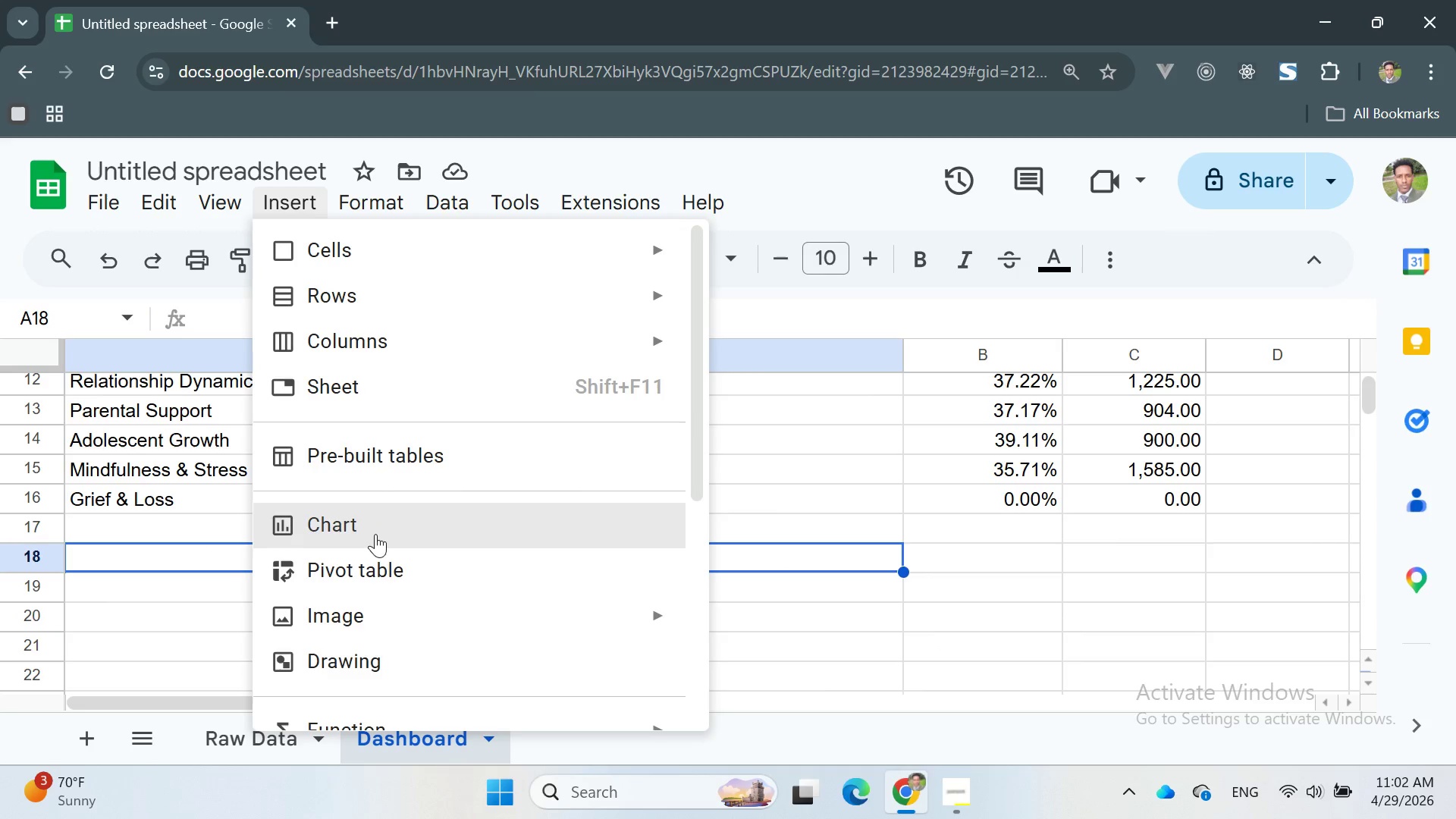 
left_click([372, 528])
 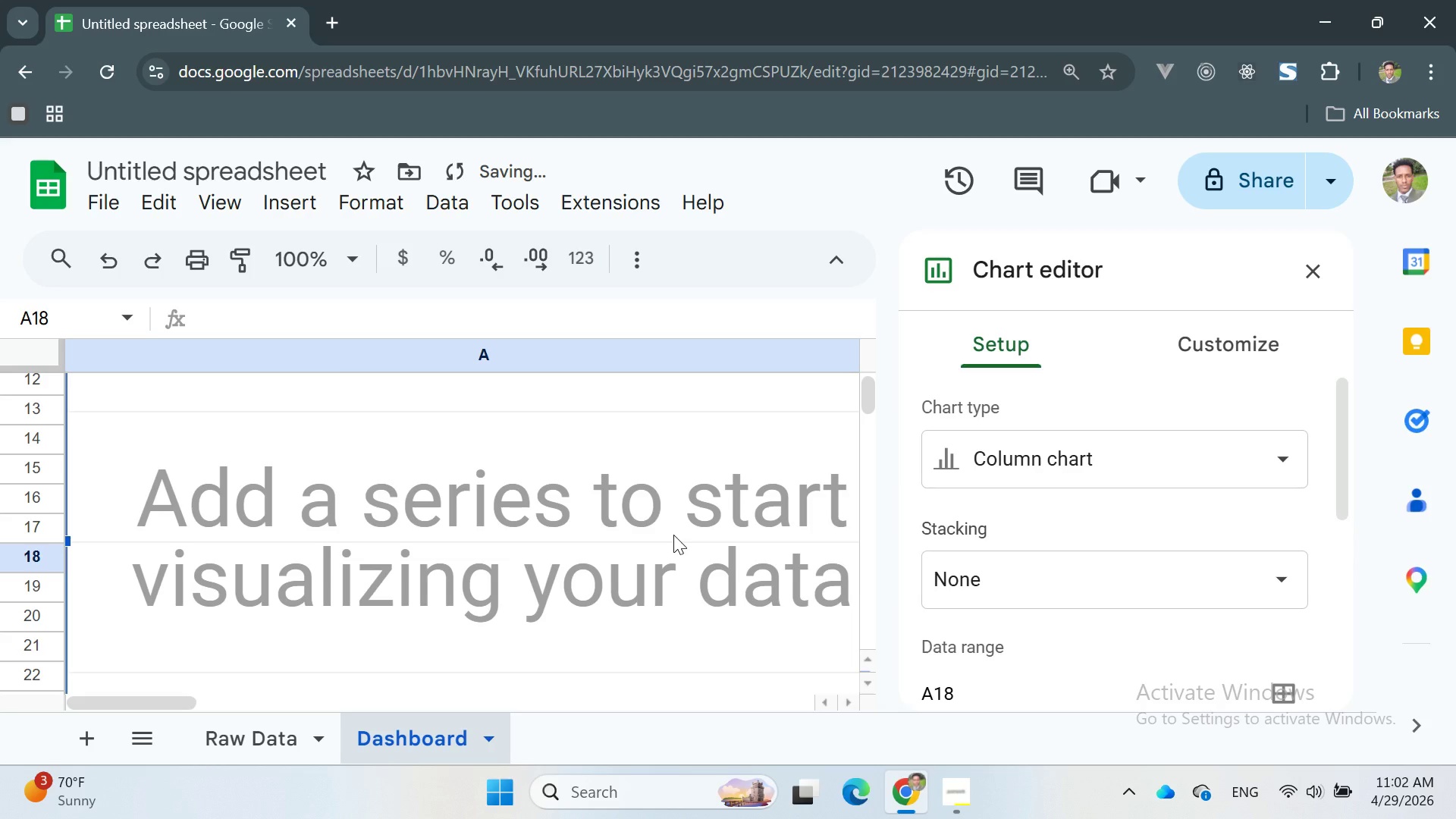 
scroll: coordinate [764, 500], scroll_direction: none, amount: 0.0
 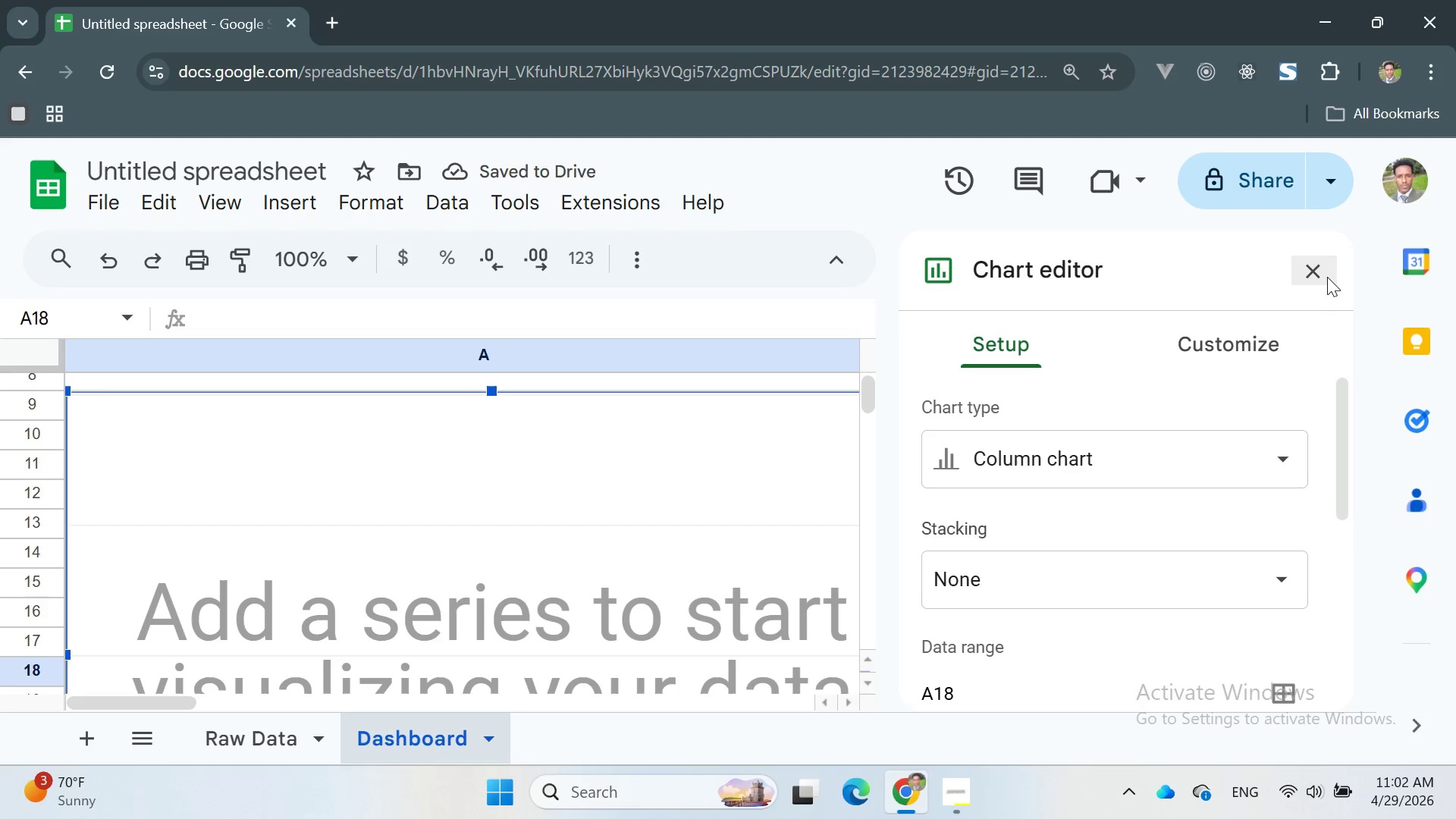 
left_click([1317, 272])
 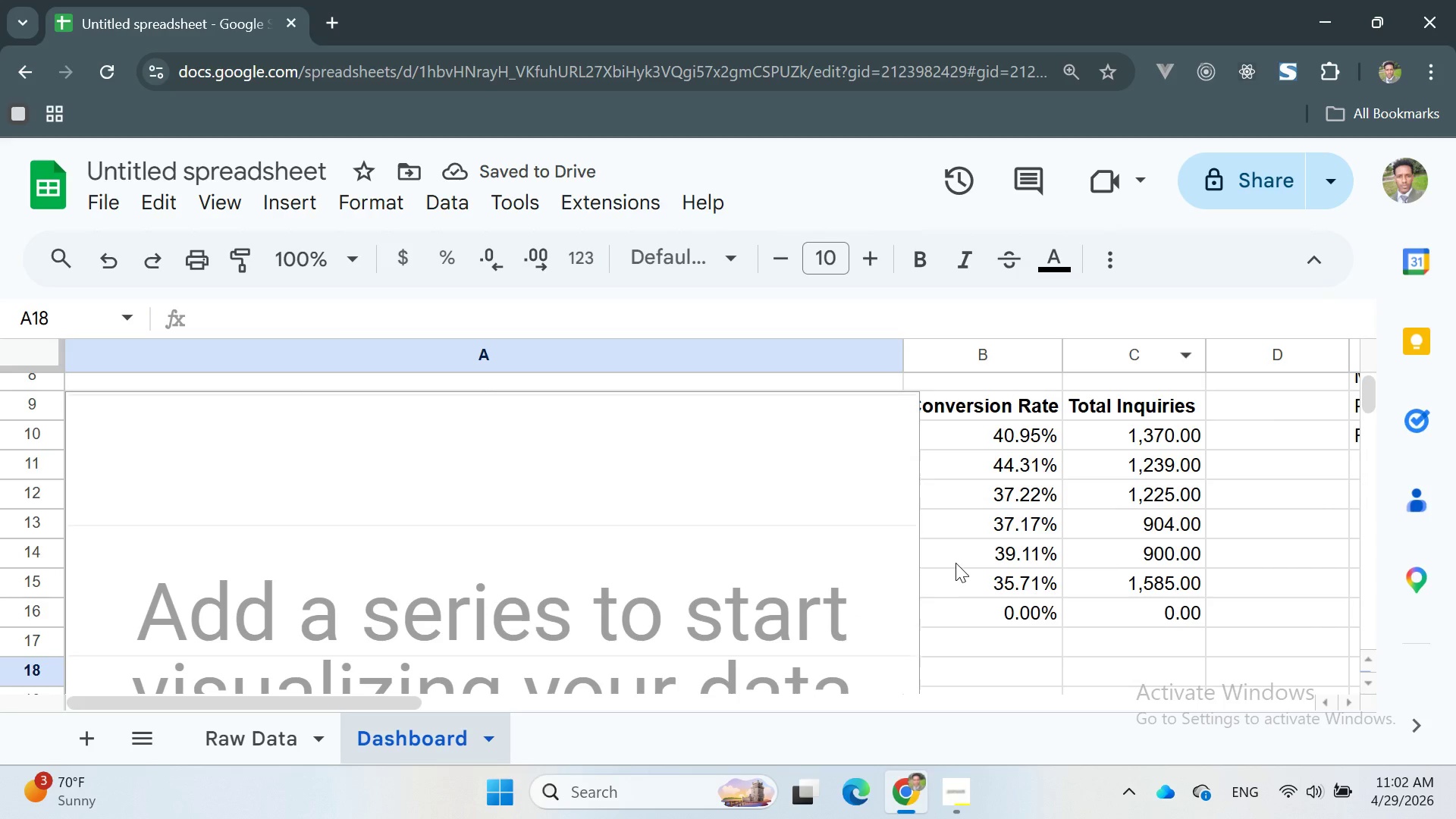 
hold_key(key=ControlLeft, duration=0.41)
 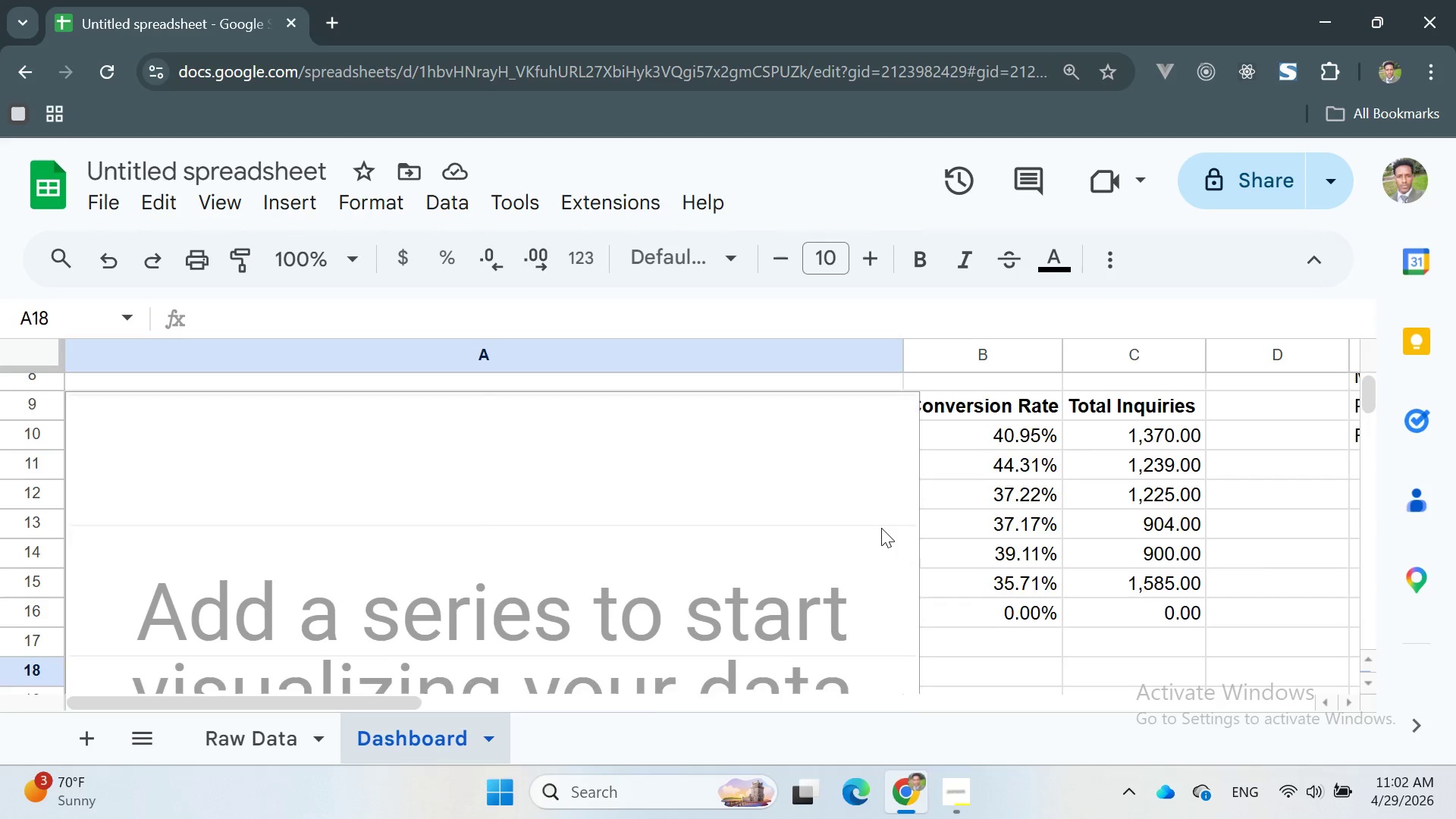 
left_click([881, 528])
 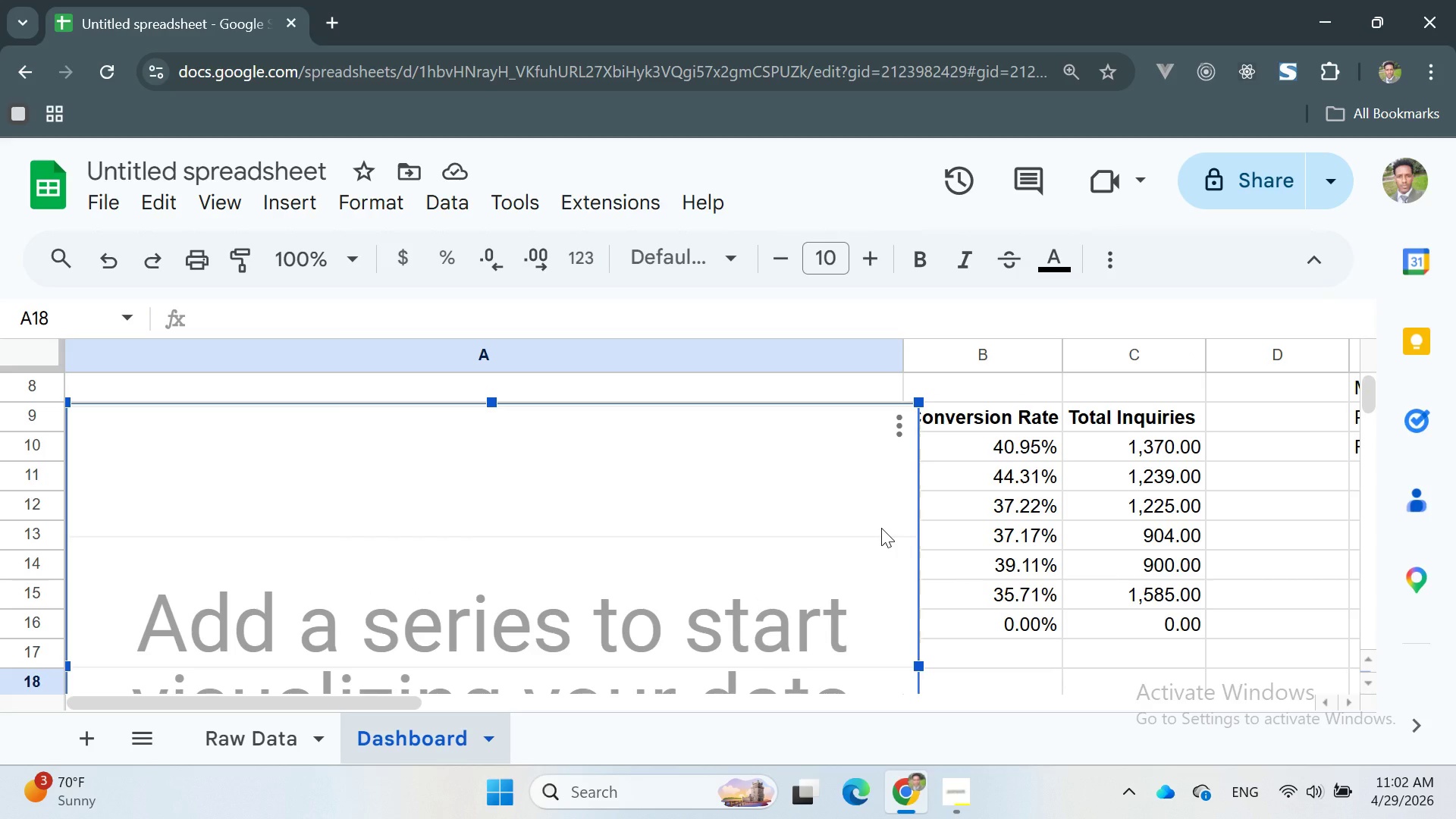 
key(Control+Z)
 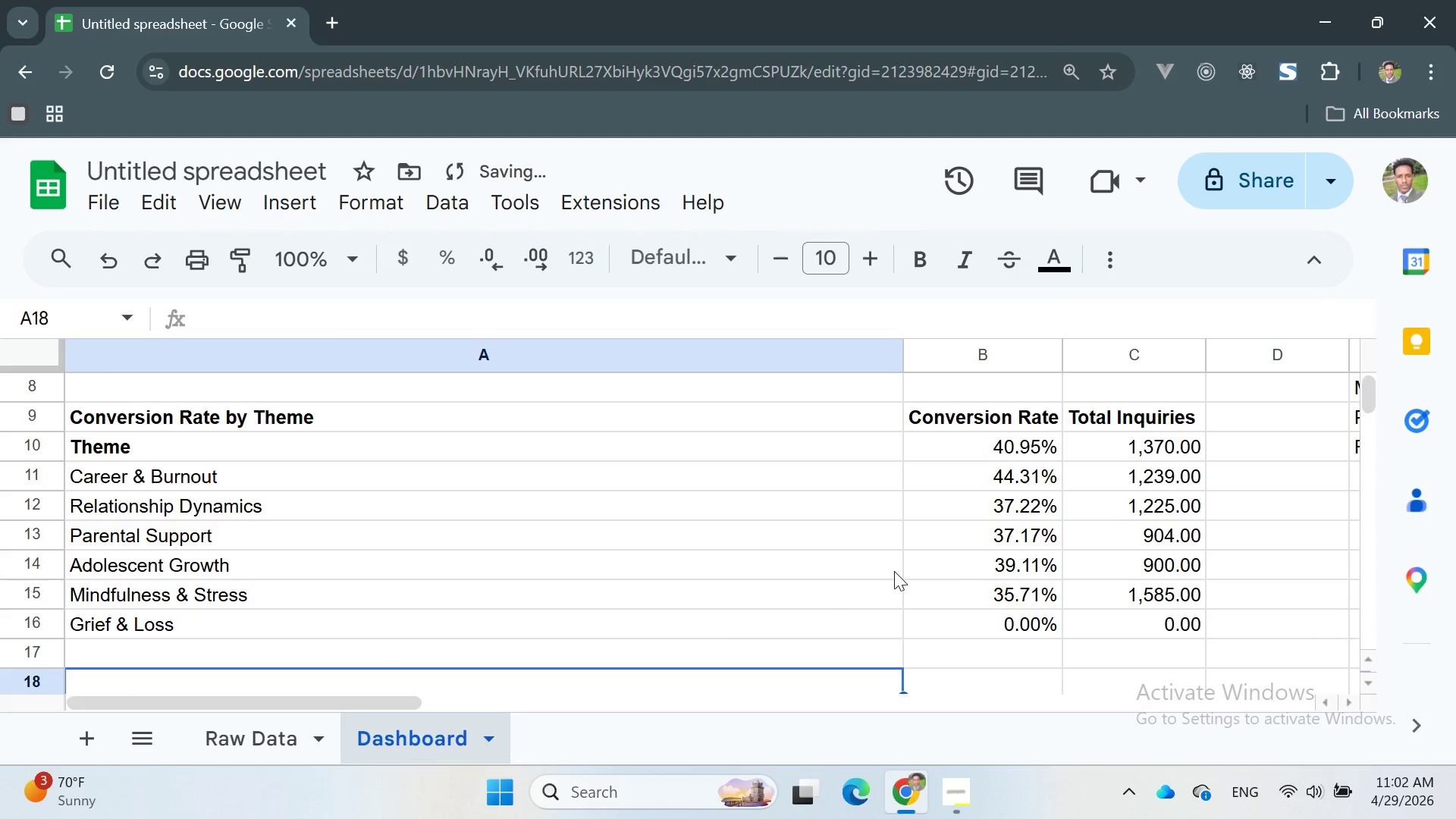 
scroll: coordinate [919, 578], scroll_direction: down, amount: 1.0
 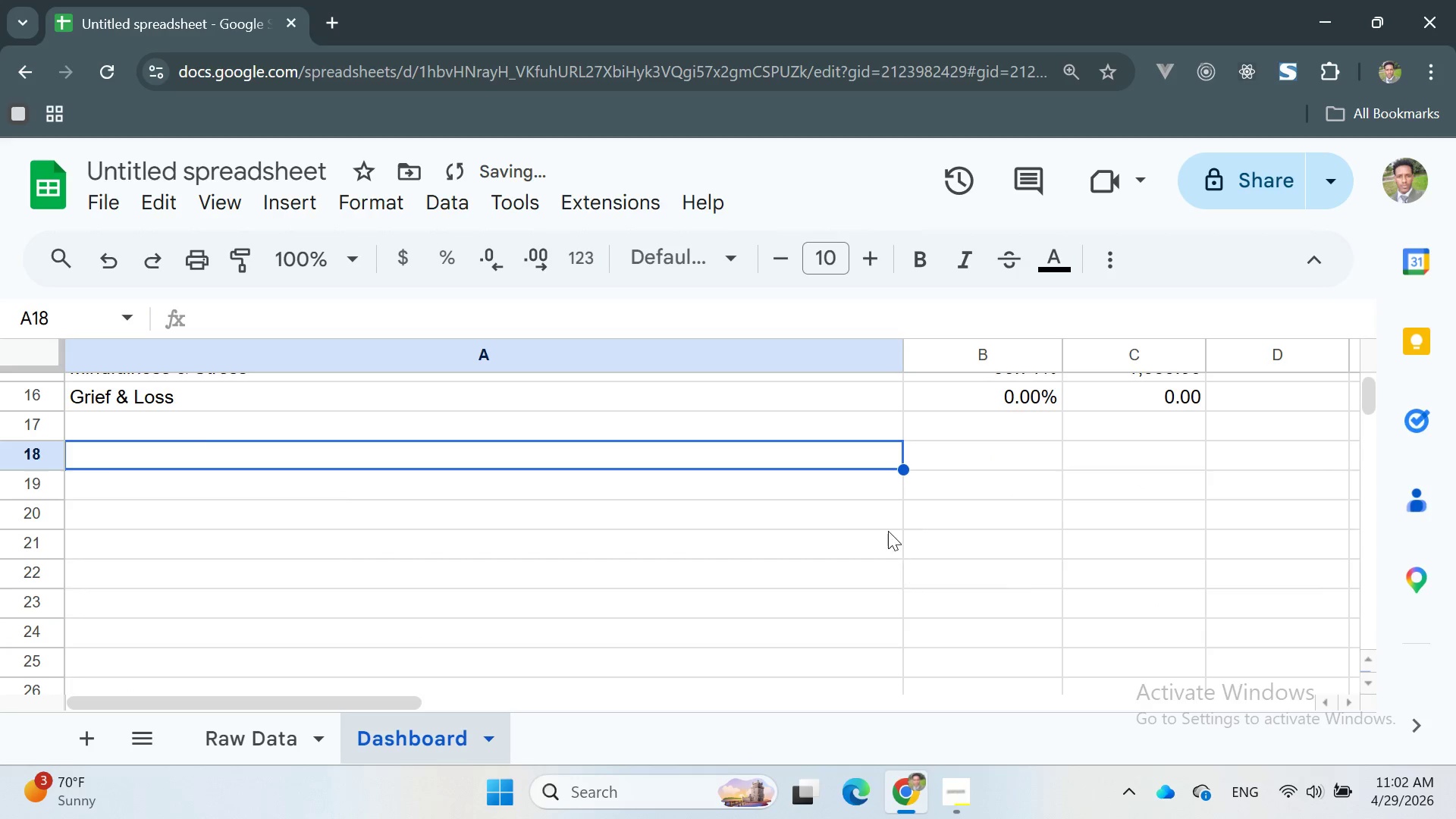 
left_click([887, 528])
 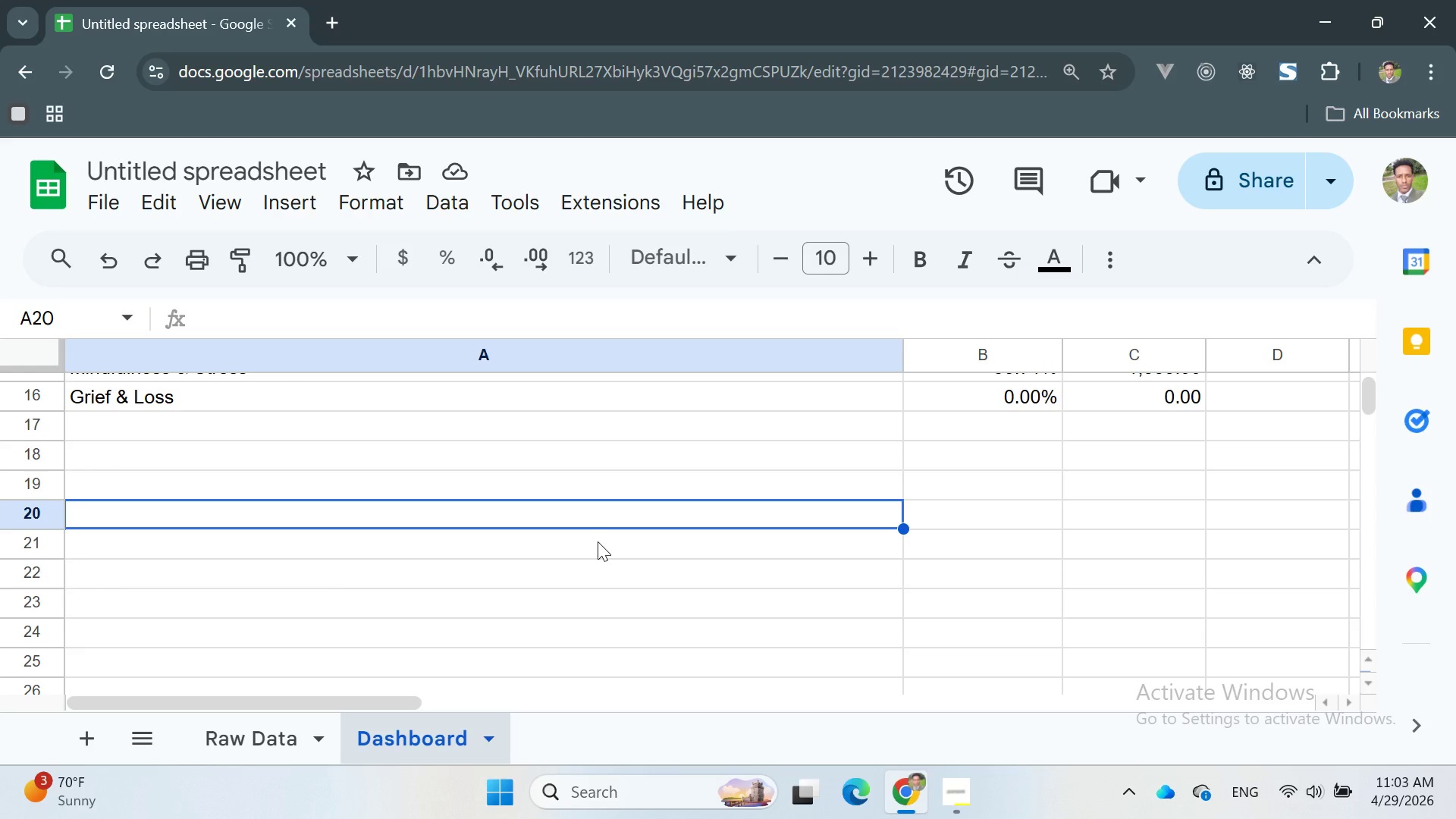 
wait(28.25)
 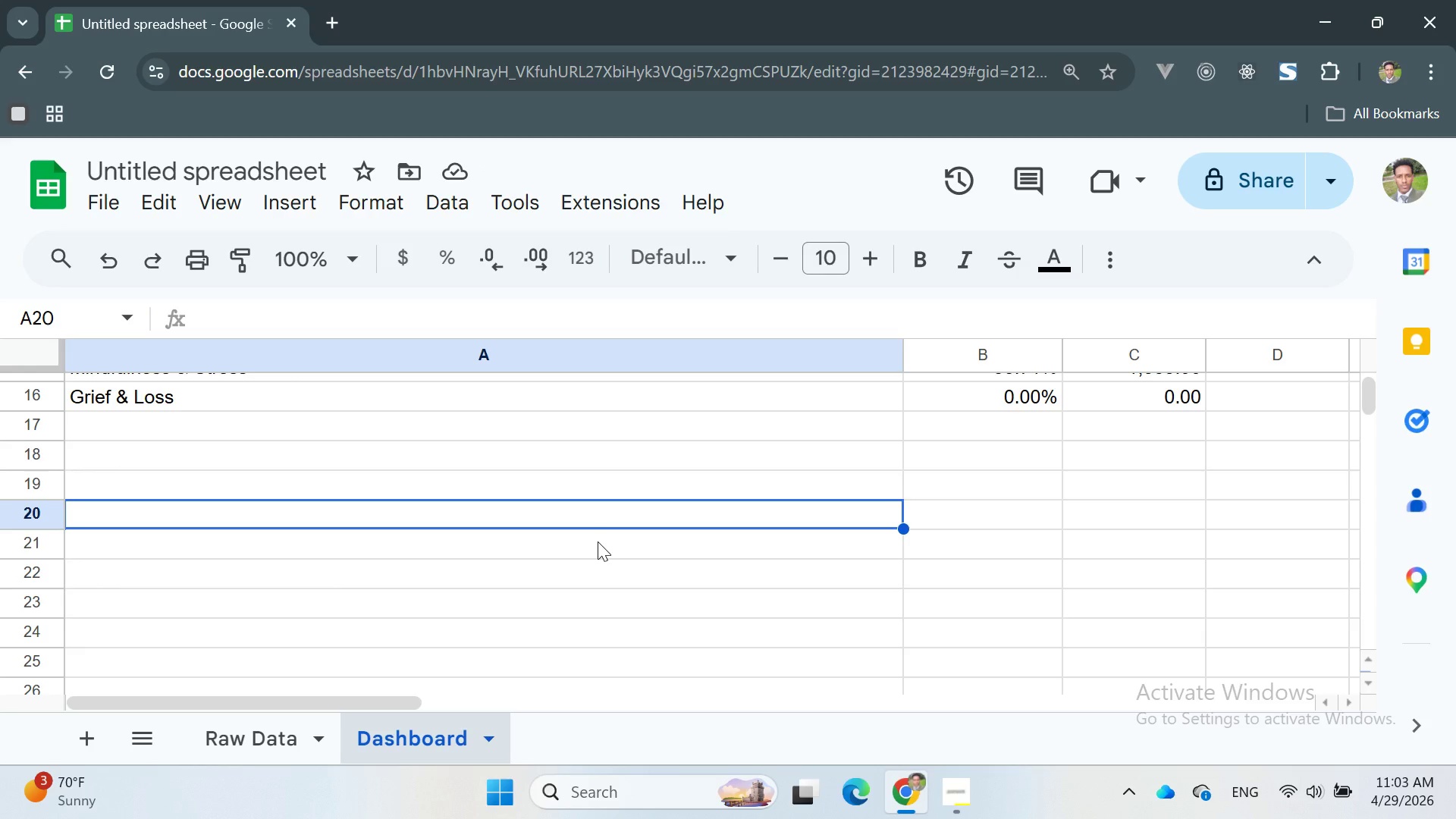 
left_click([607, 538])
 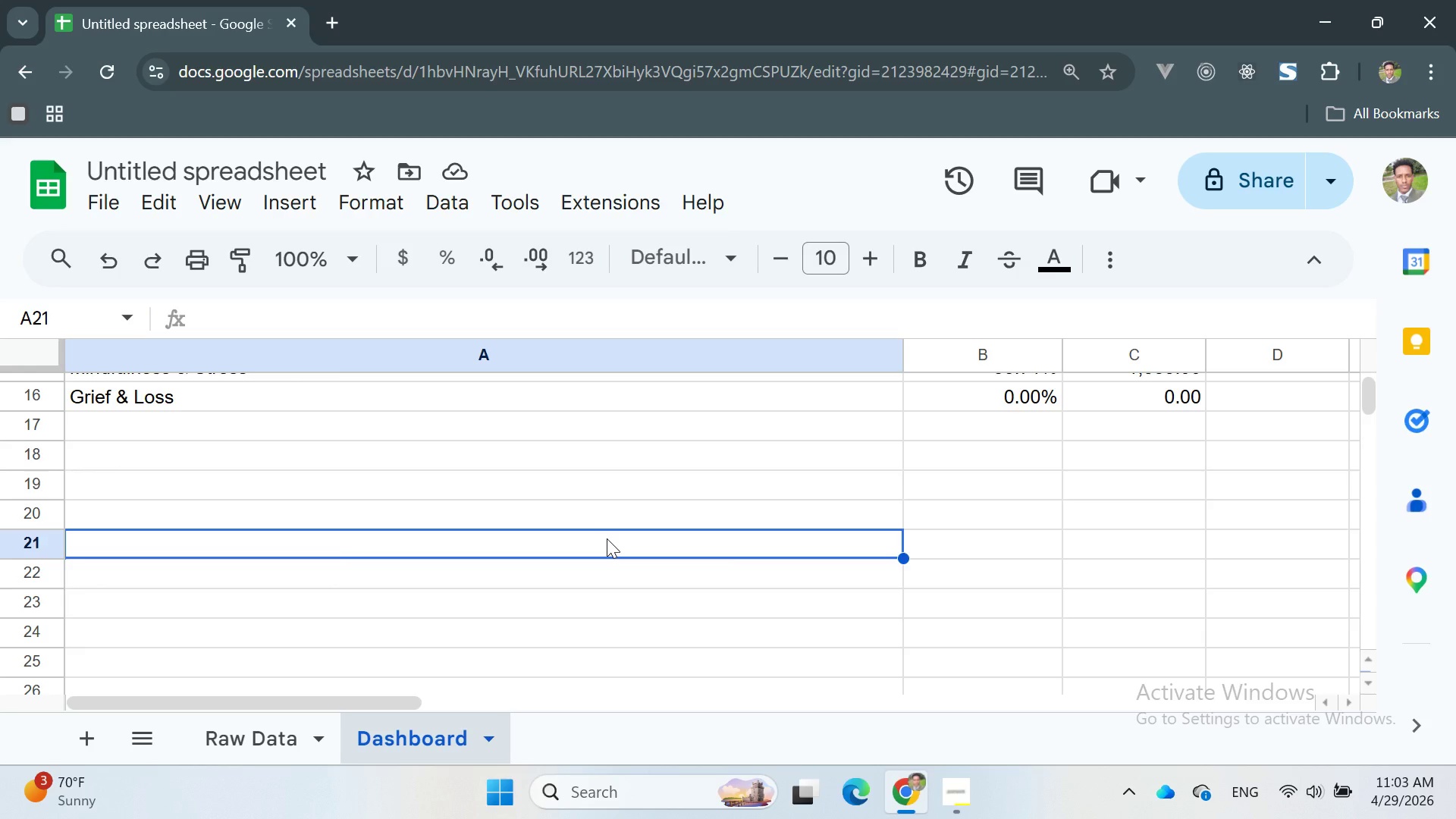 
wait(16.19)
 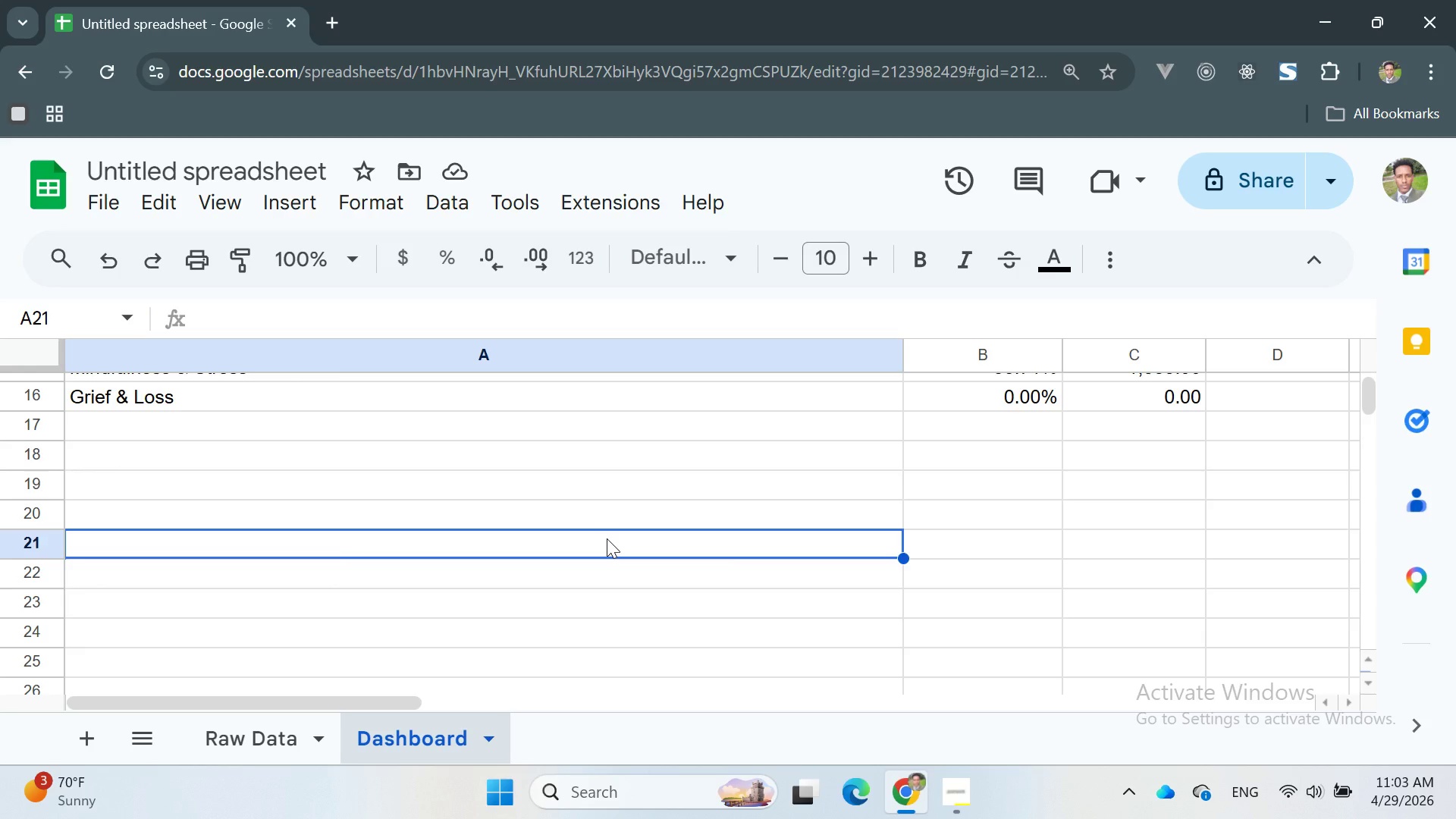 
double_click([639, 617])
 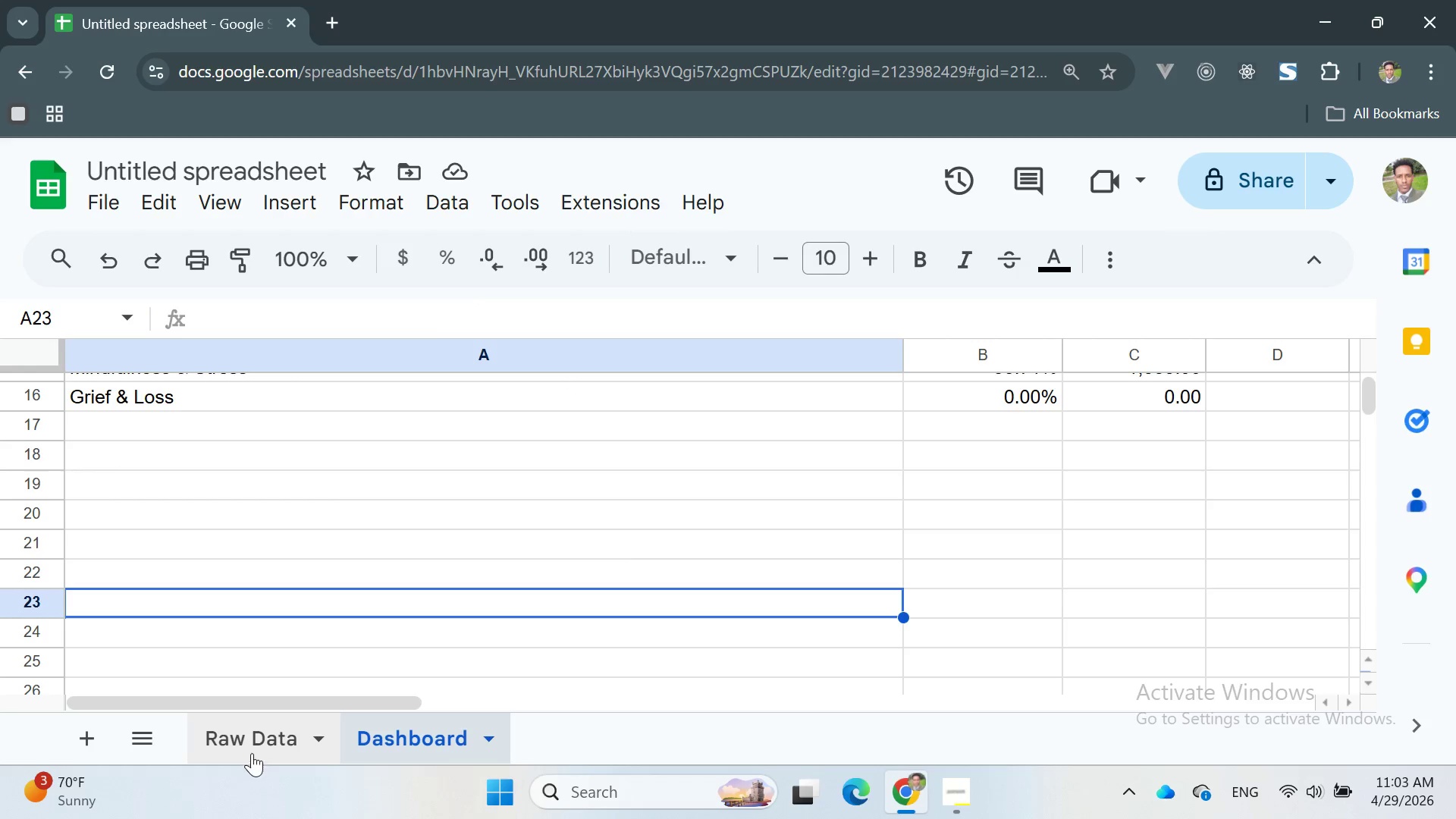 
left_click([238, 732])
 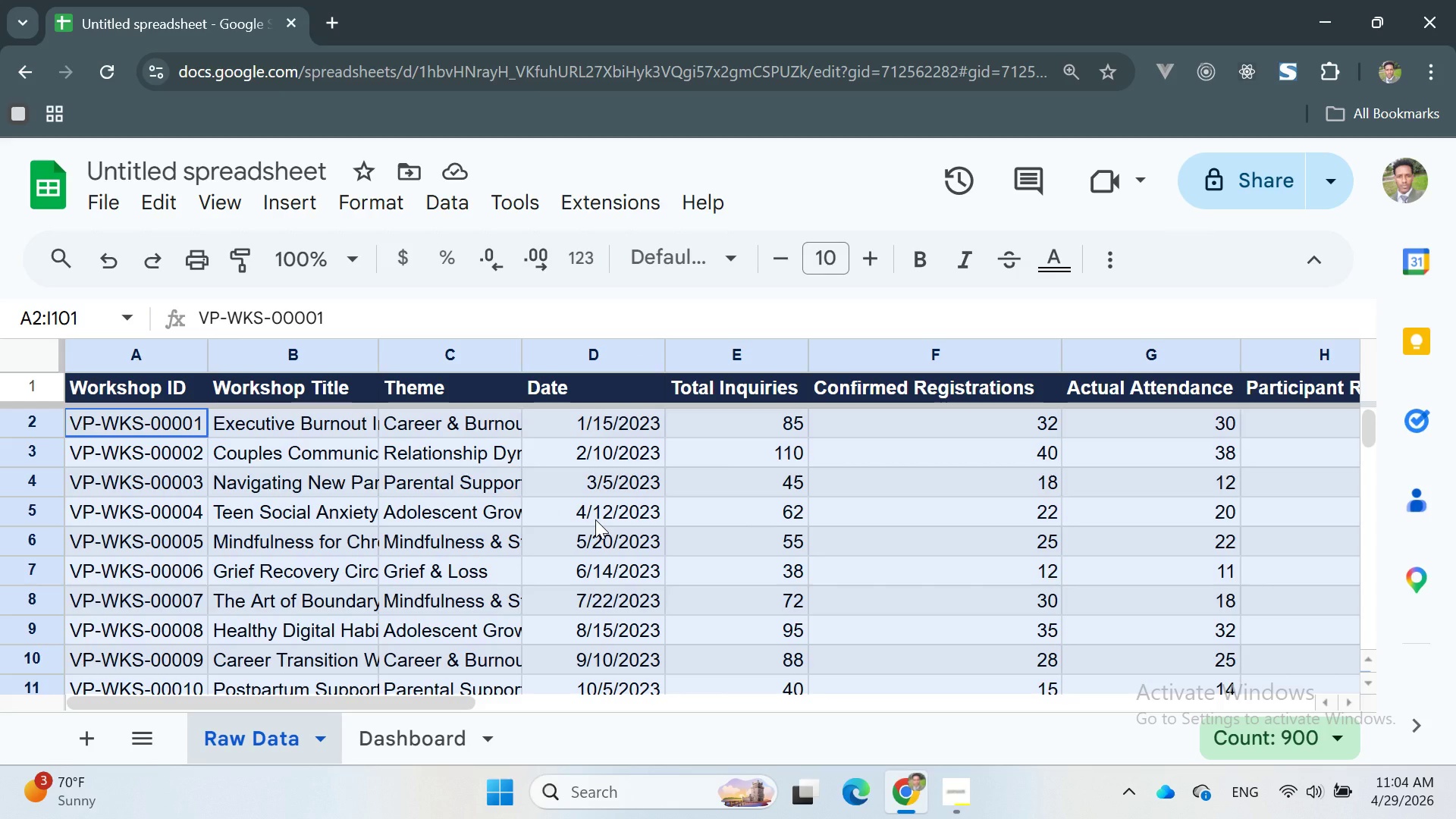 
wait(40.17)
 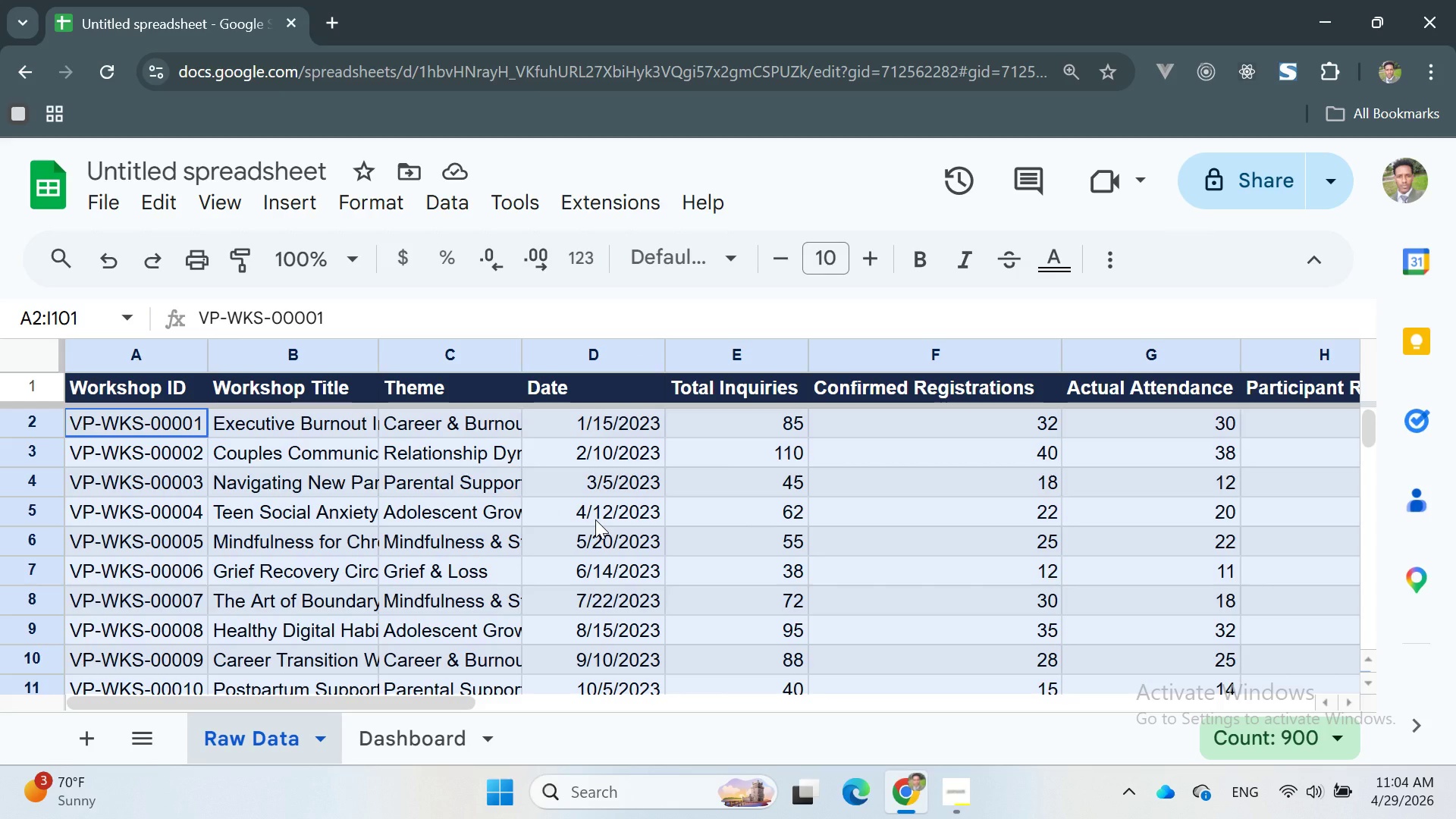 
scroll: coordinate [655, 565], scroll_direction: up, amount: 5.0
 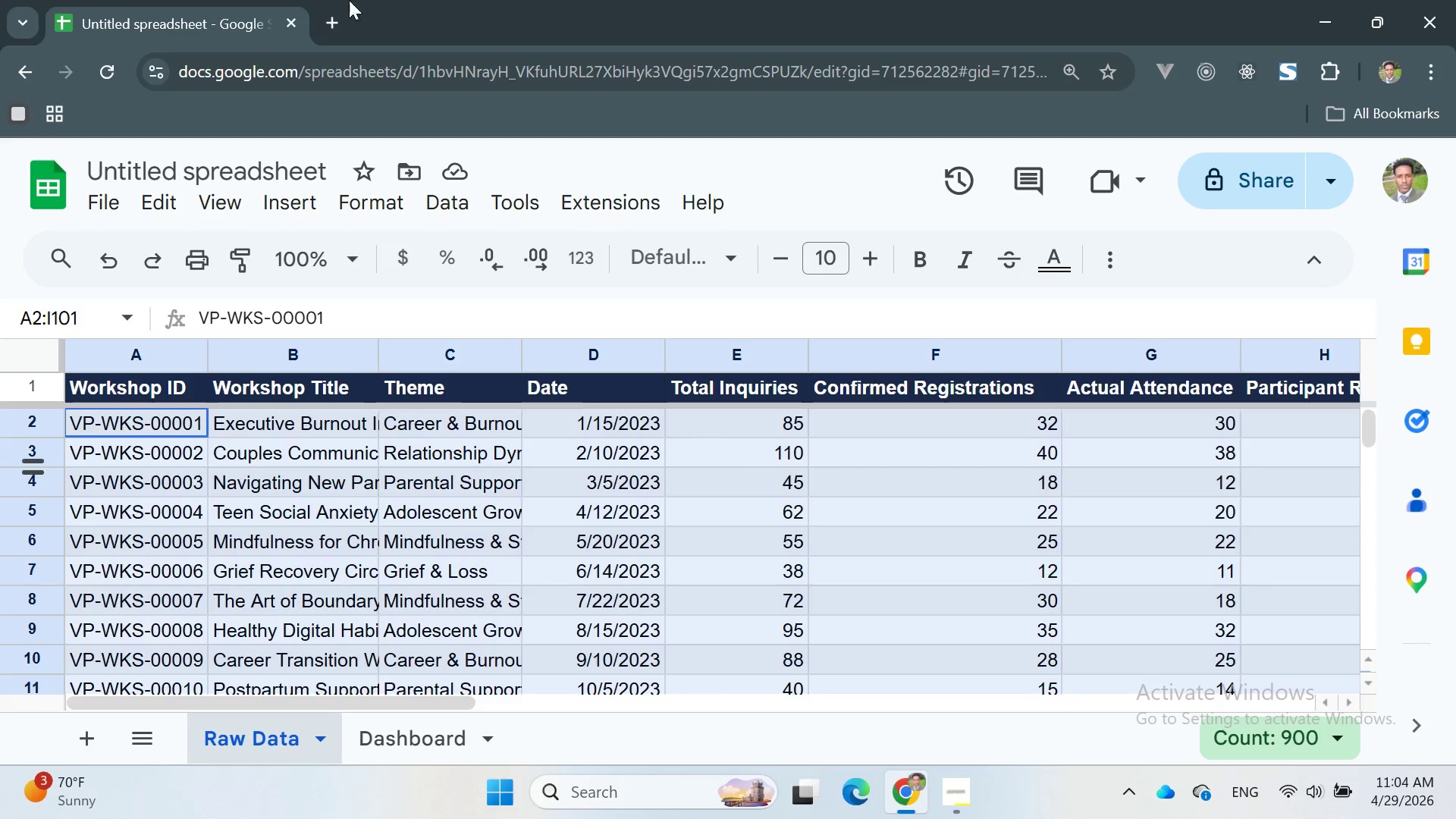 
left_click([714, 492])
 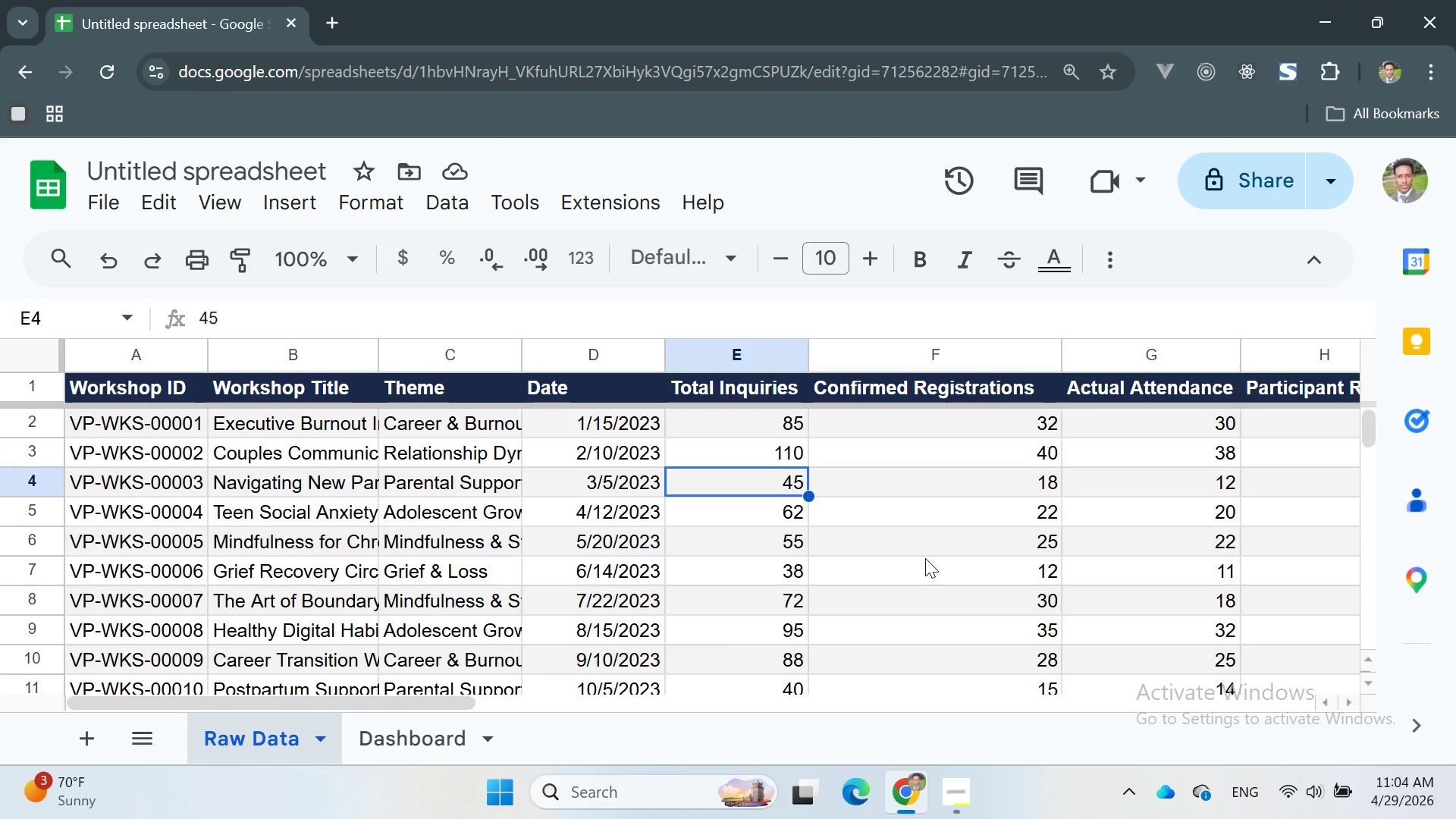 
wait(17.03)
 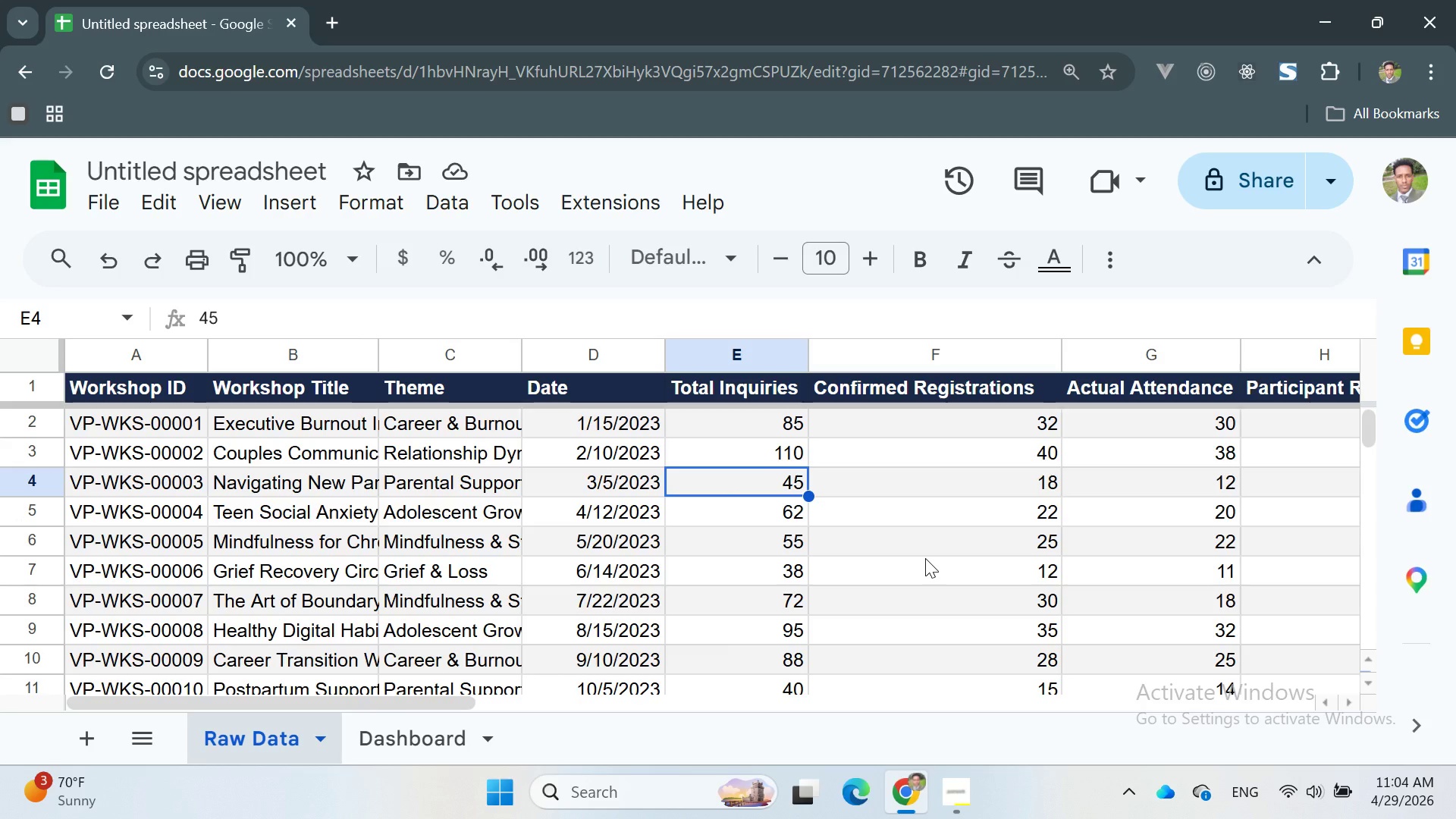 
left_click([444, 736])
 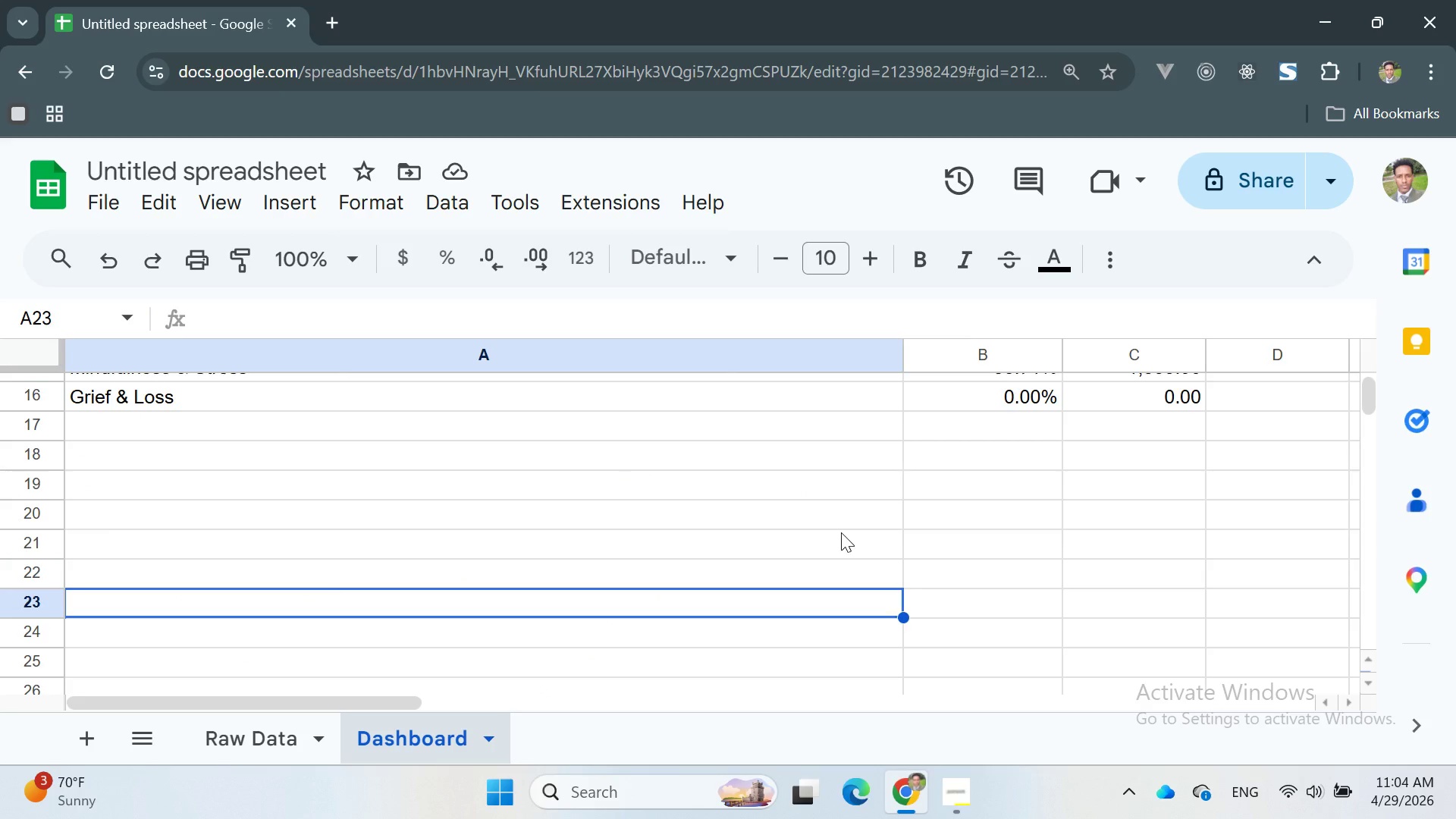 
scroll: coordinate [846, 530], scroll_direction: up, amount: 2.0
 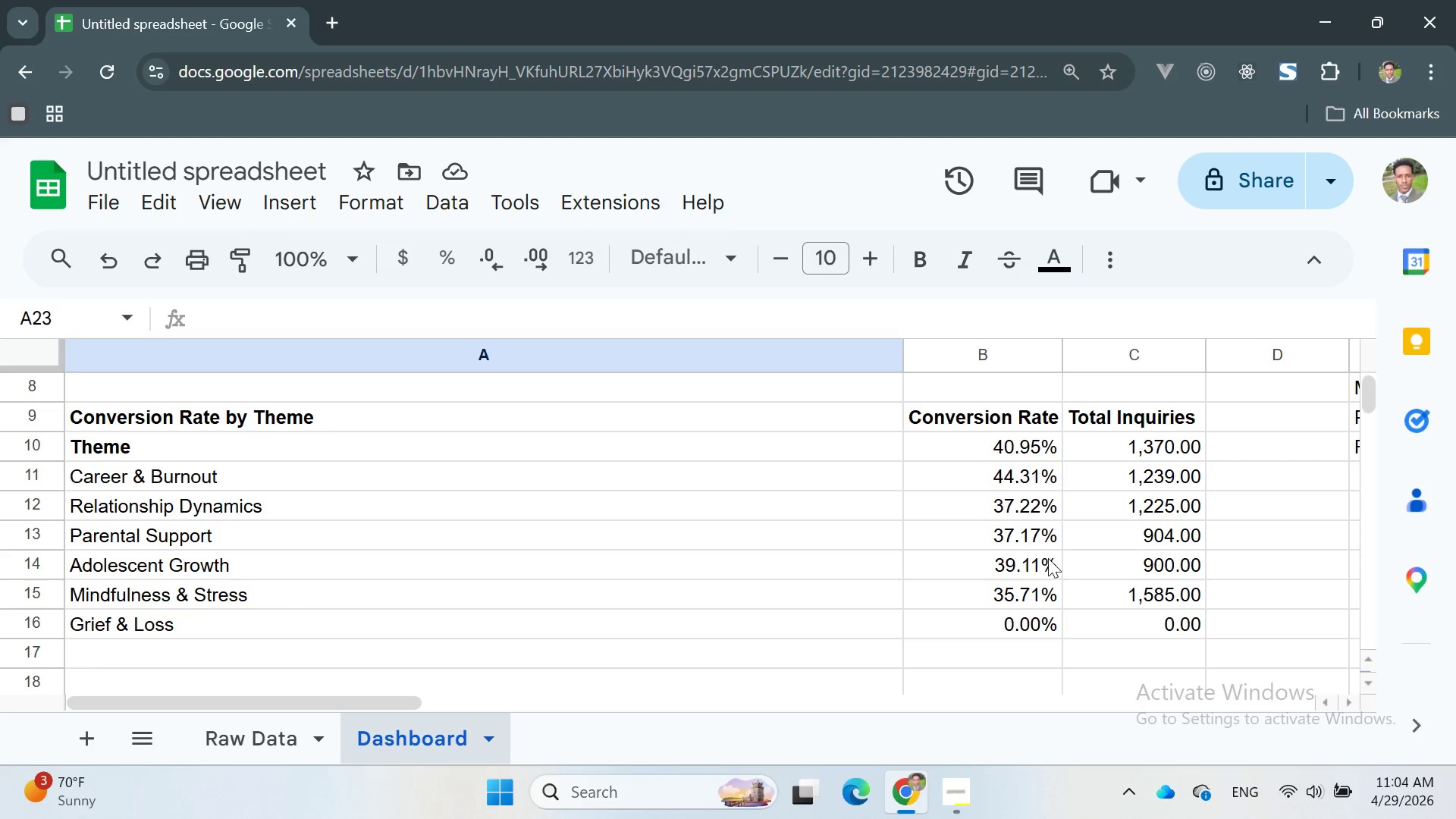 
scroll: coordinate [1112, 575], scroll_direction: down, amount: 4.0
 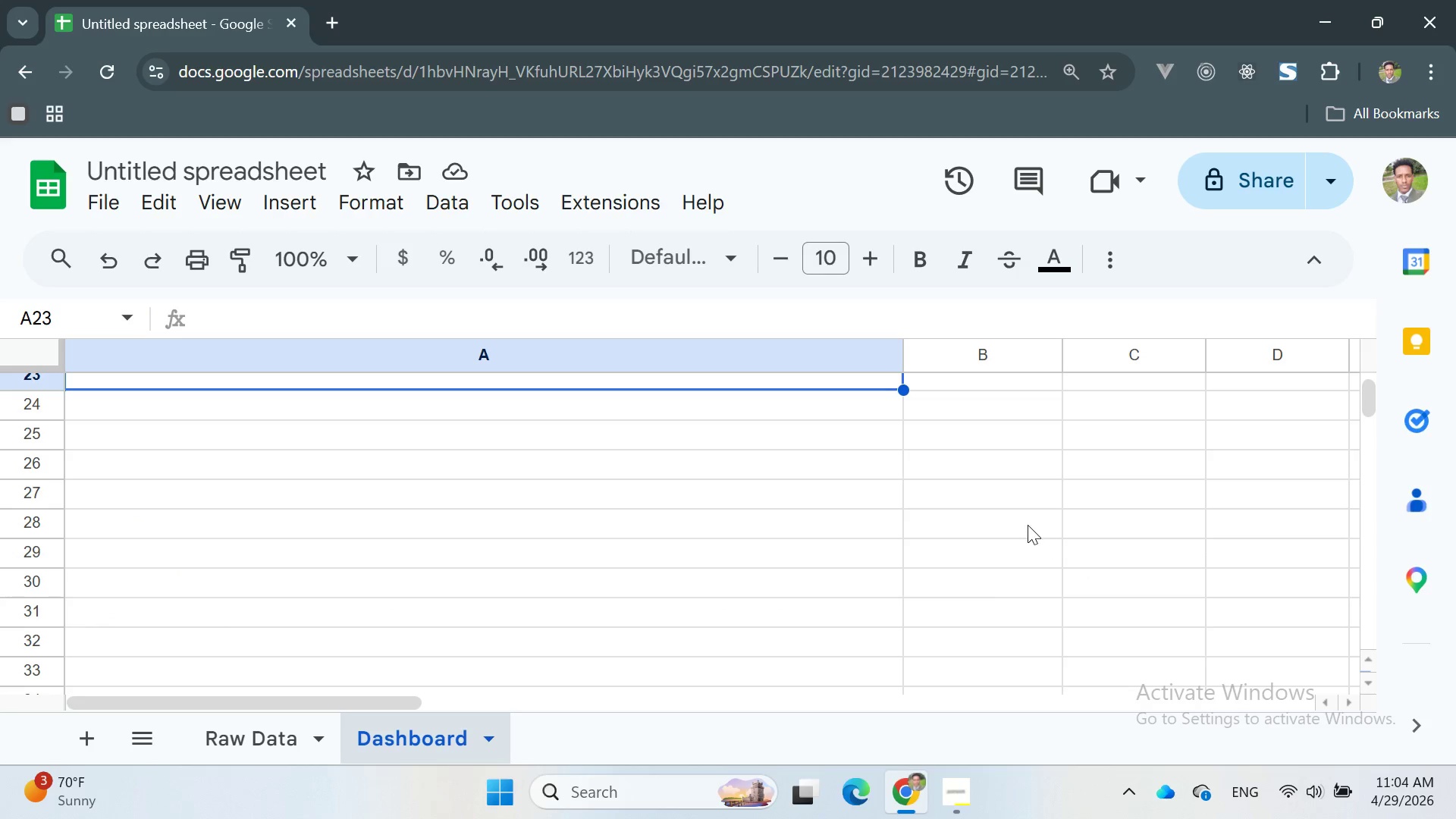 
scroll: coordinate [1050, 504], scroll_direction: up, amount: 4.0
 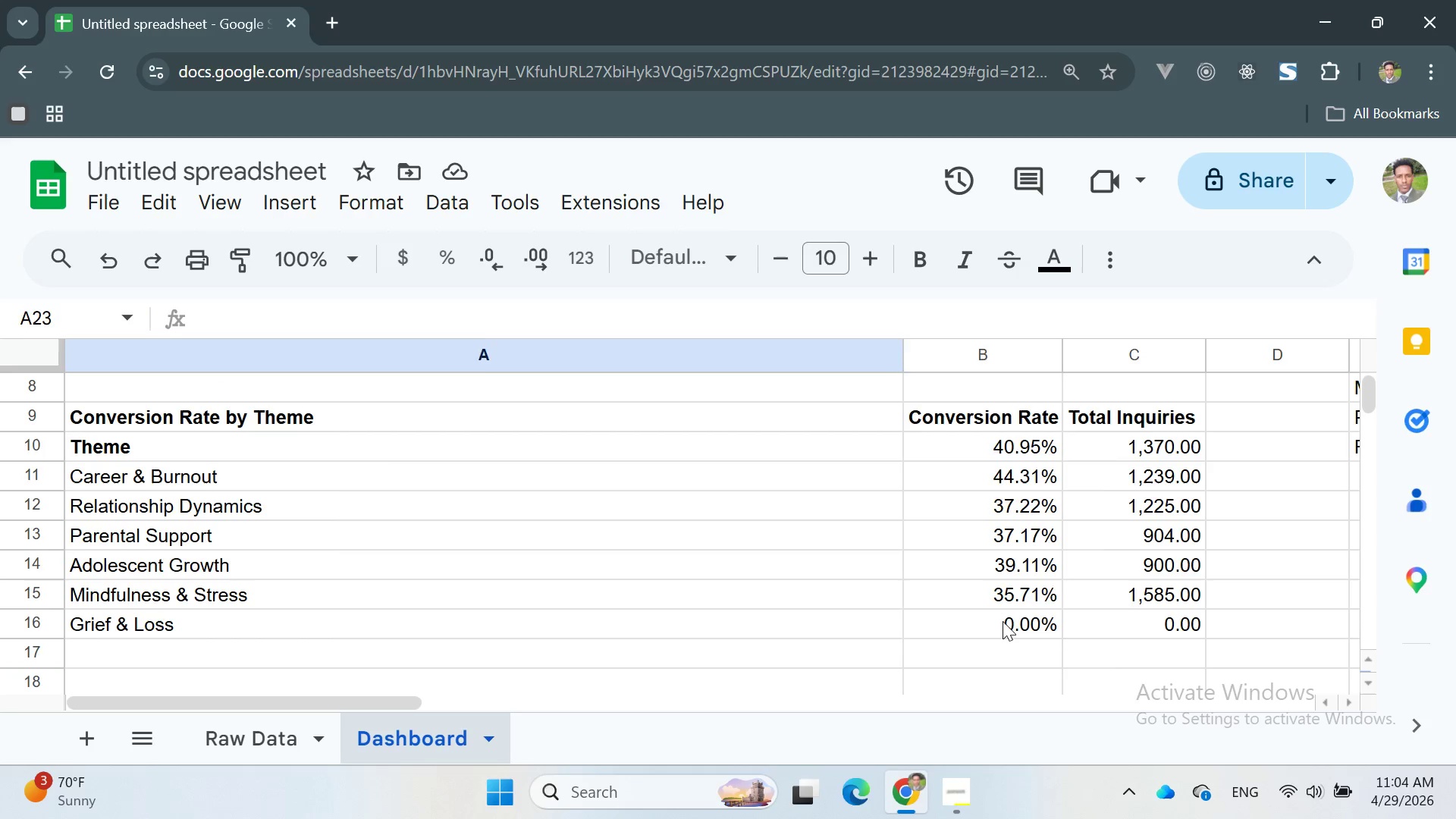 
double_click([1003, 621])
 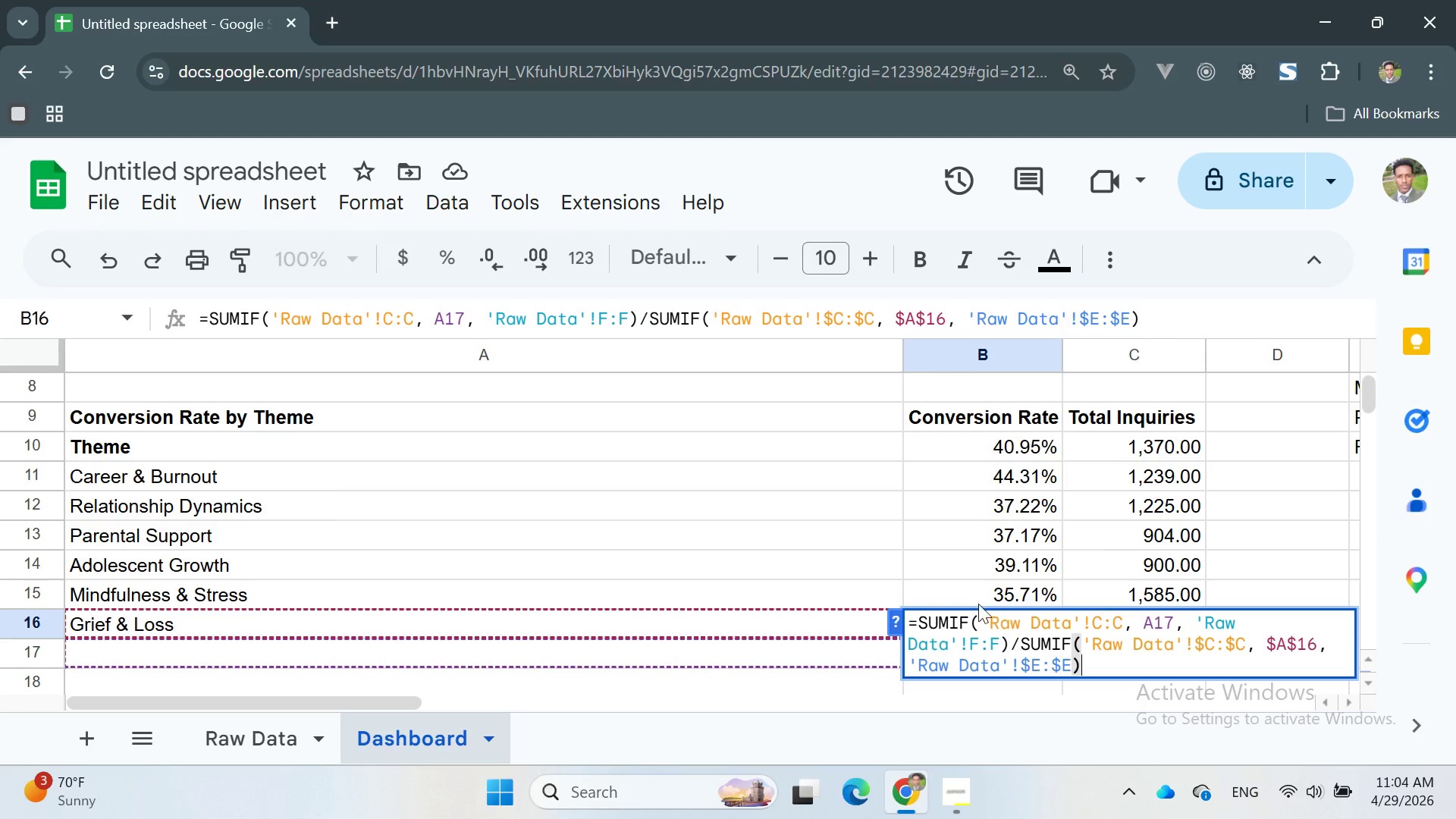 
left_click([956, 573])
 